 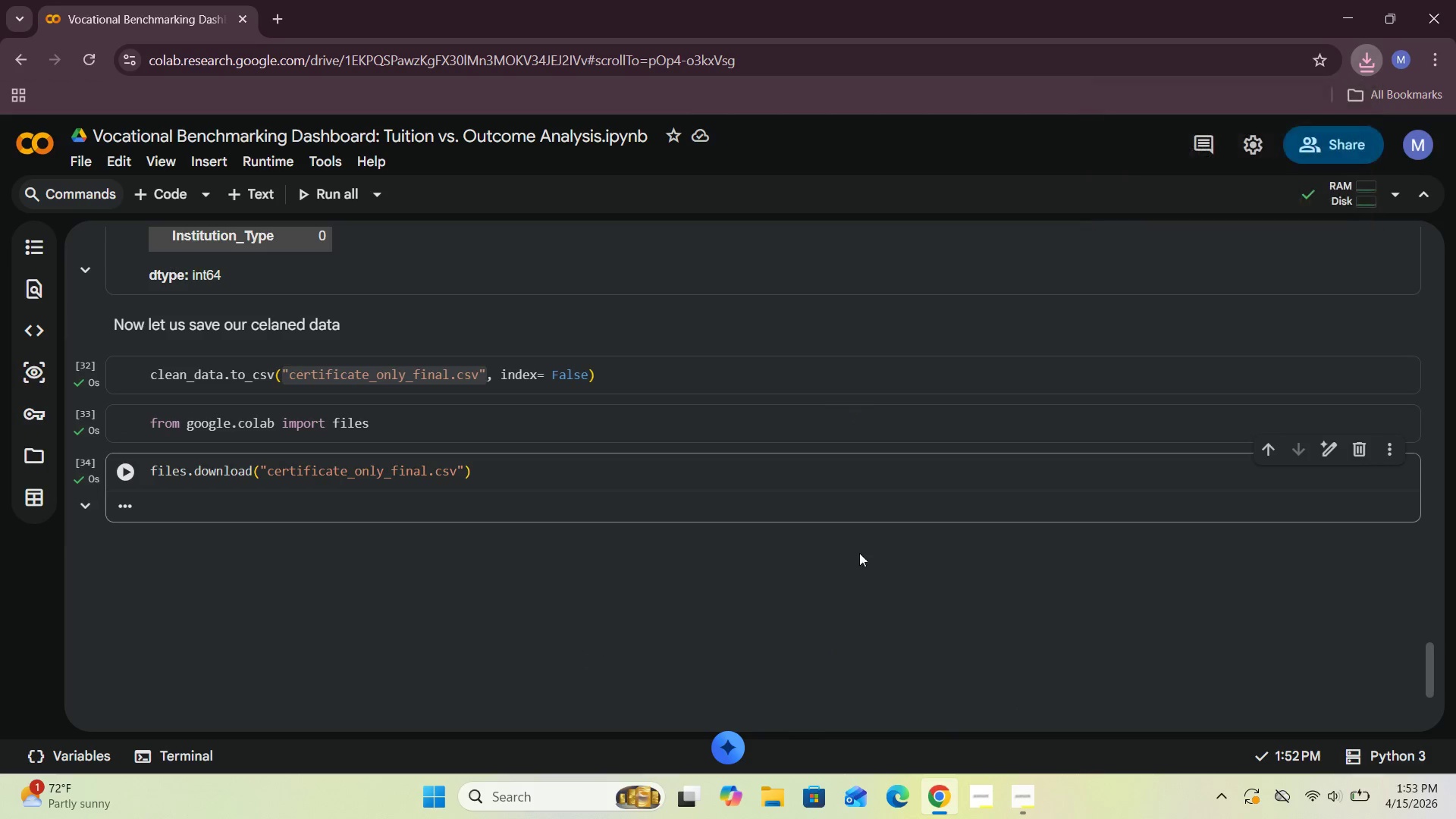 
left_click([274, 14])
 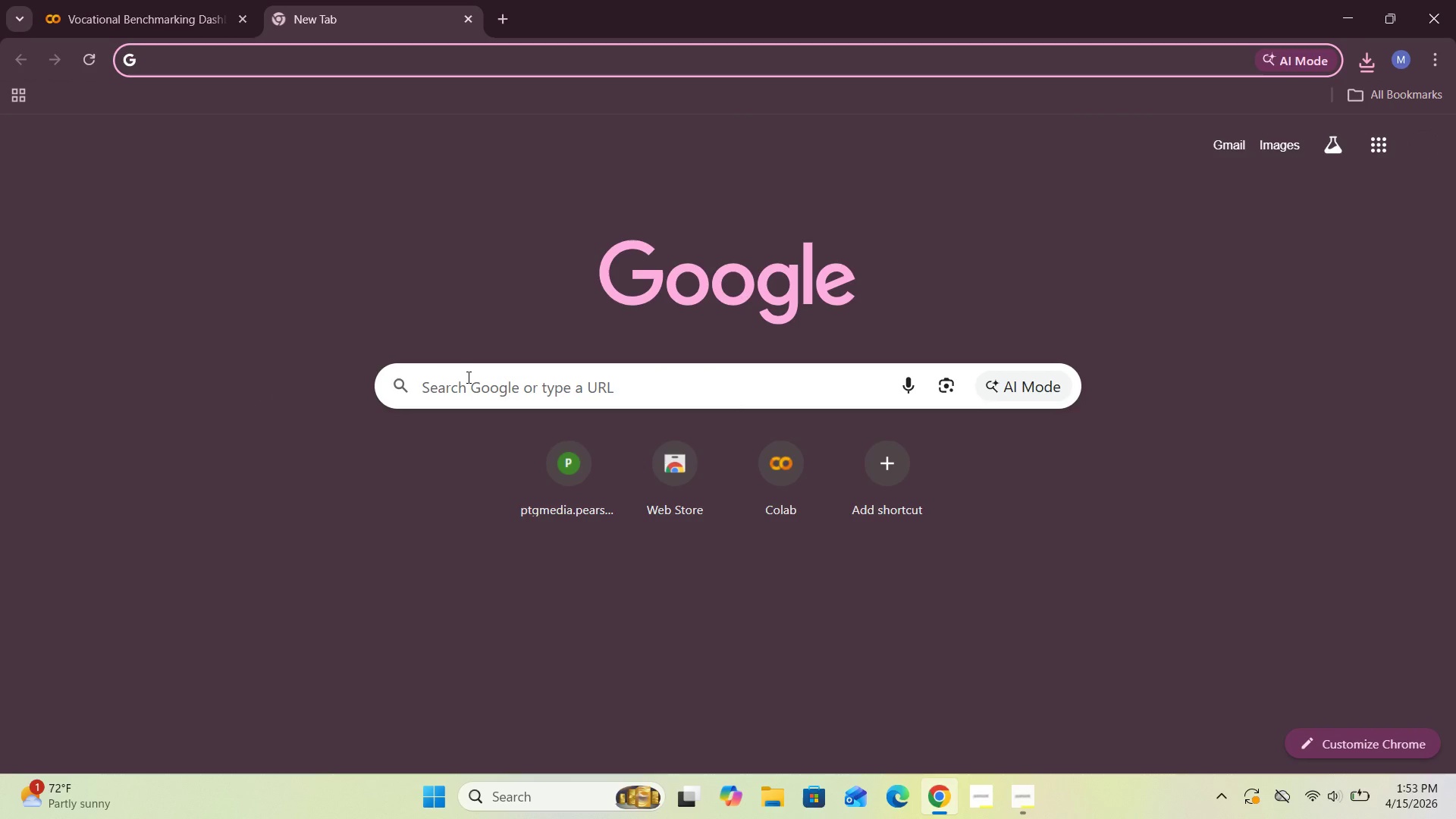 
left_click([467, 377])
 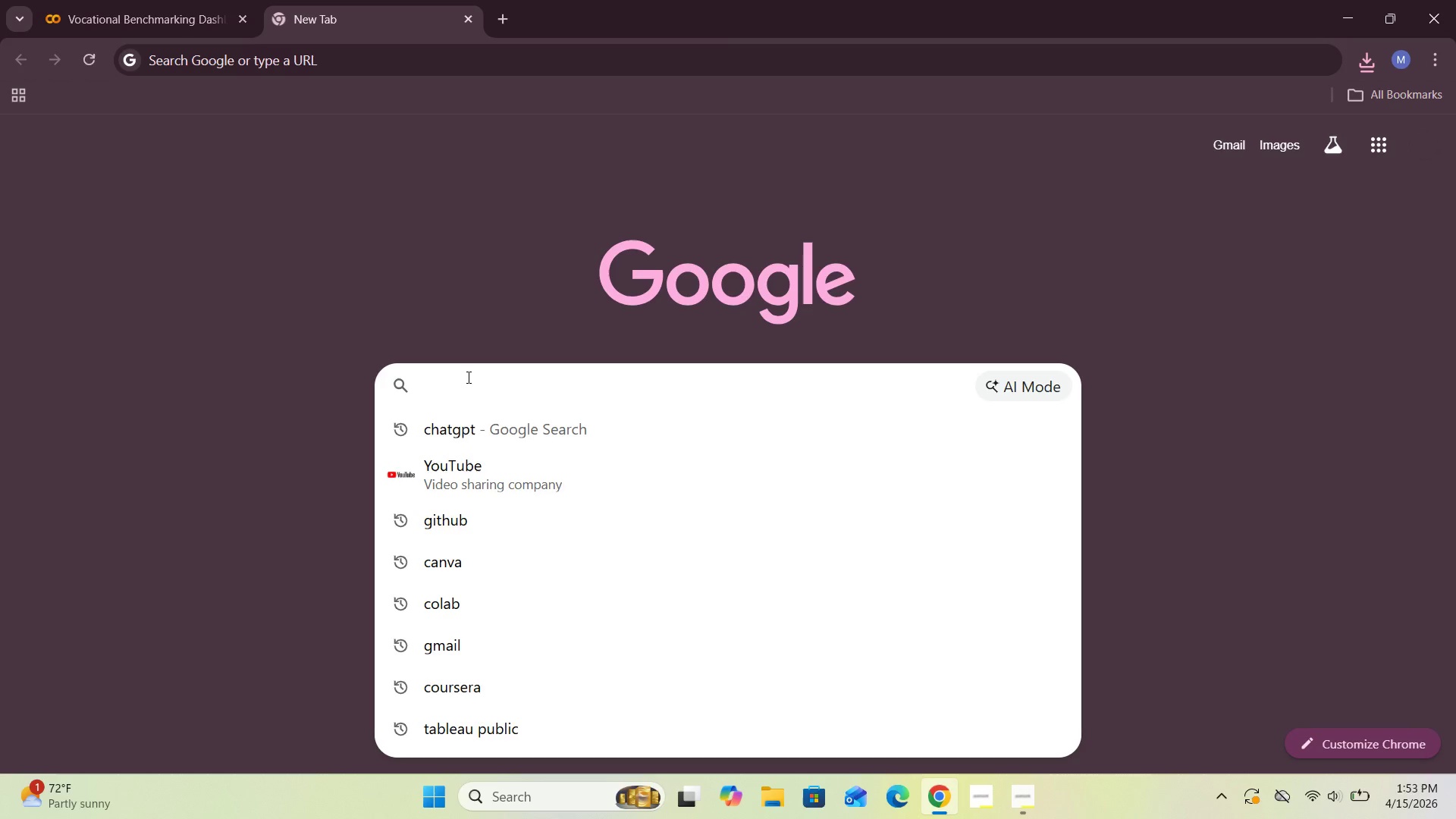 
key(T)
 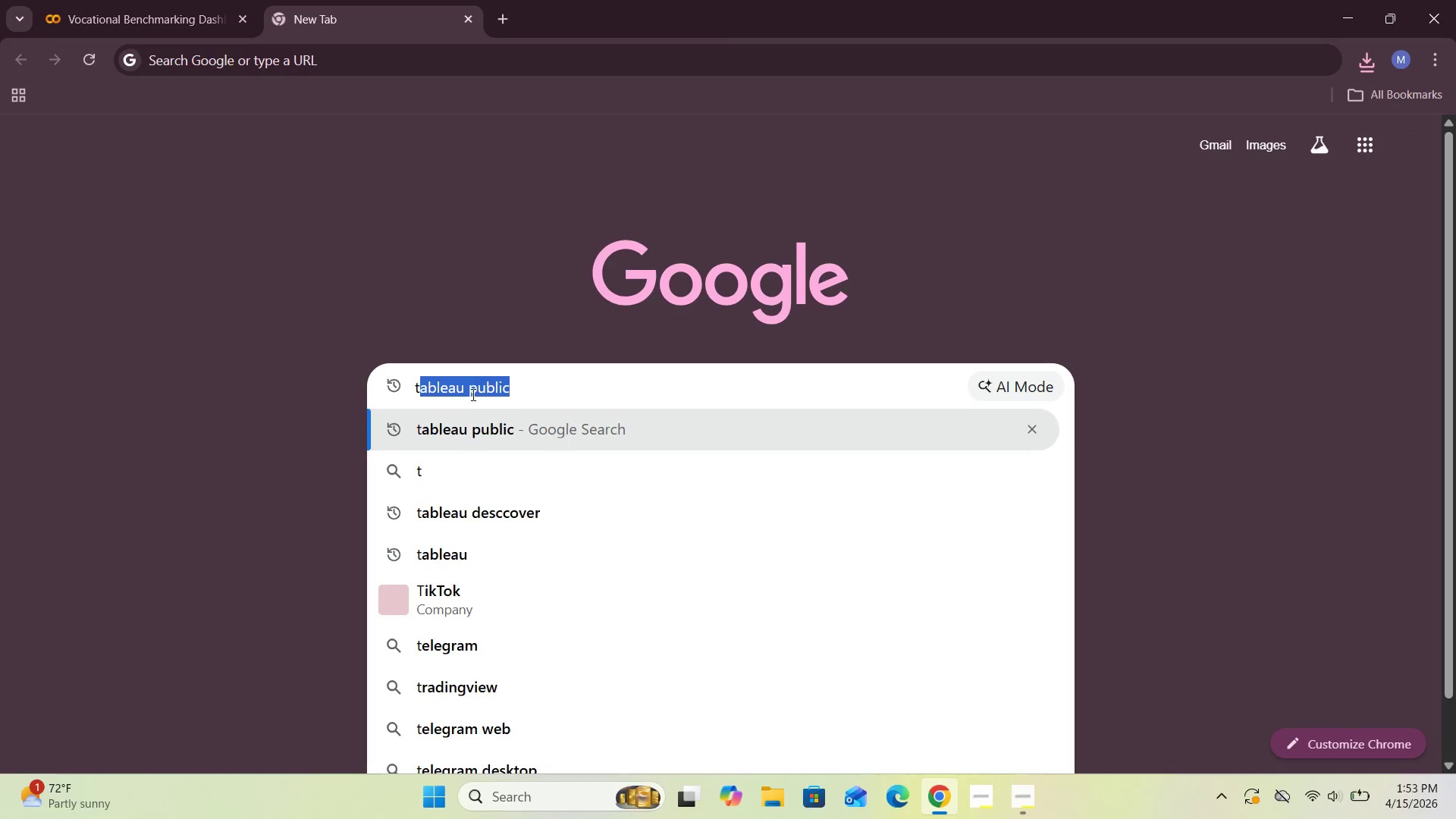 
left_click([485, 419])
 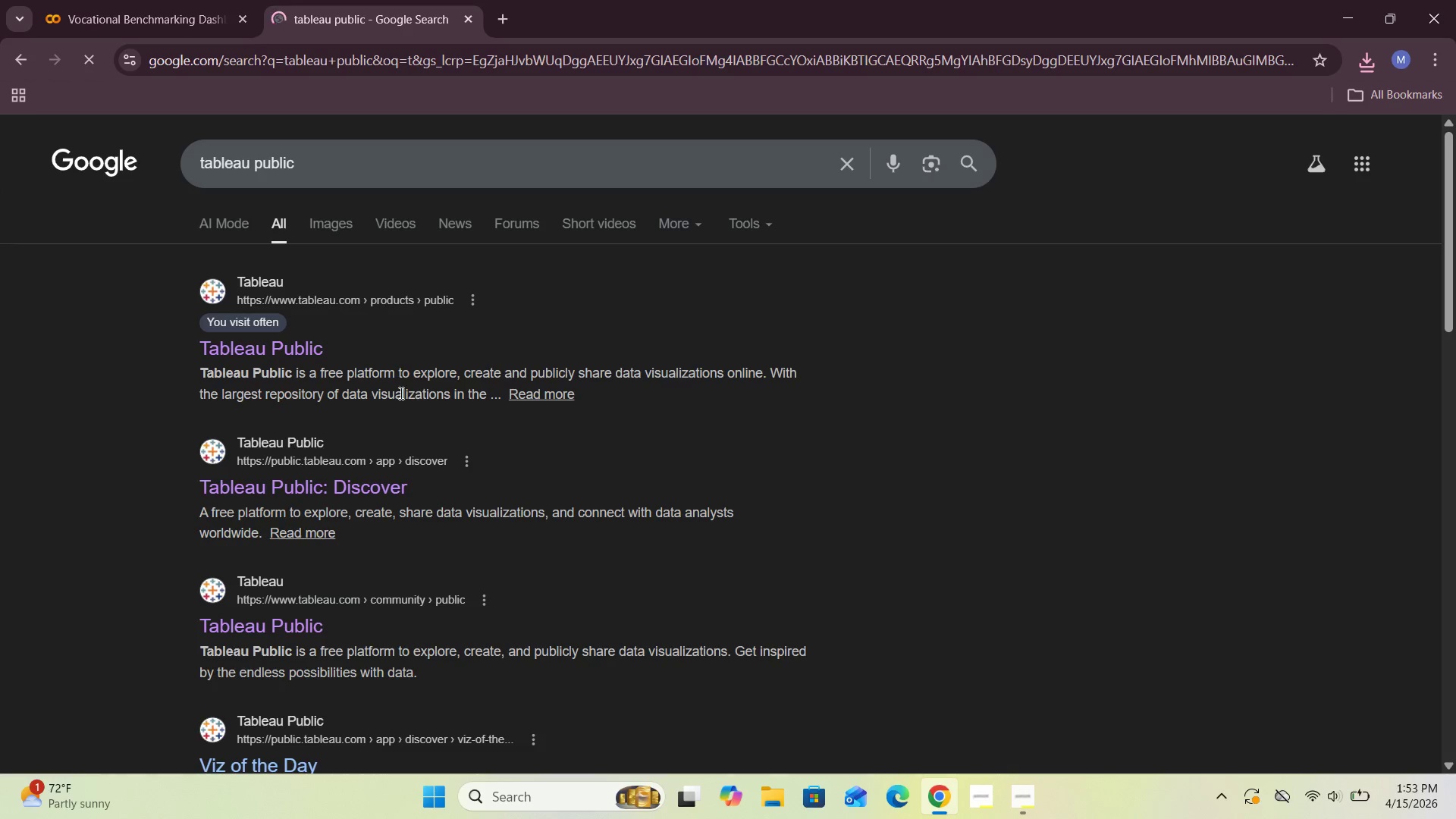 
left_click([271, 353])
 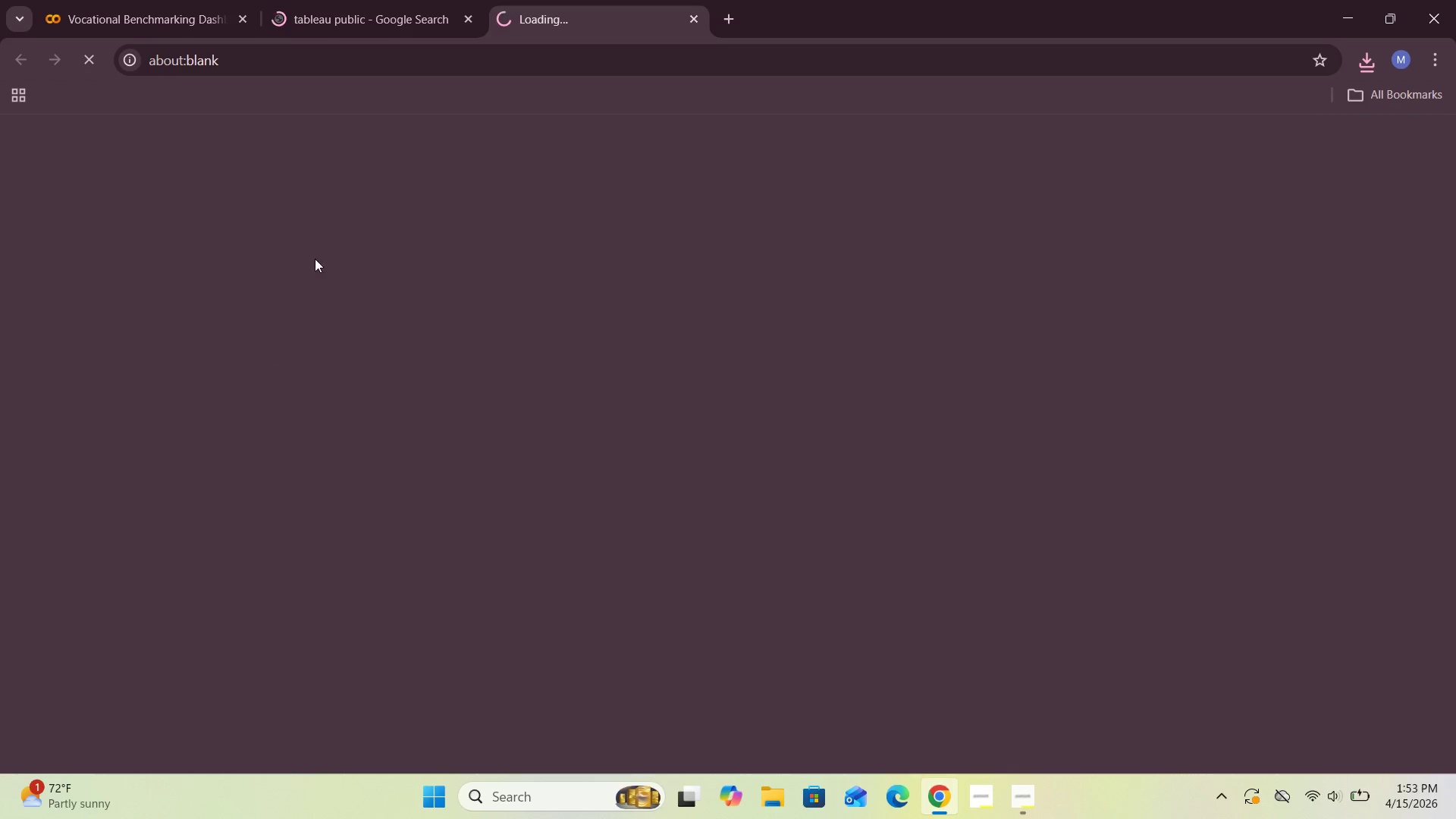 
mouse_move([467, 16])
 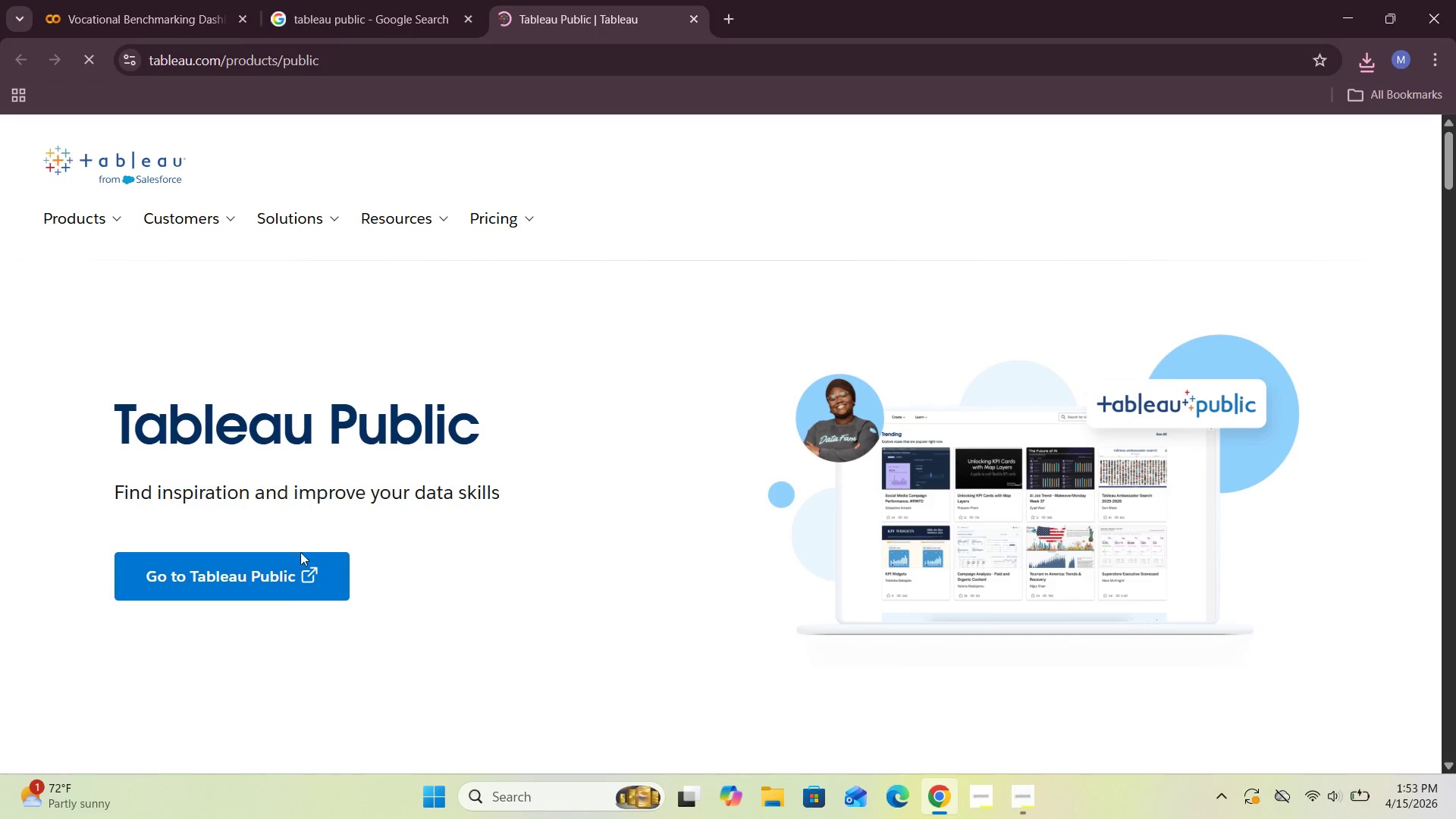 
left_click([284, 582])
 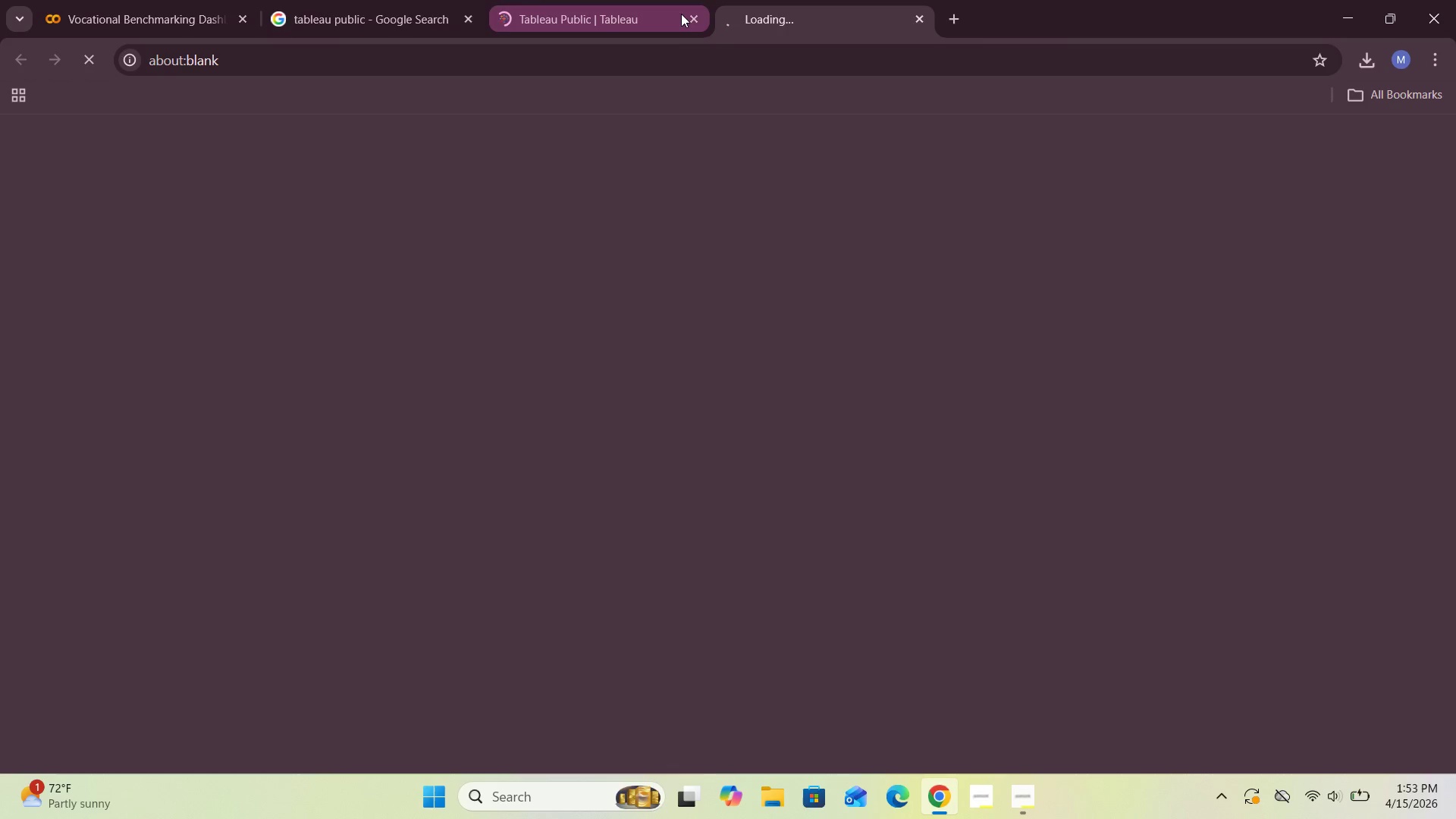 
left_click([692, 13])
 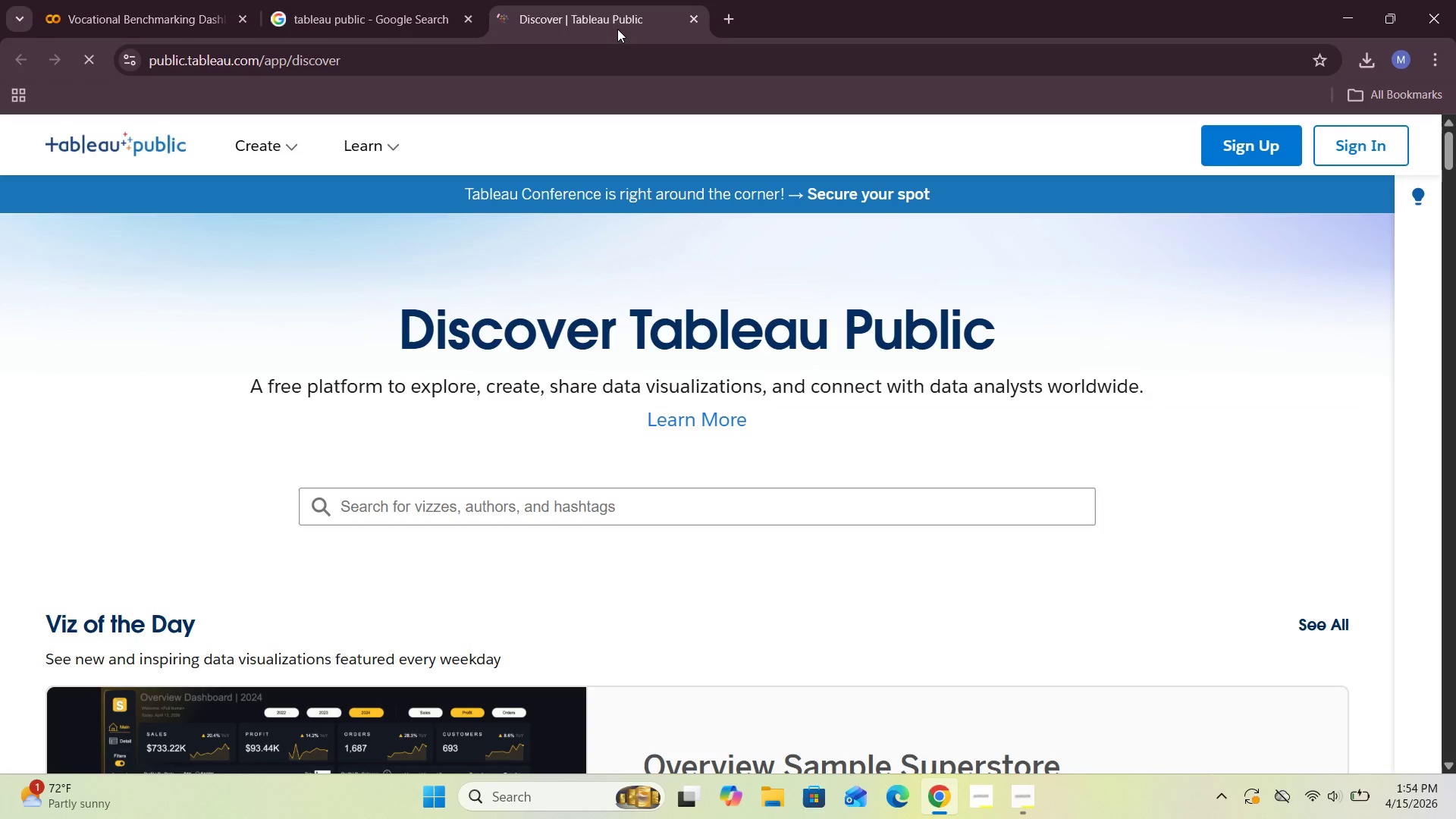 
wait(16.3)
 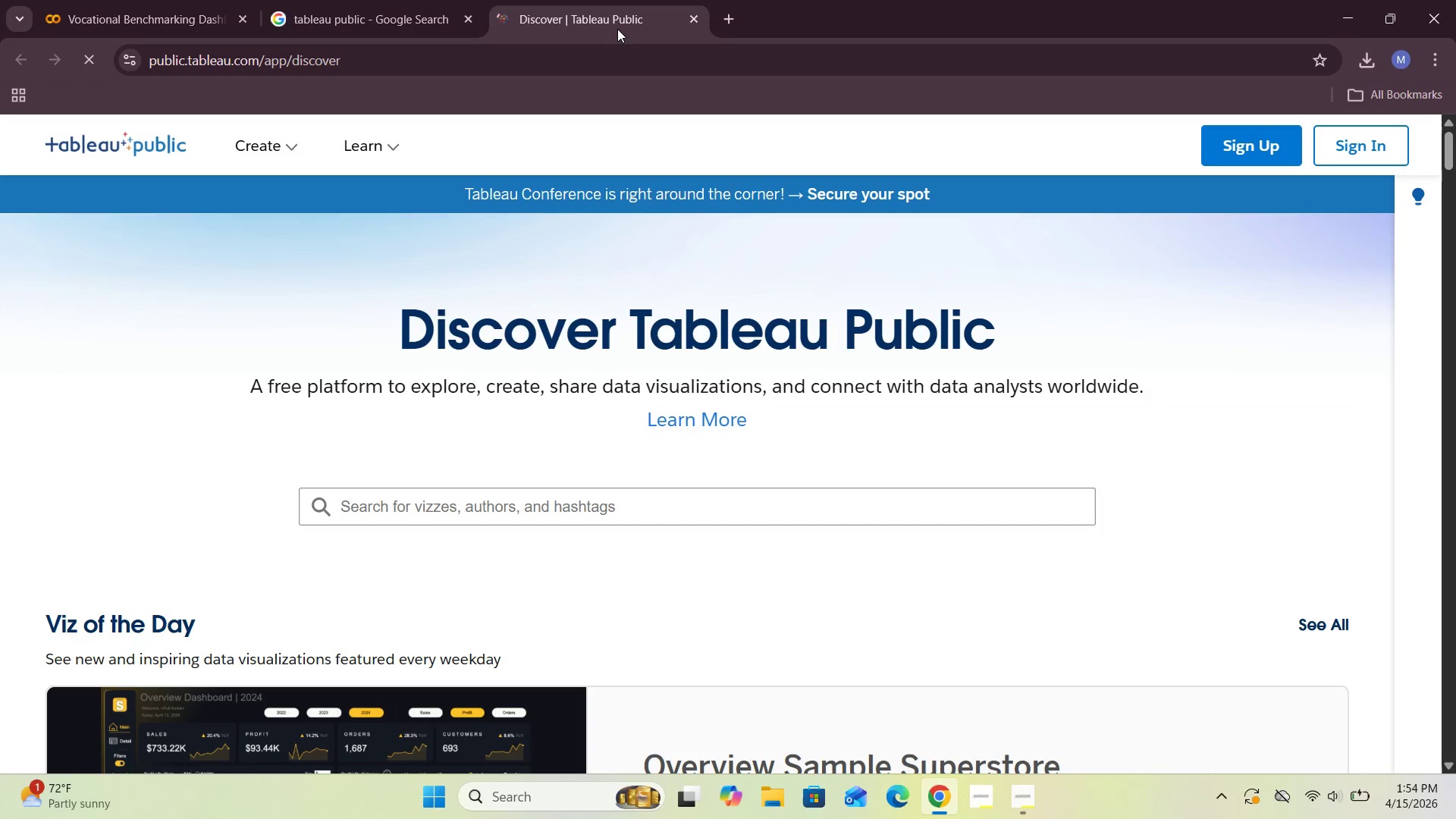 
left_click([1380, 130])
 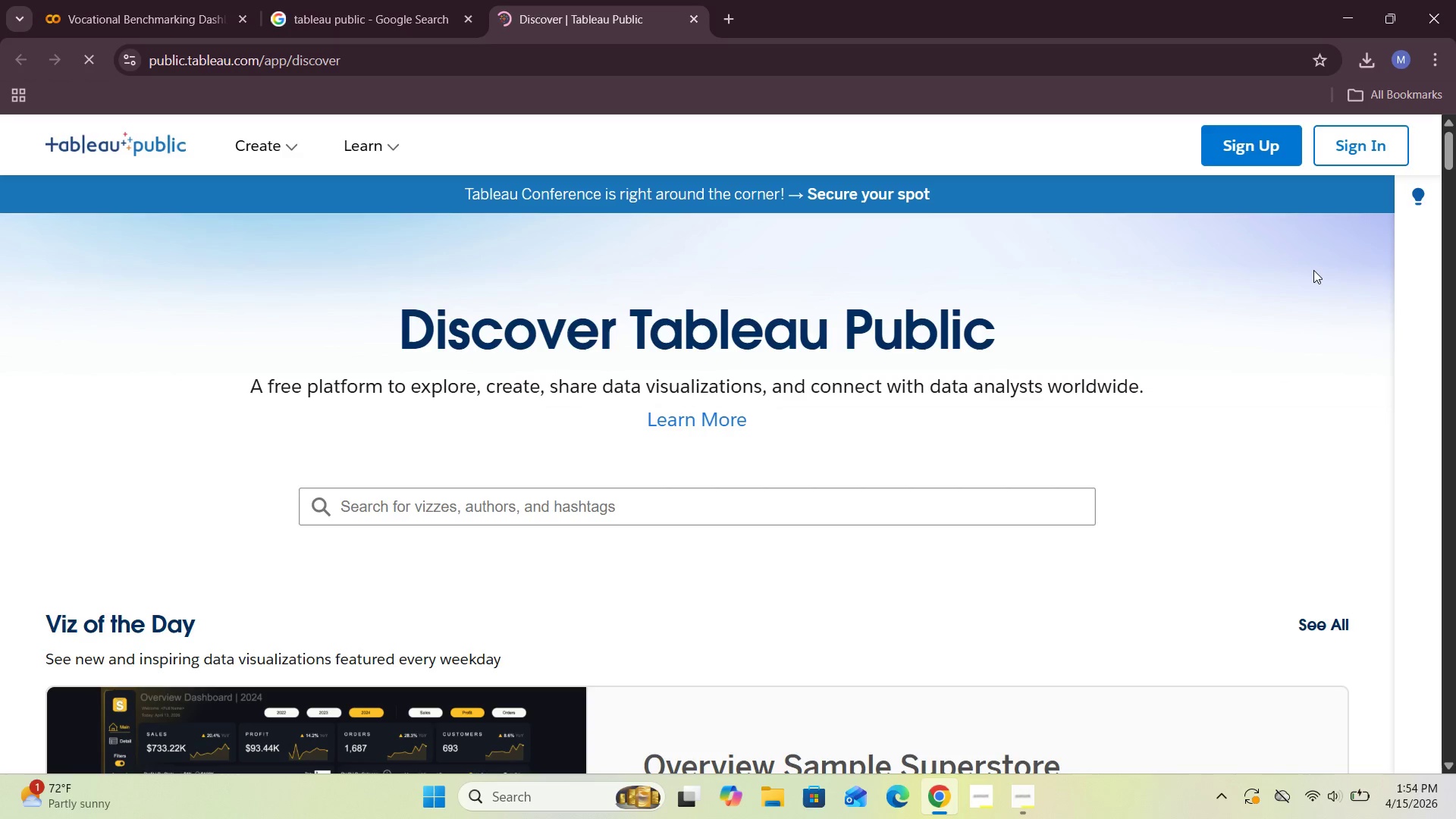 
wait(8.61)
 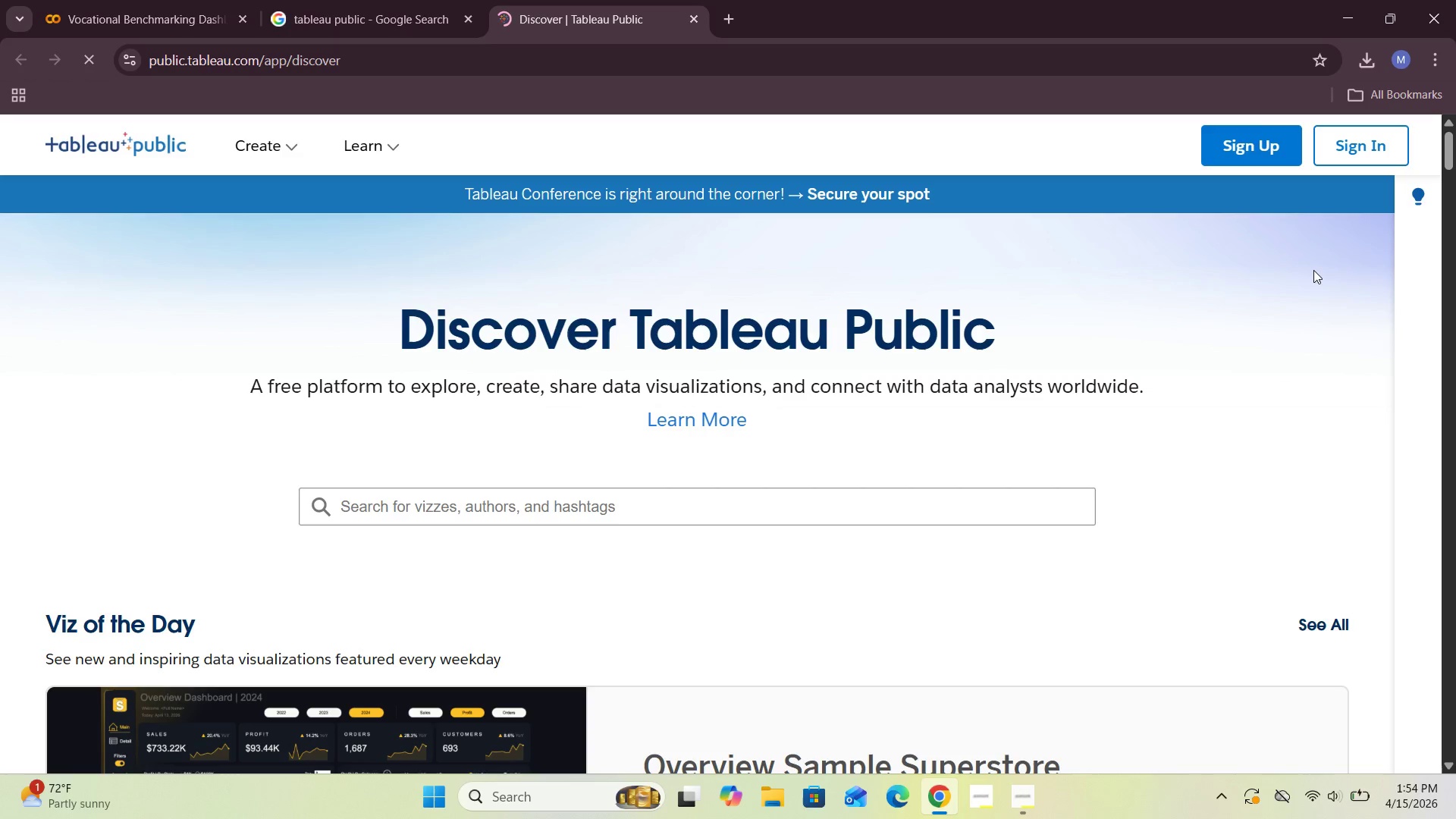 
left_click([300, 202])
 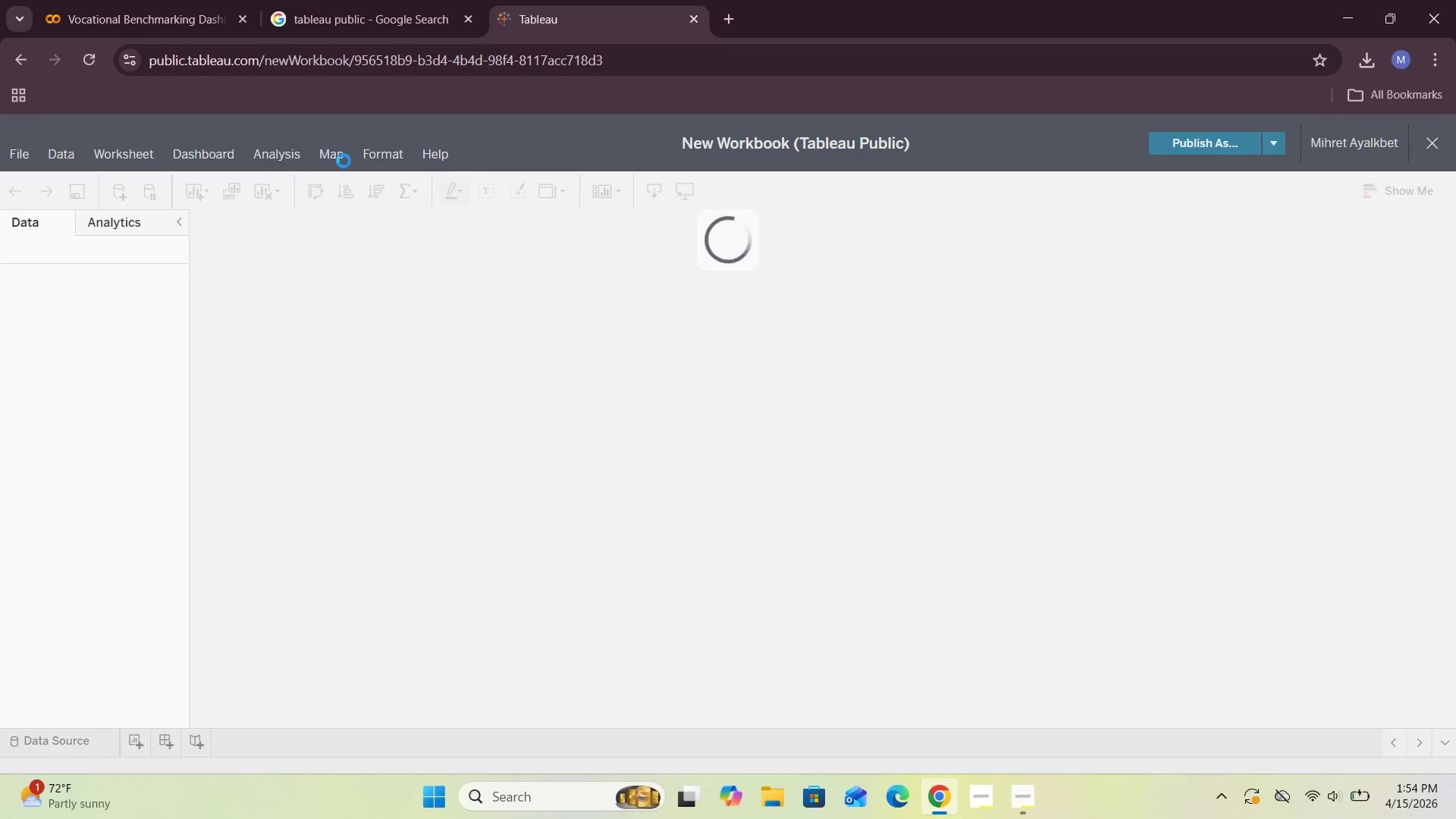 
left_click([472, 17])
 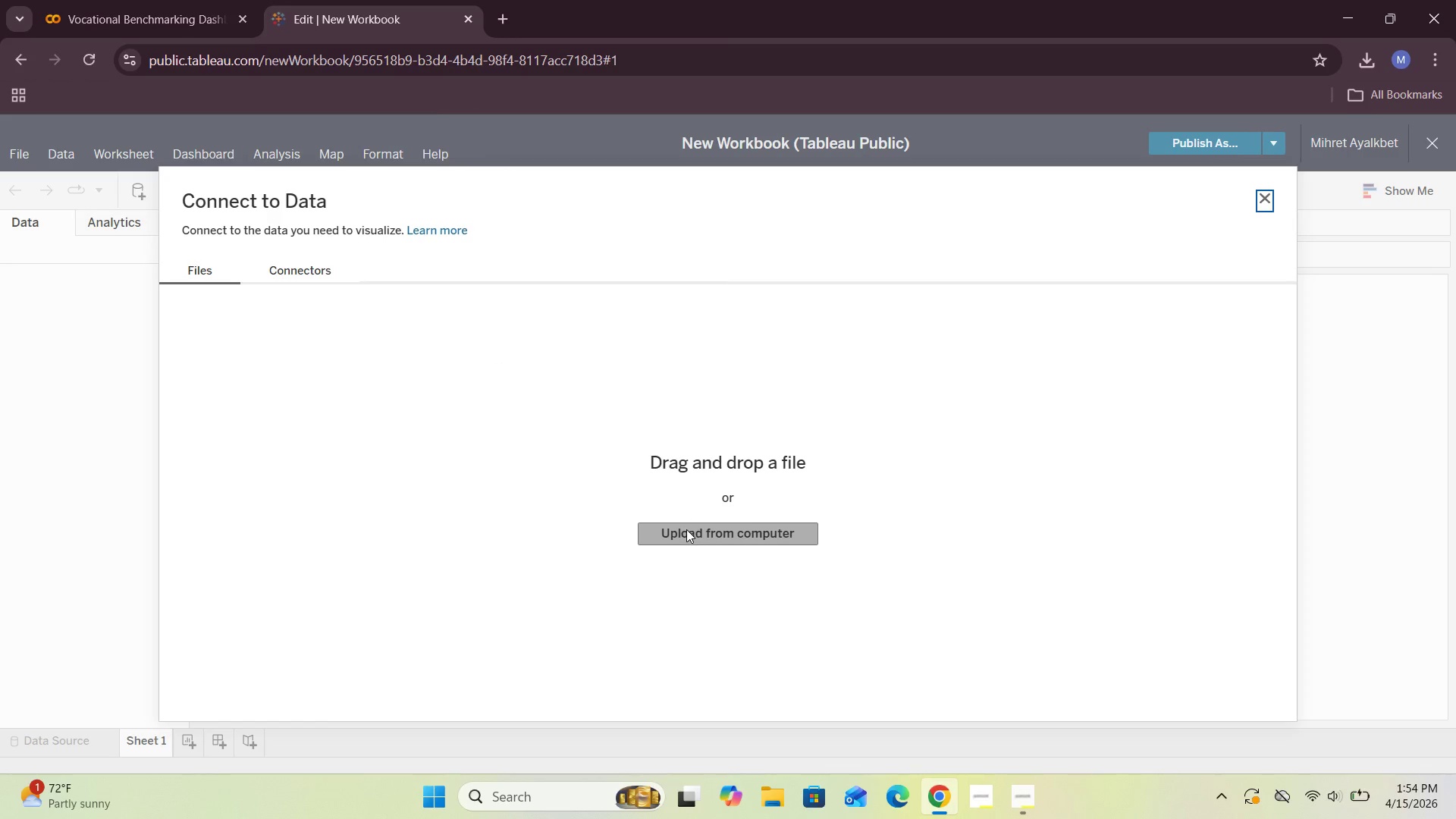 
left_click([686, 529])
 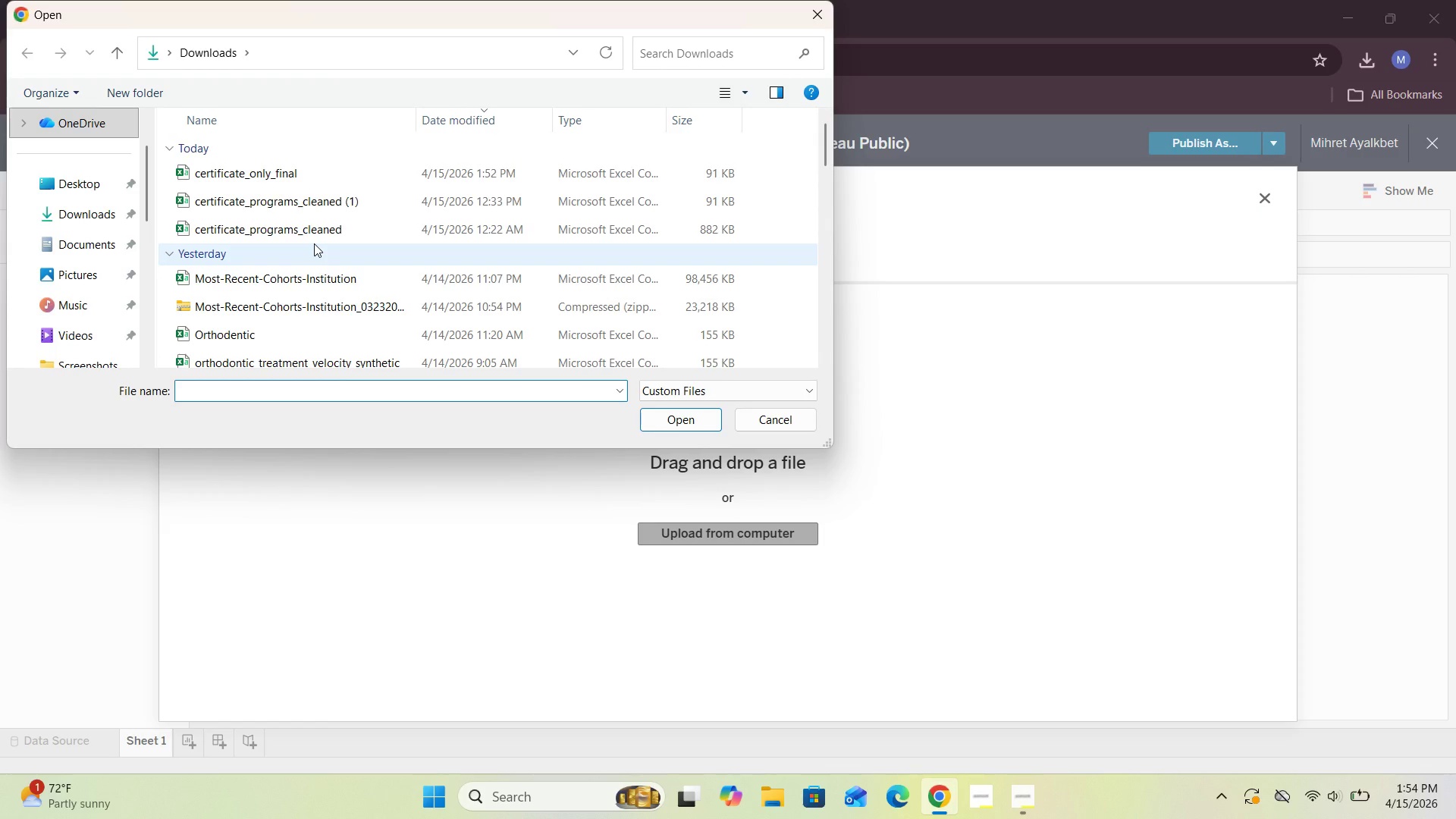 
wait(6.12)
 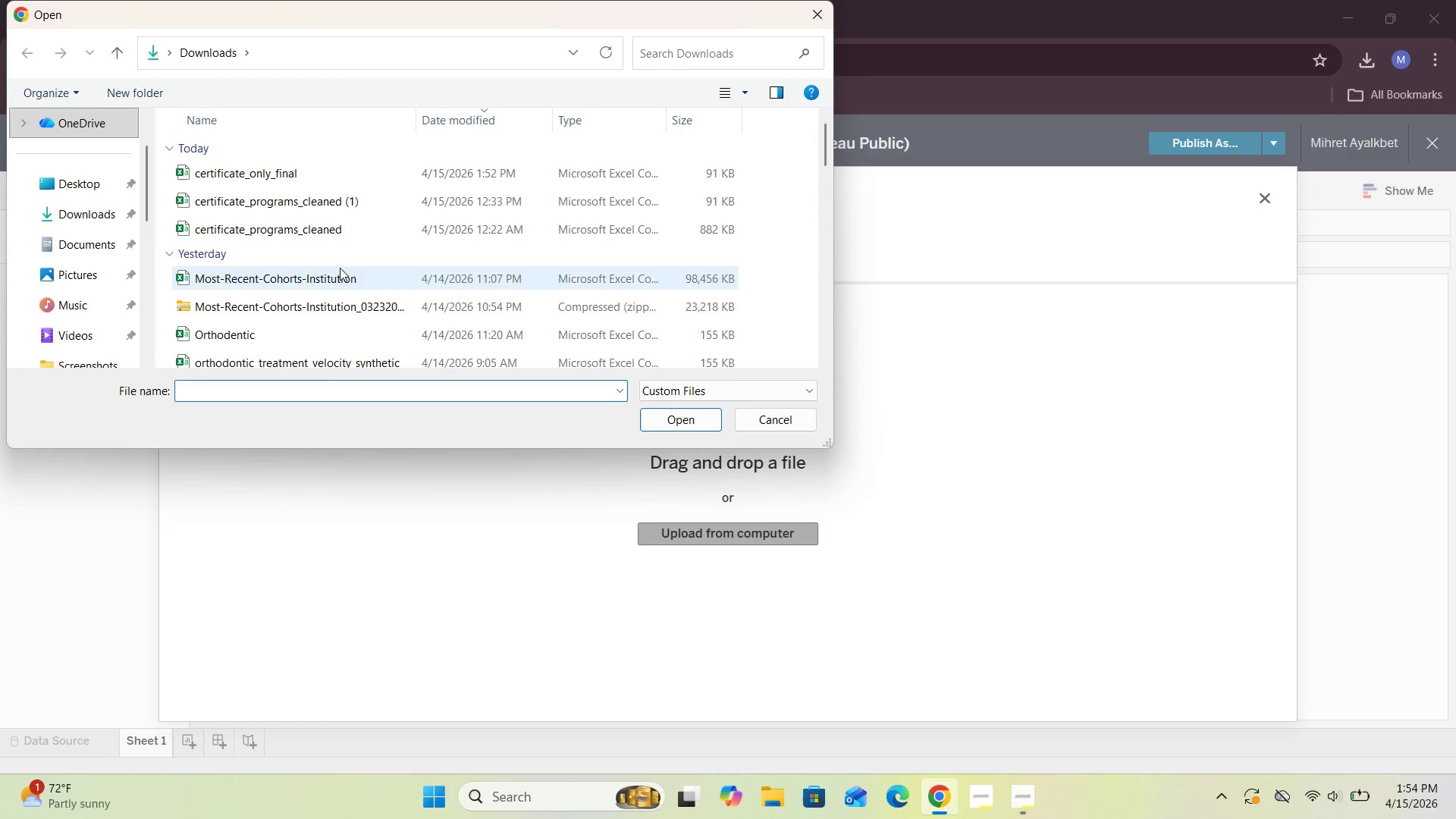 
mouse_move([278, 187])
 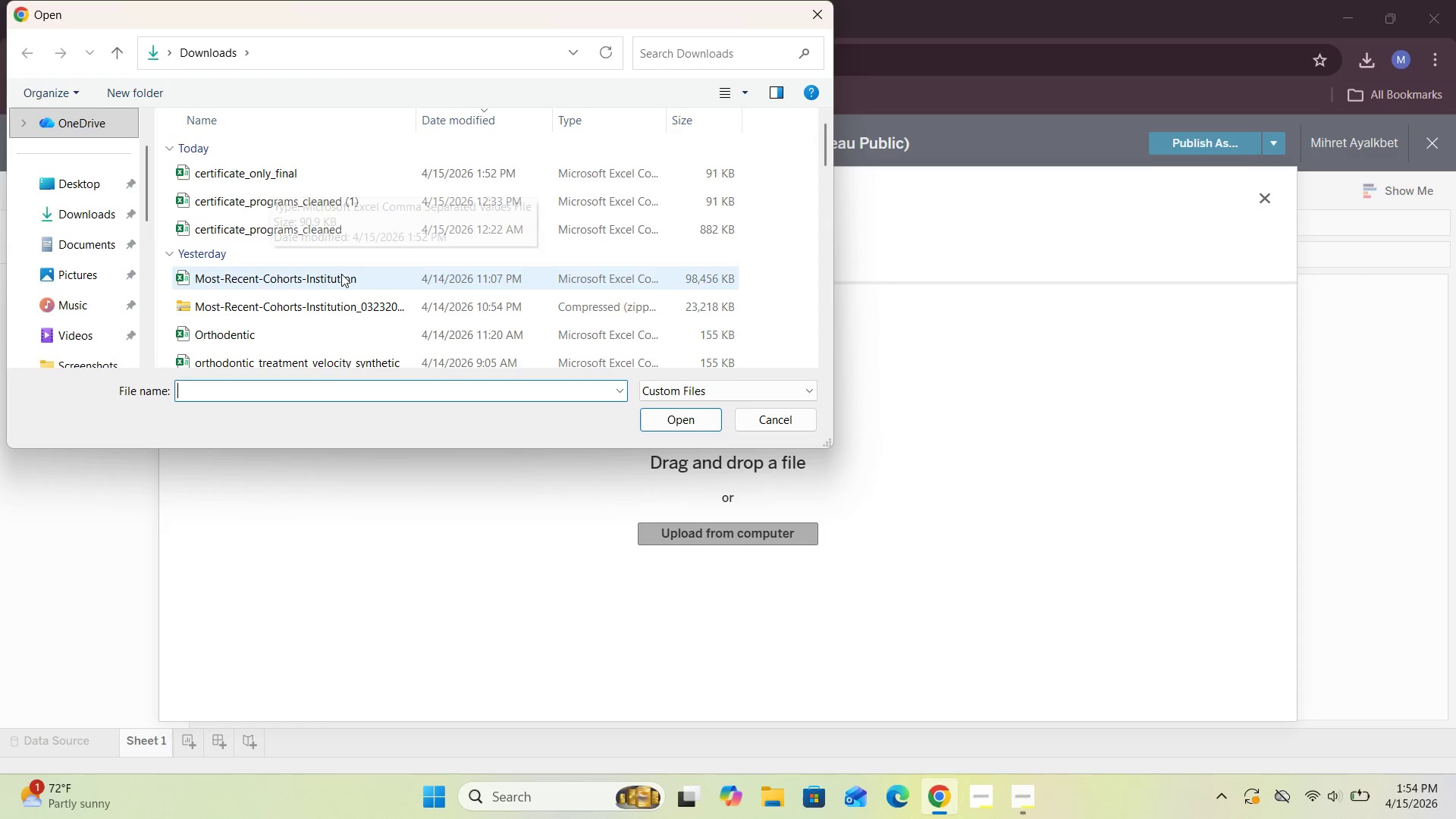 
mouse_move([343, 263])
 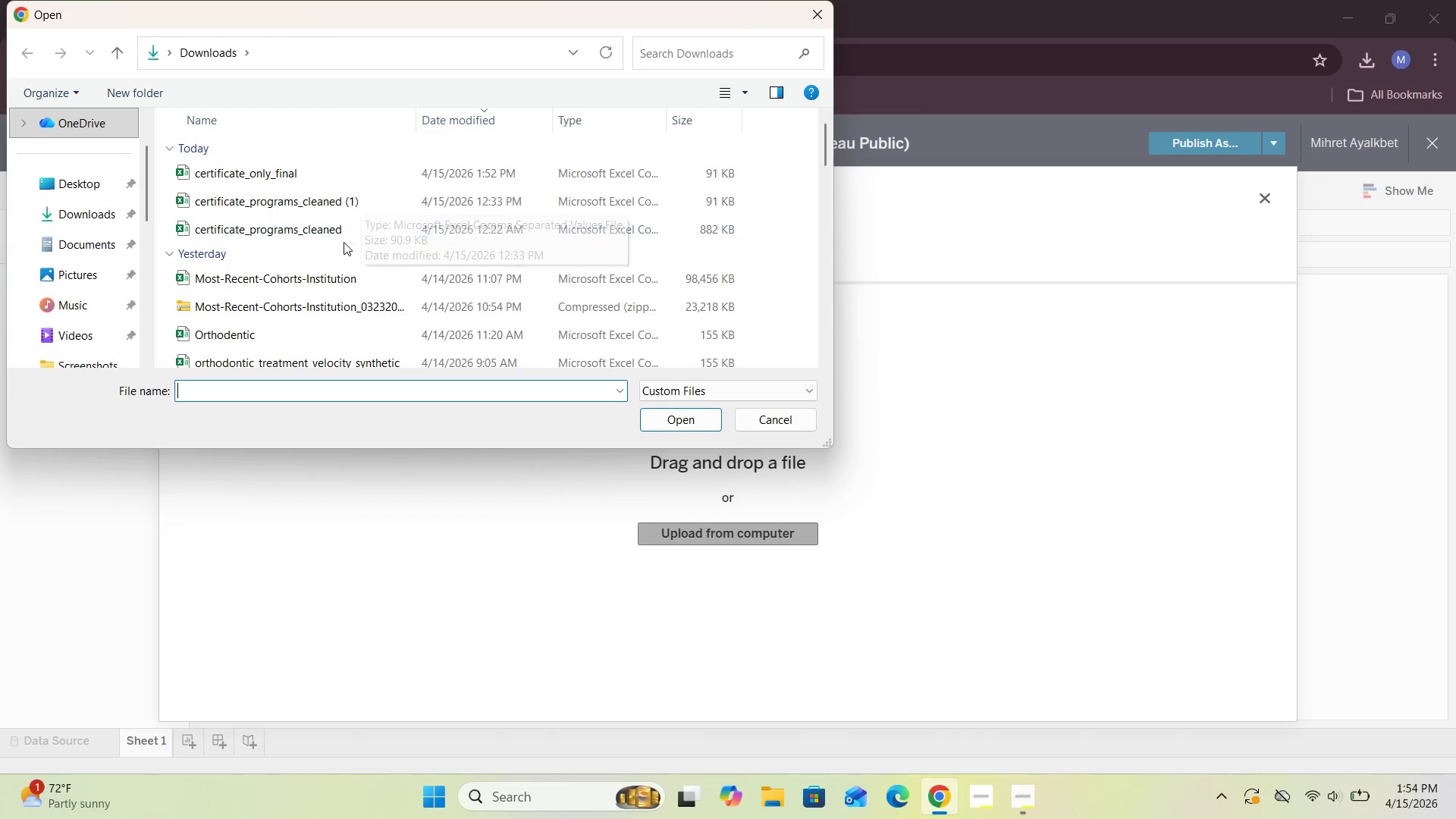 
wait(5.18)
 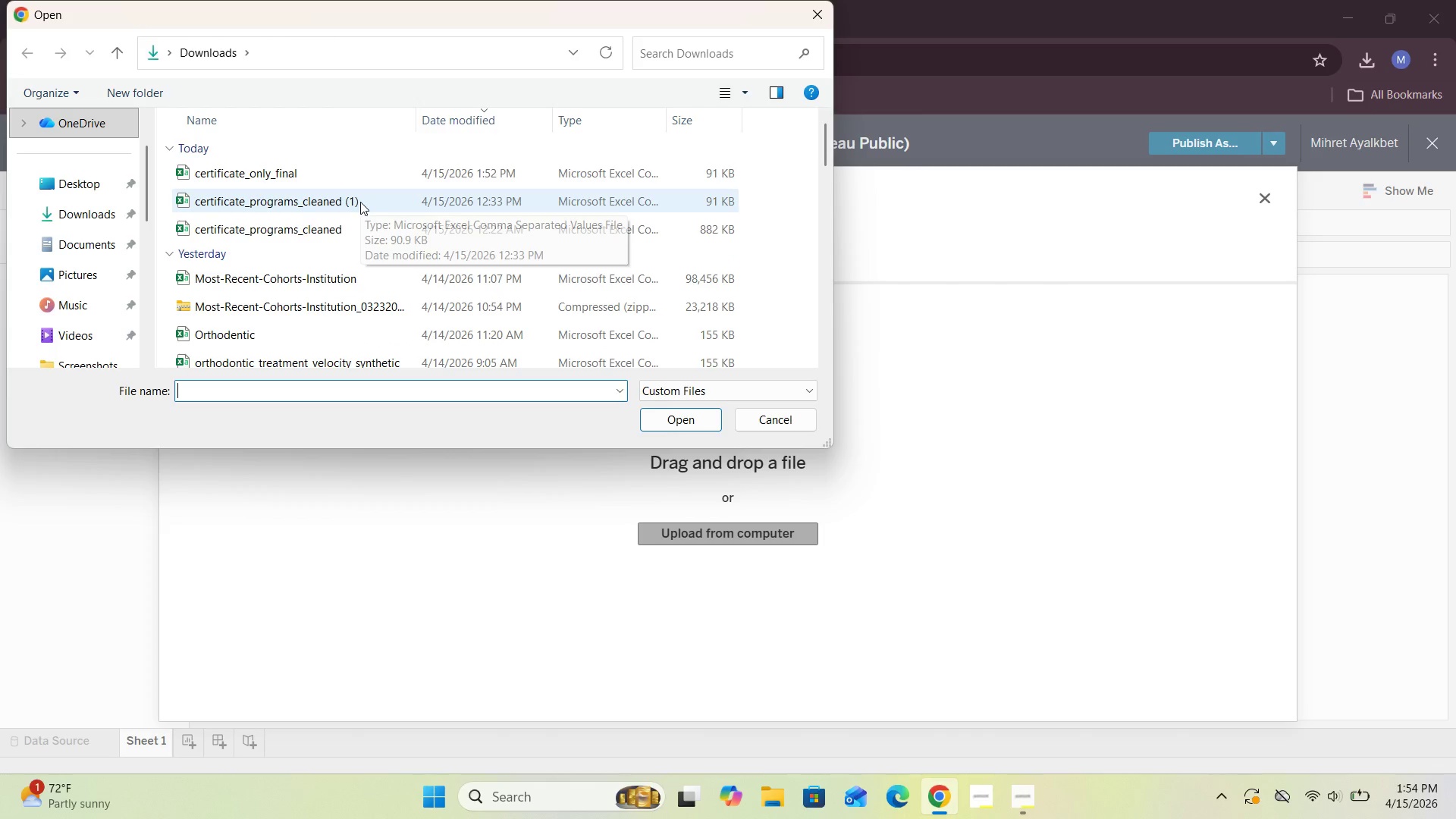 
scroll: coordinate [335, 277], scroll_direction: down, amount: 1.0
 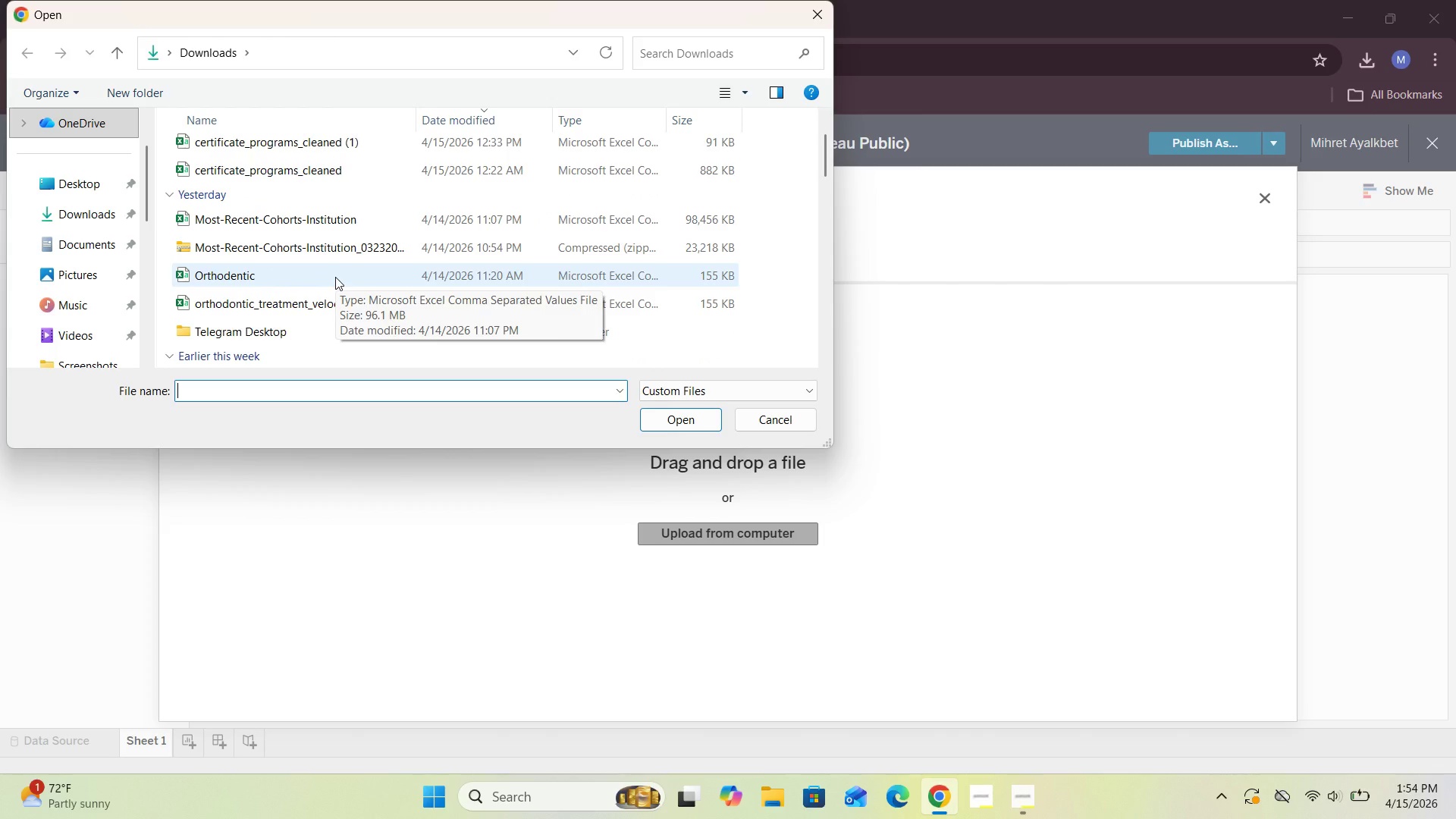 
scroll: coordinate [335, 277], scroll_direction: up, amount: 1.0
 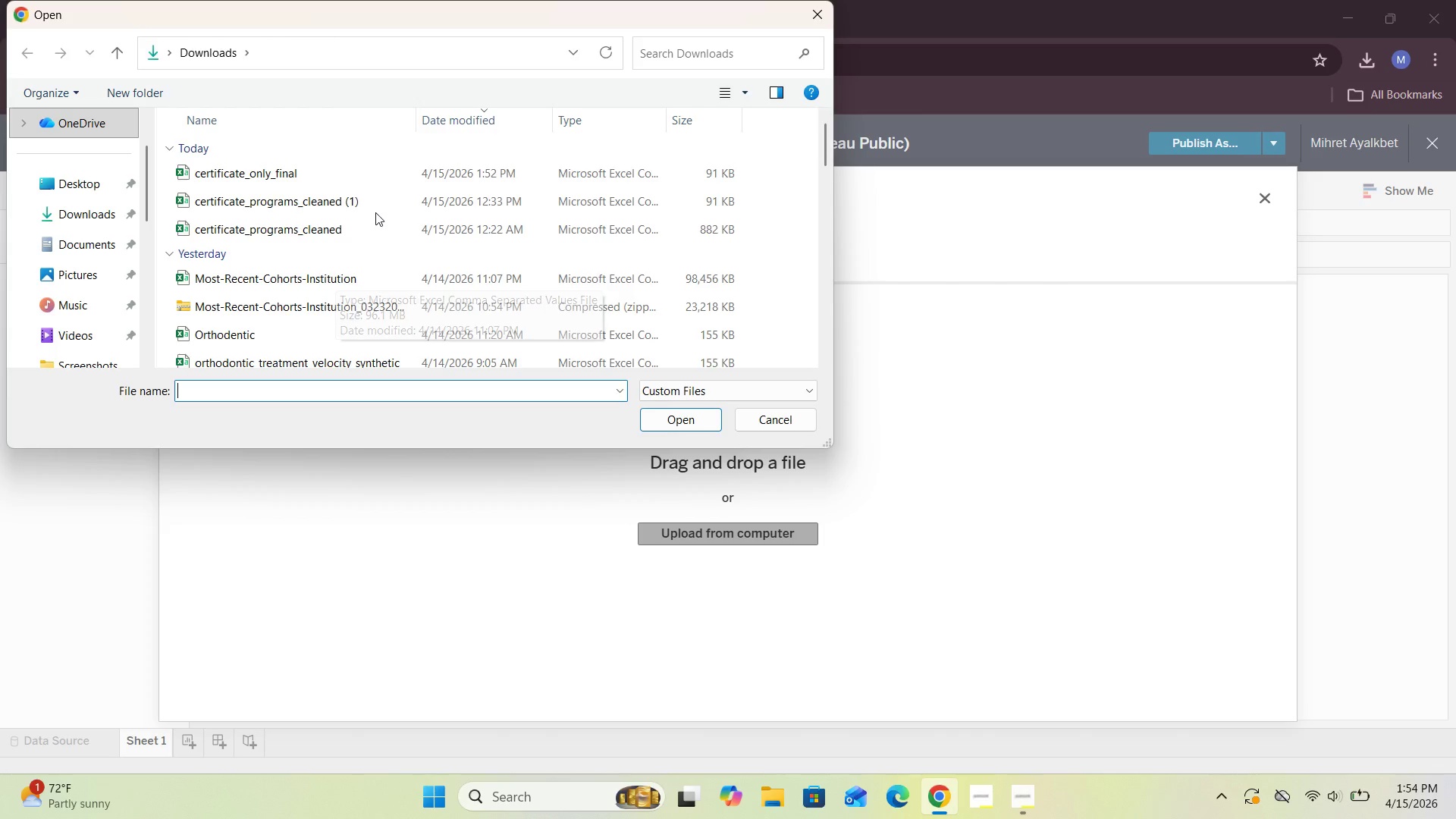 
left_click([359, 202])
 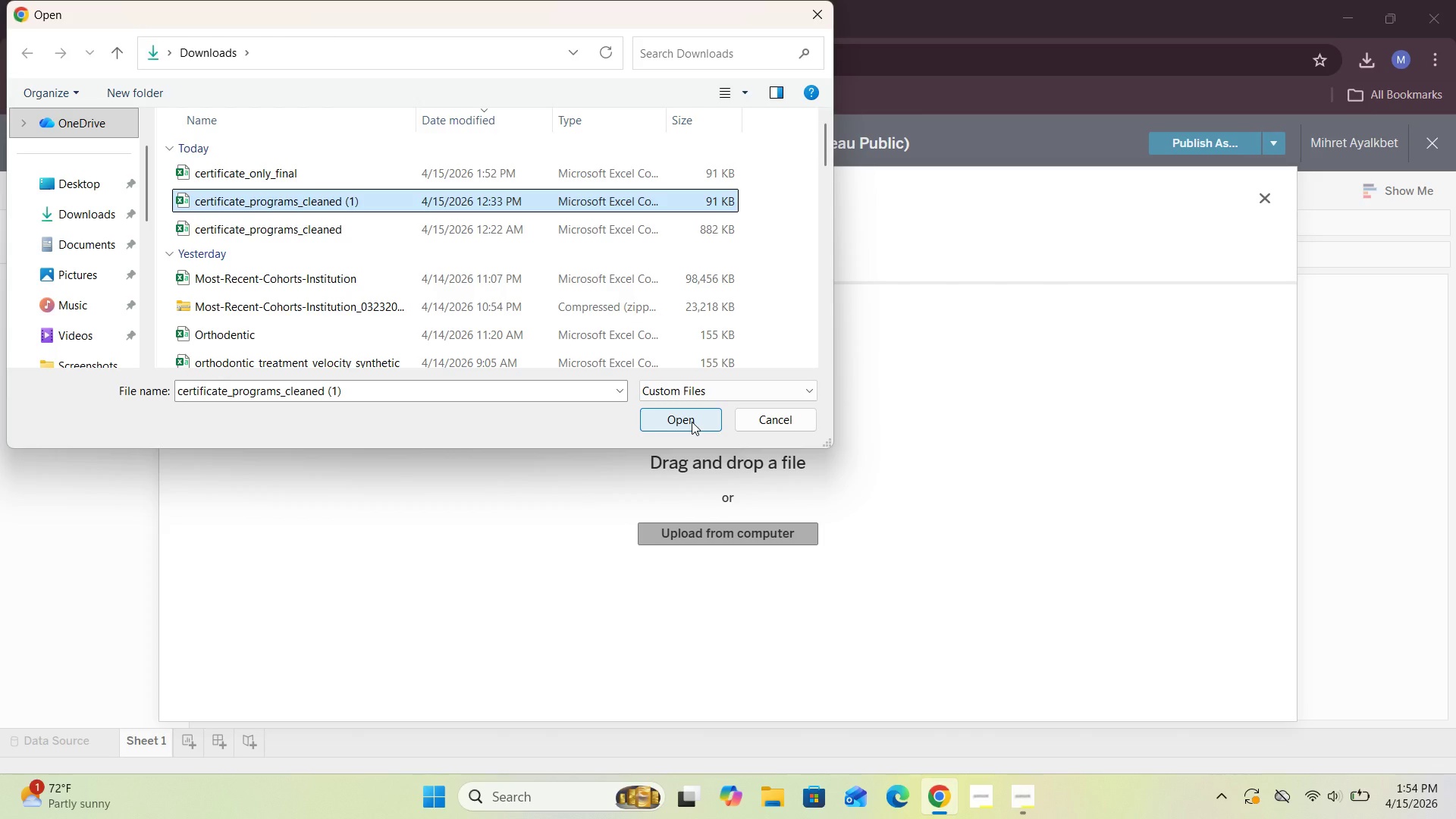 
left_click([692, 422])
 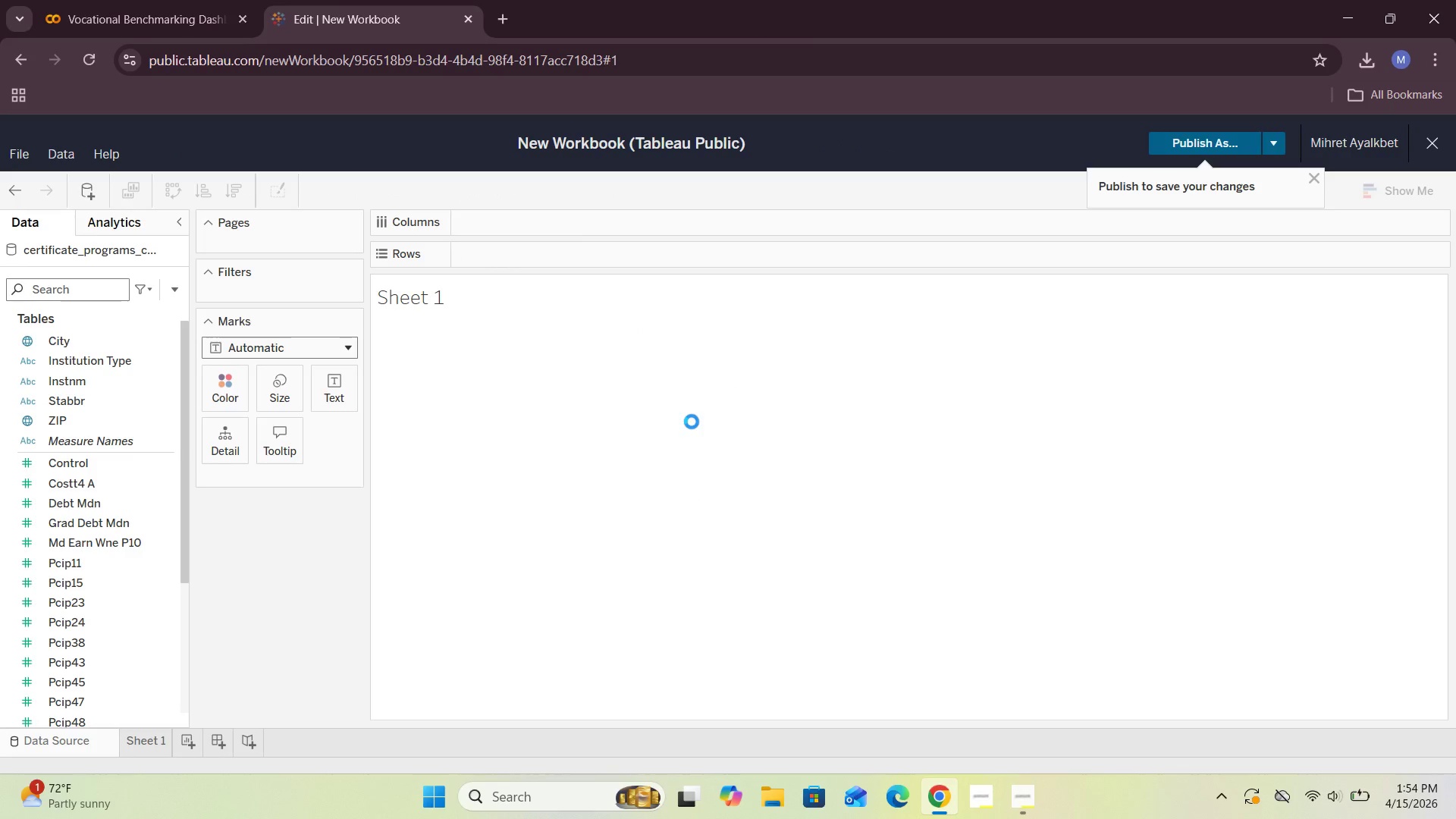 
wait(9.49)
 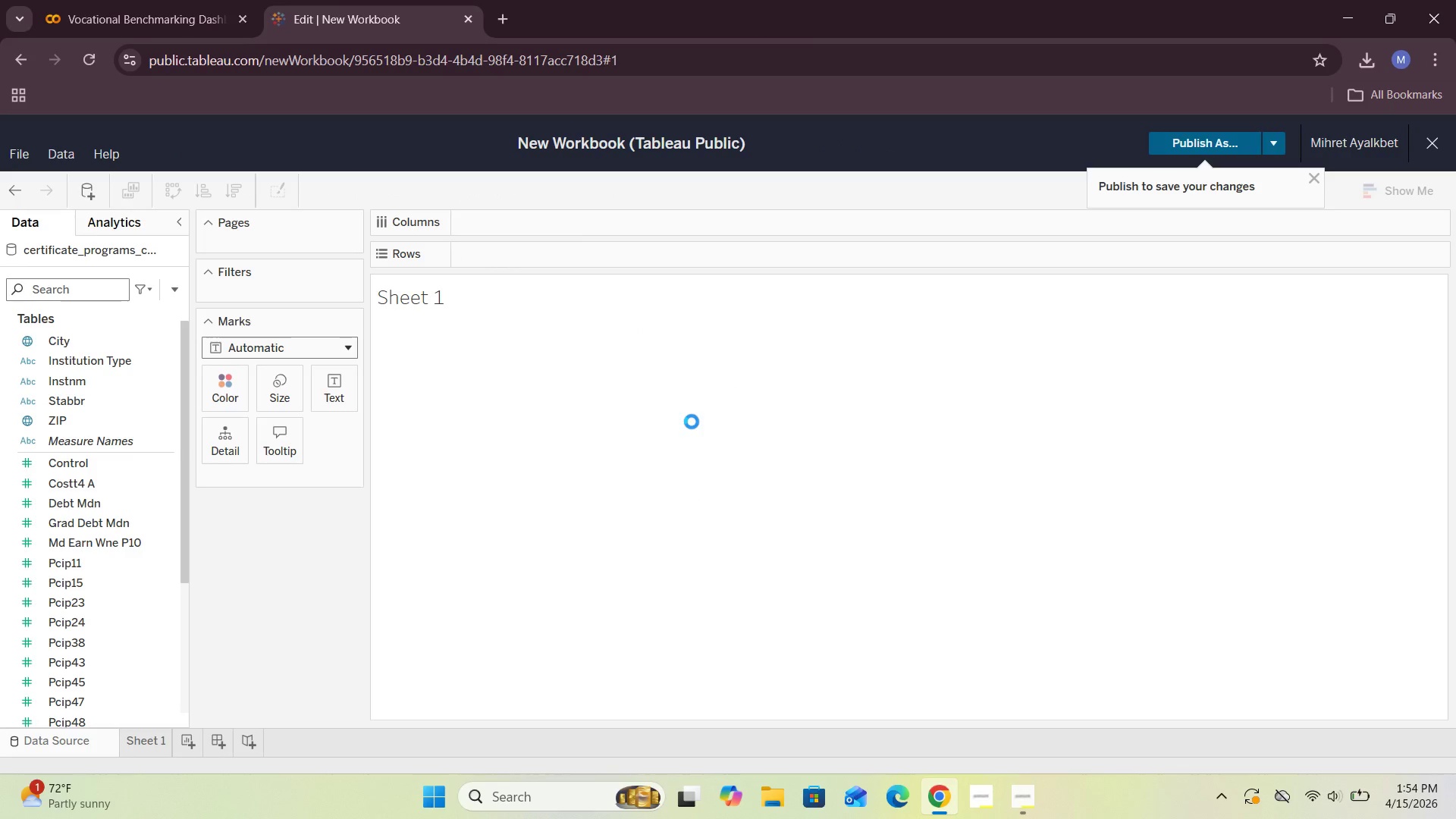 
mouse_move([638, 450])
 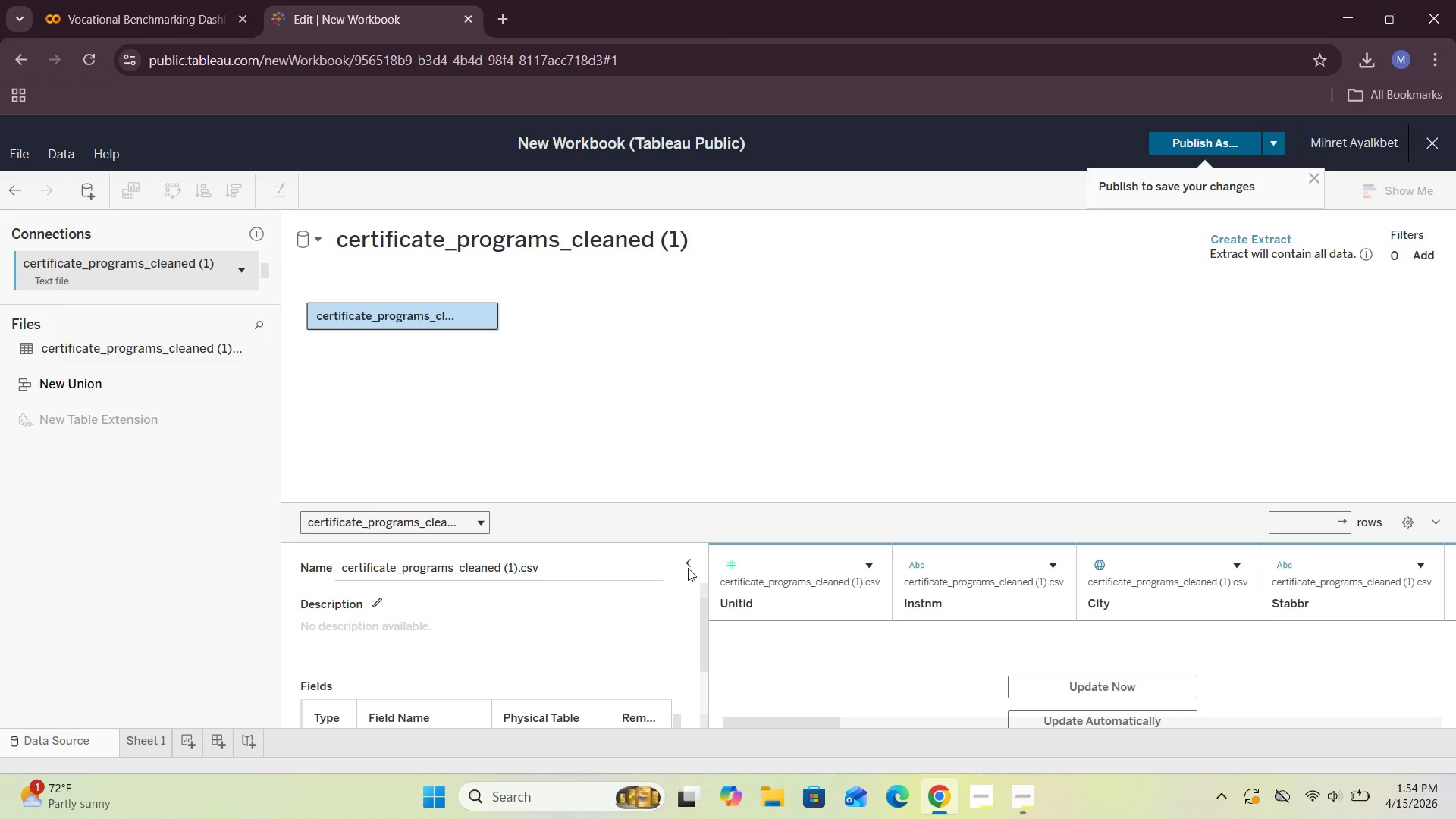 
left_click([684, 564])
 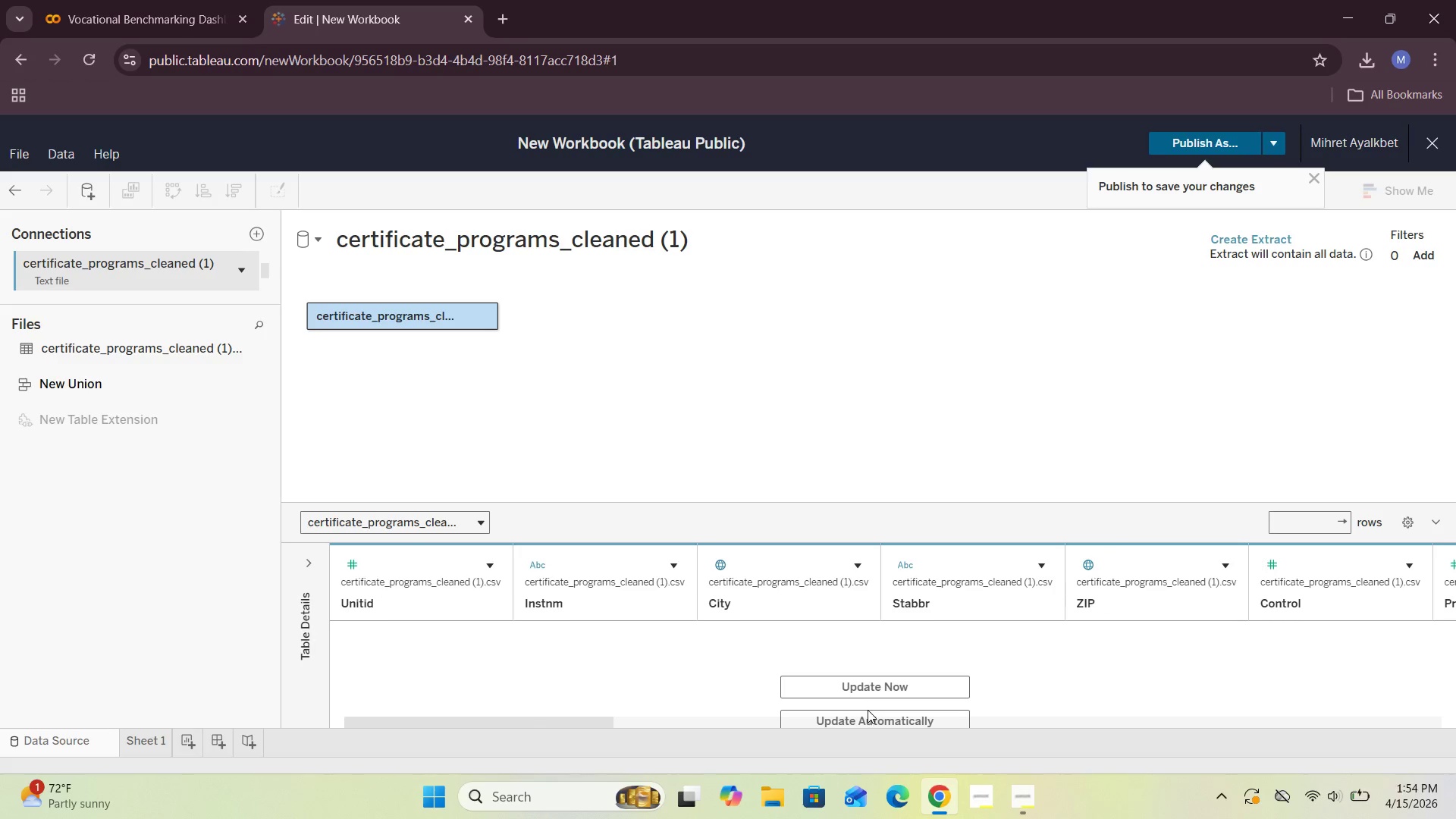 
left_click([873, 688])
 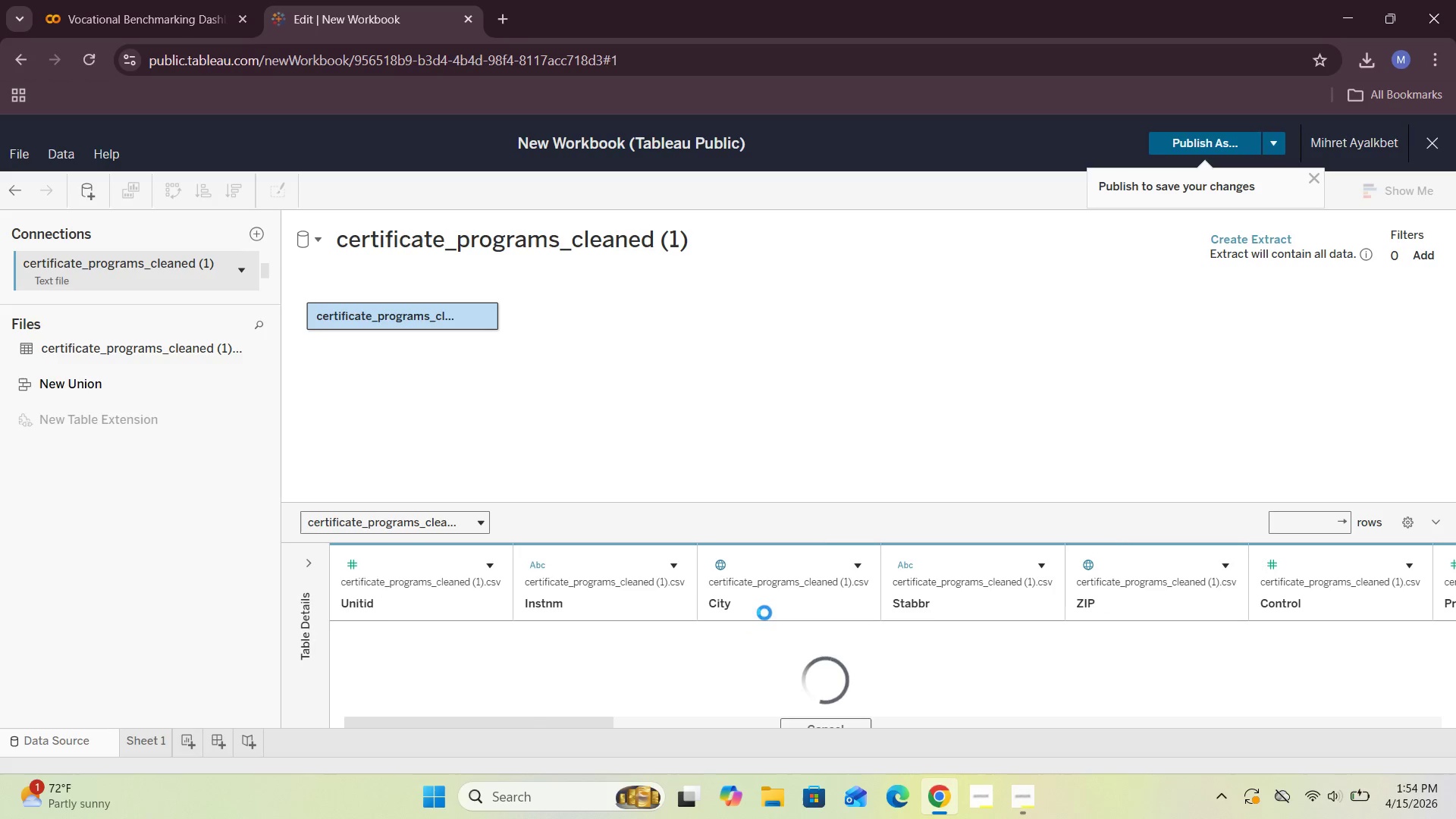 
scroll: coordinate [821, 537], scroll_direction: down, amount: 3.0
 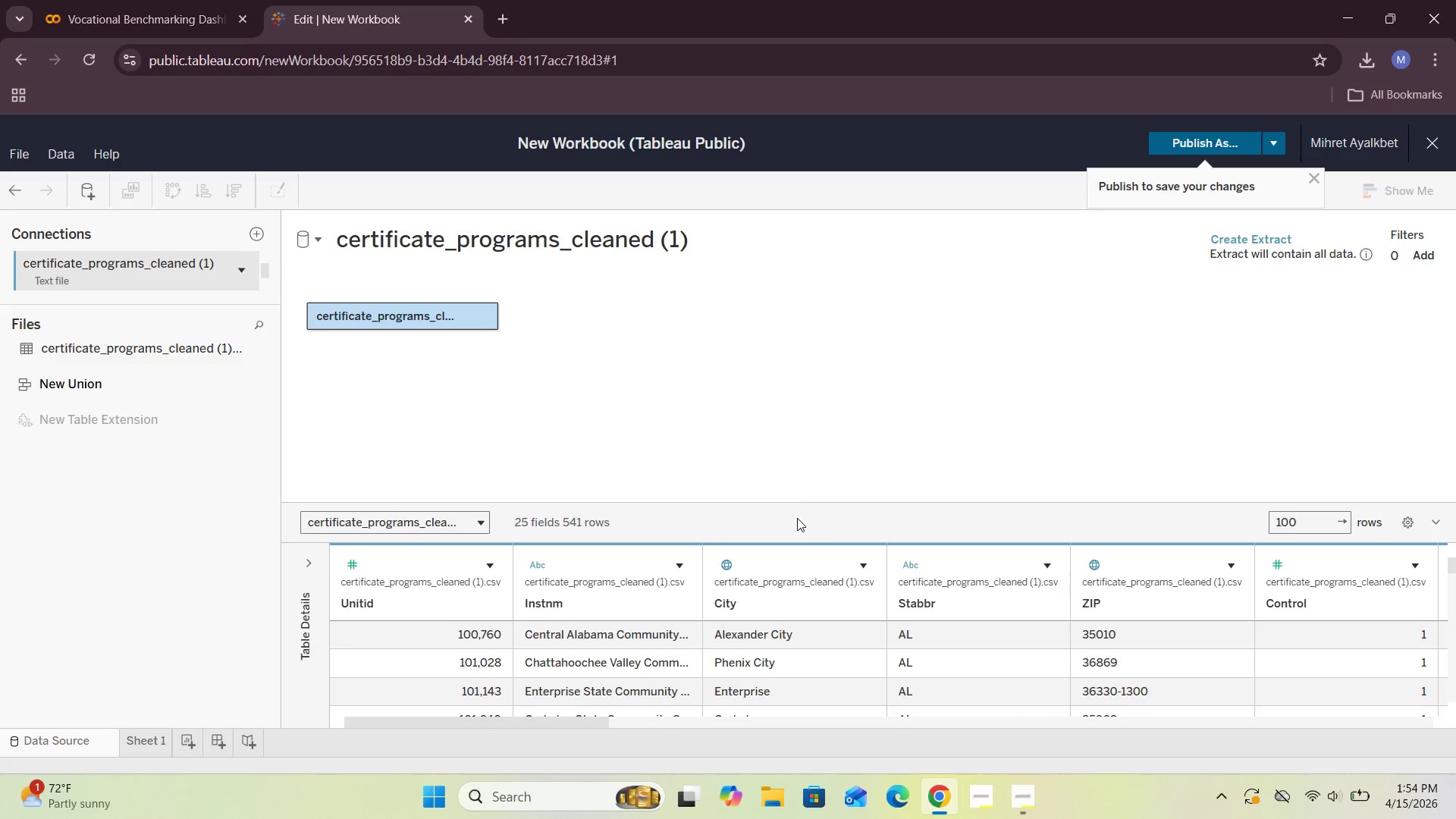 
left_click_drag(start_coordinate=[802, 501], to_coordinate=[804, 340])
 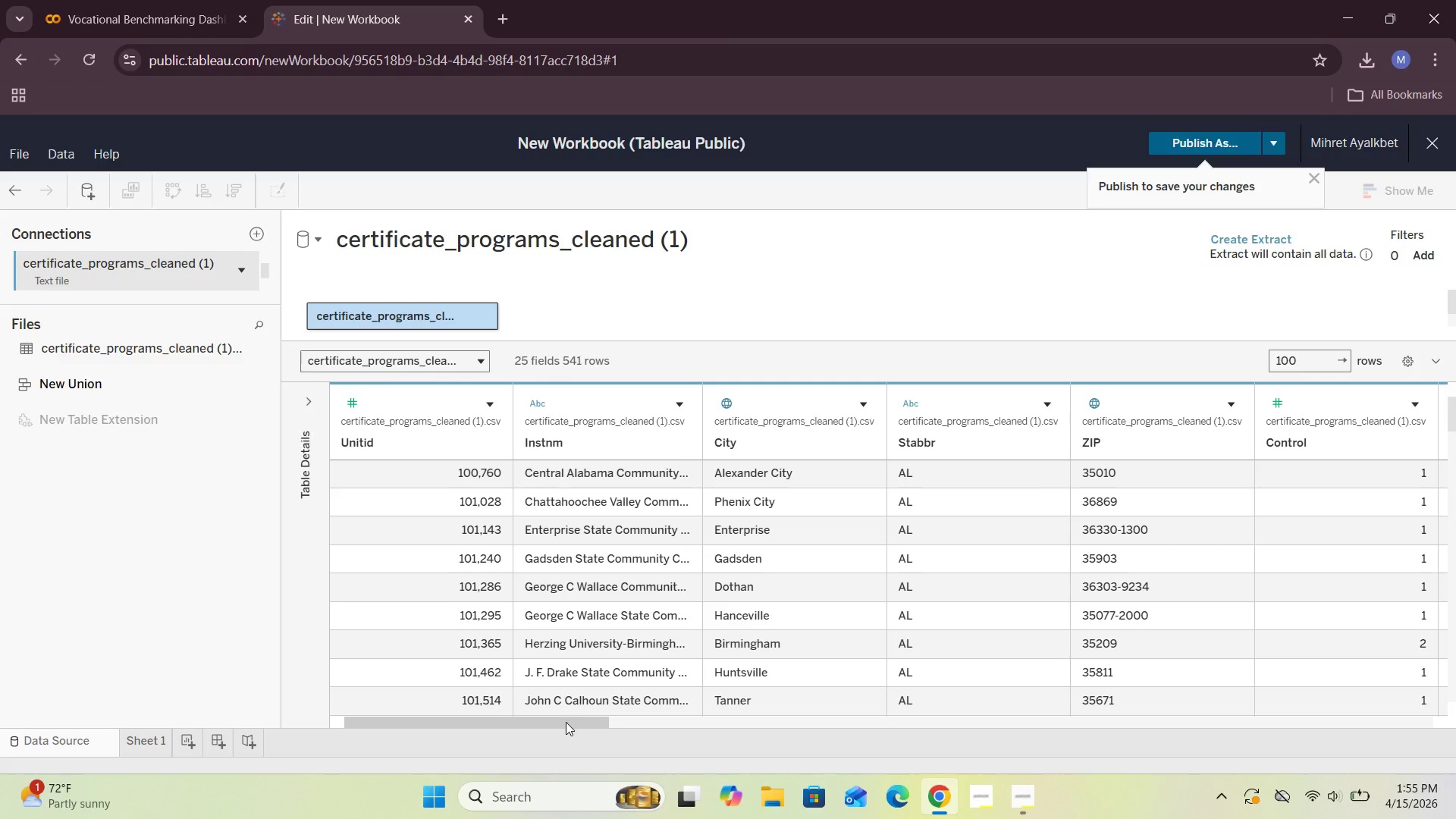 
left_click_drag(start_coordinate=[564, 723], to_coordinate=[542, 728])
 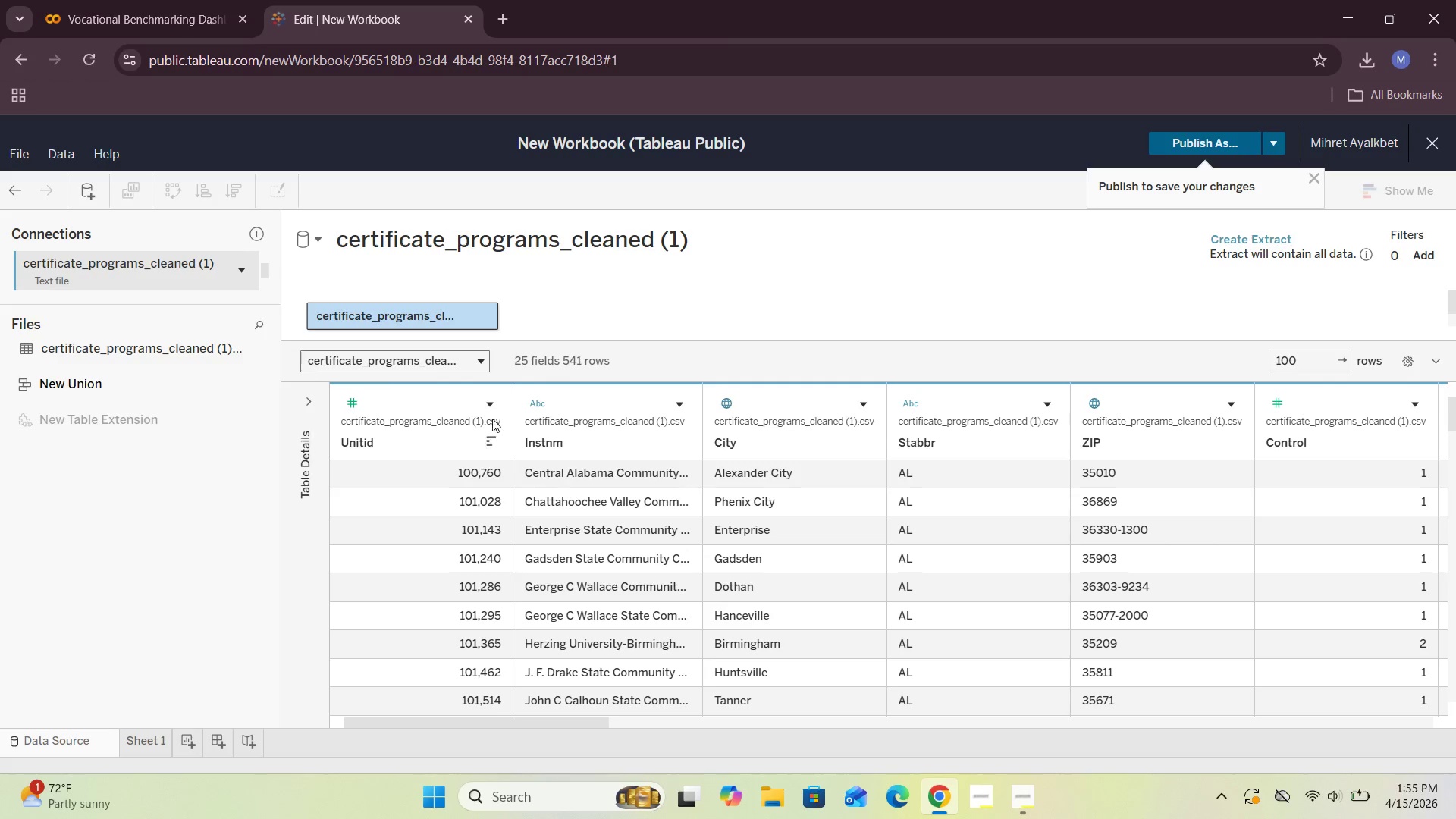 
left_click([494, 400])
 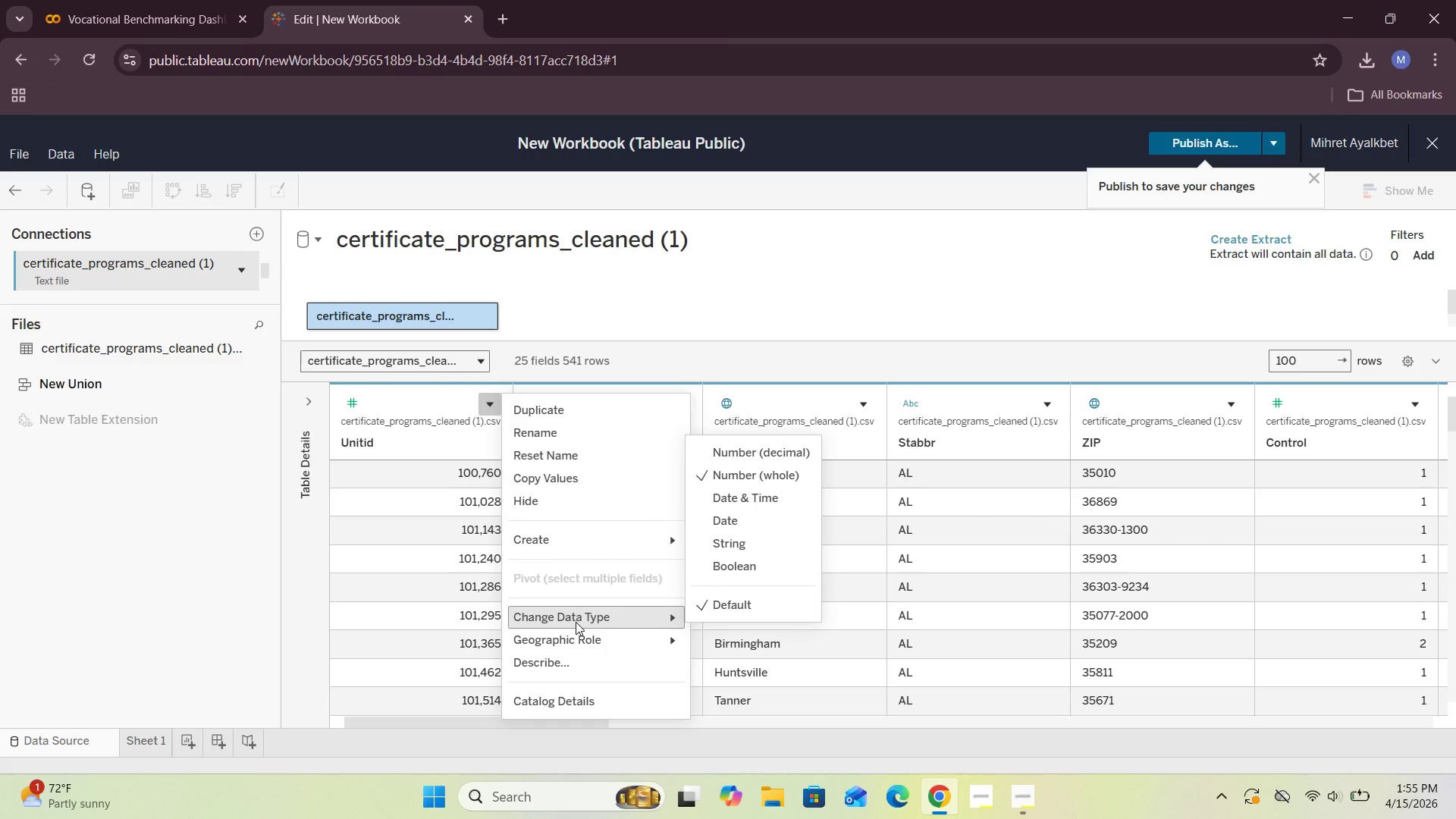 
mouse_move([579, 621])
 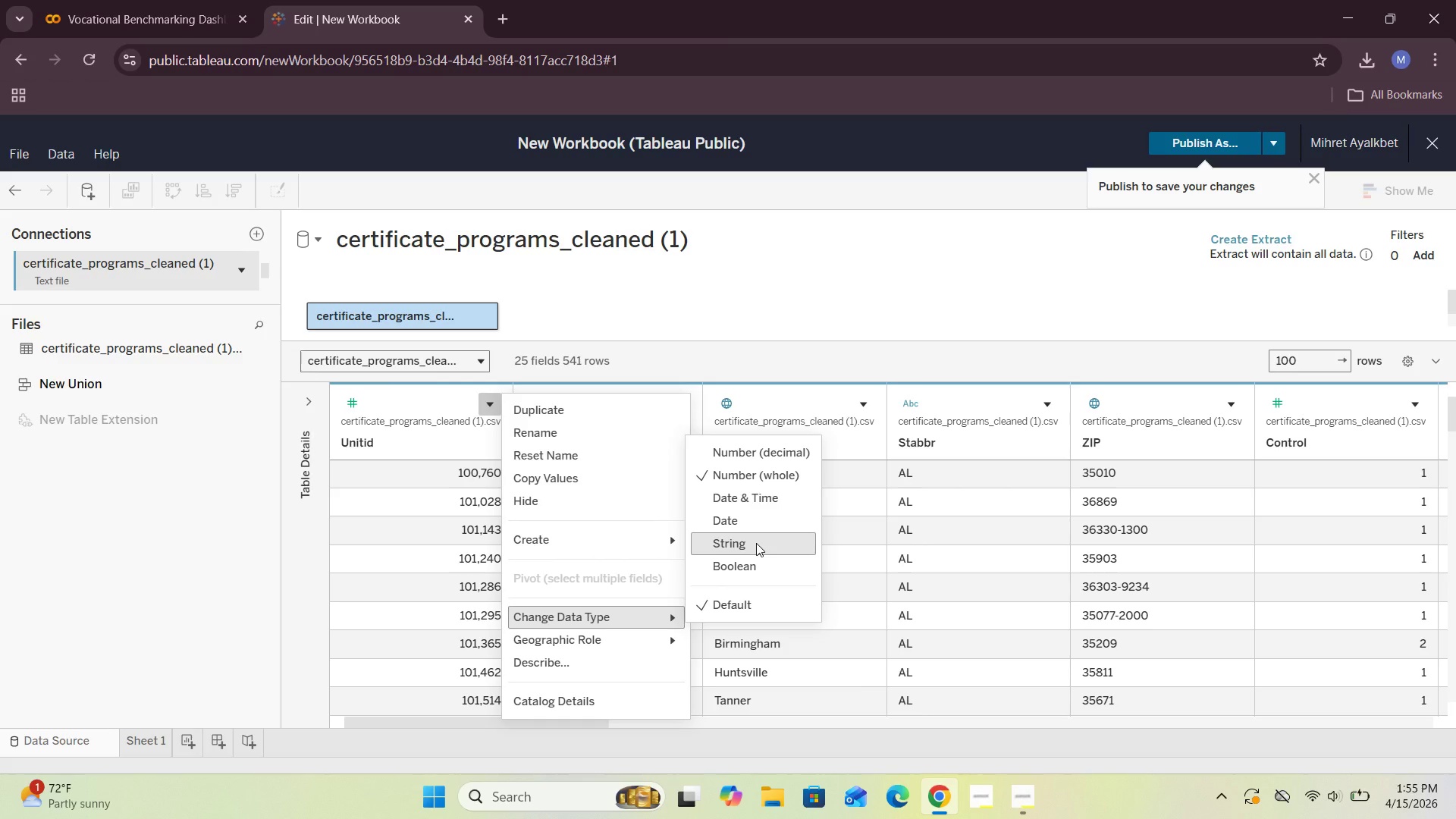 
left_click([756, 543])
 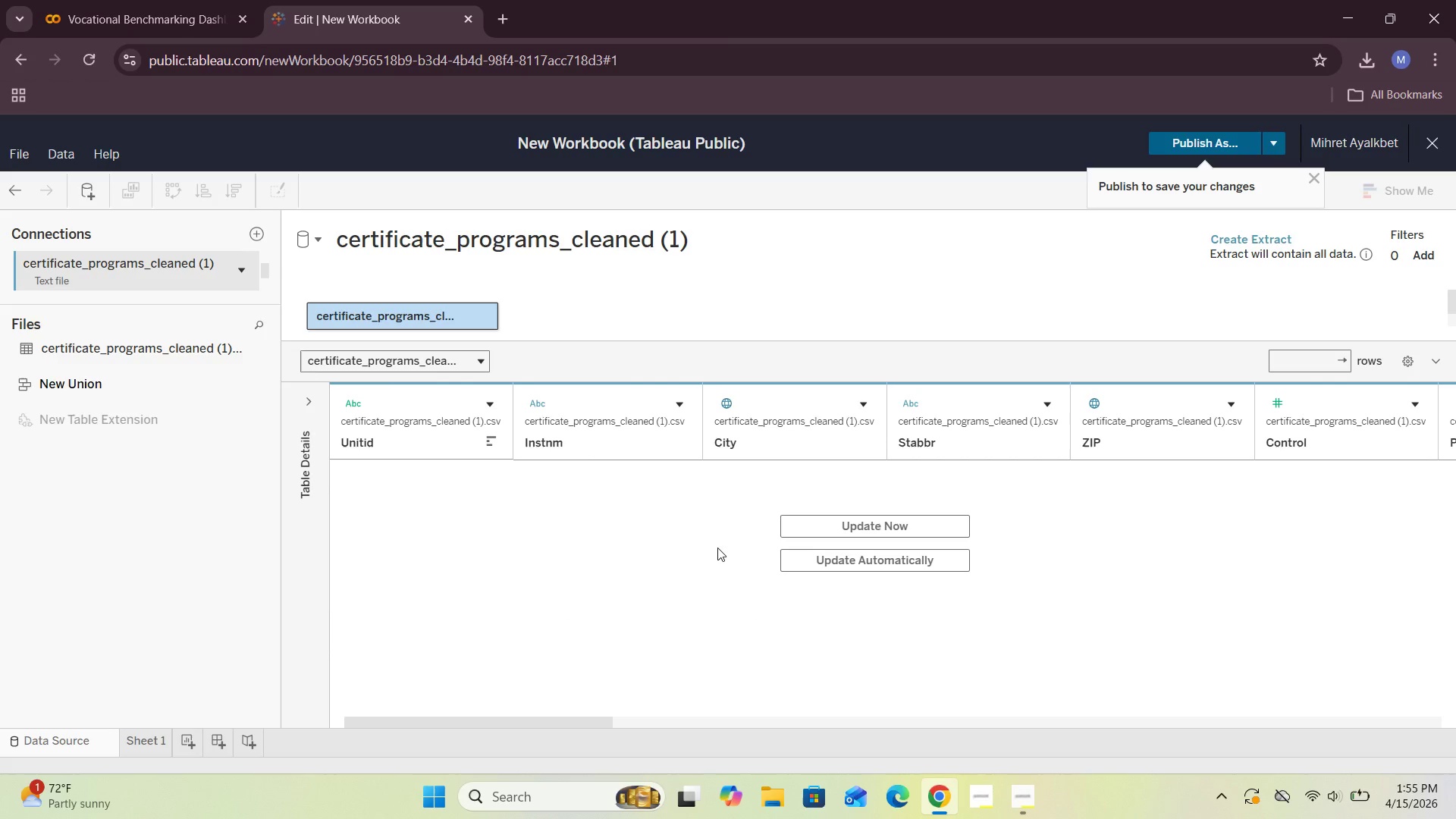 
left_click([820, 533])
 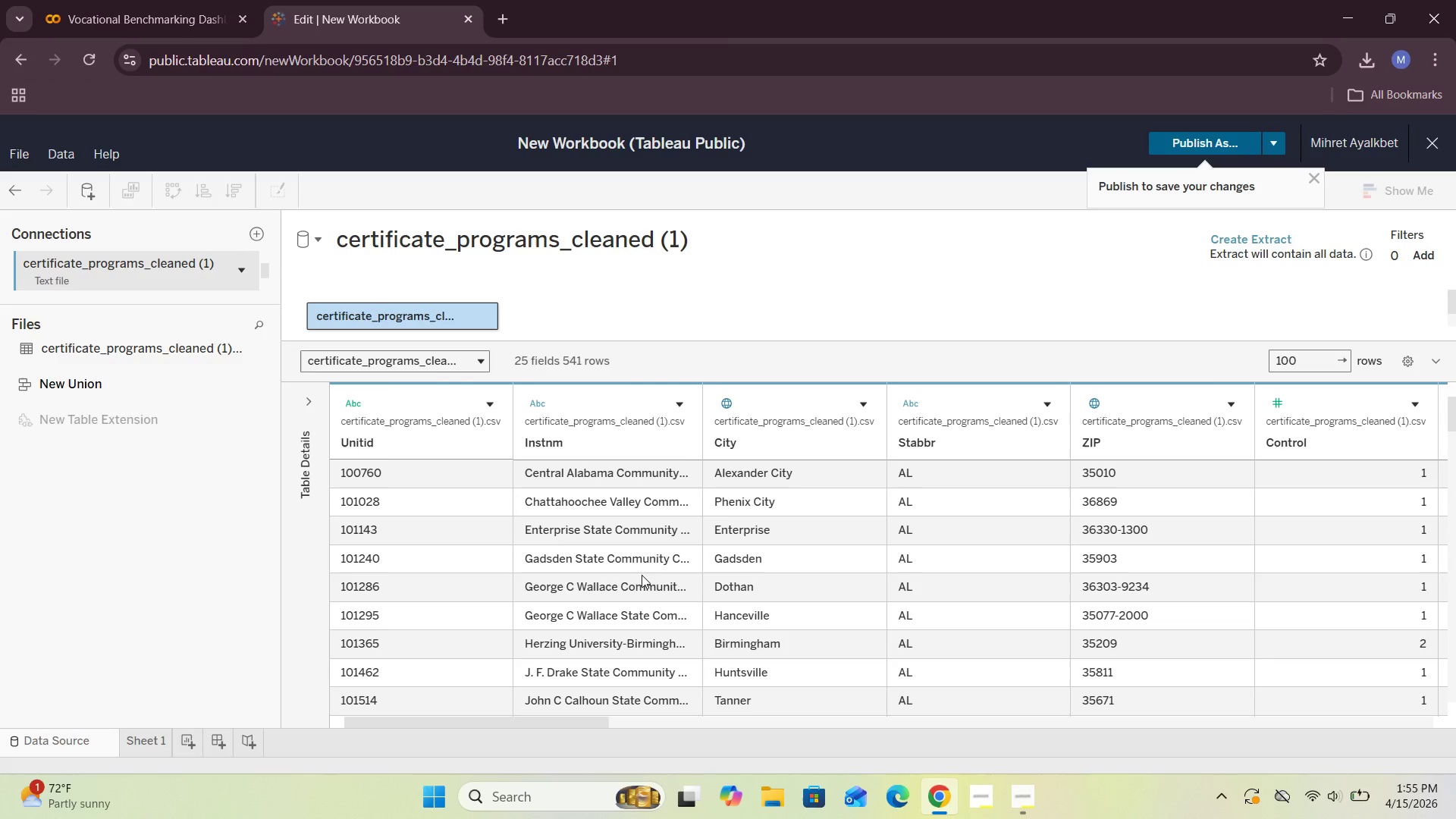 
mouse_move([600, 596])
 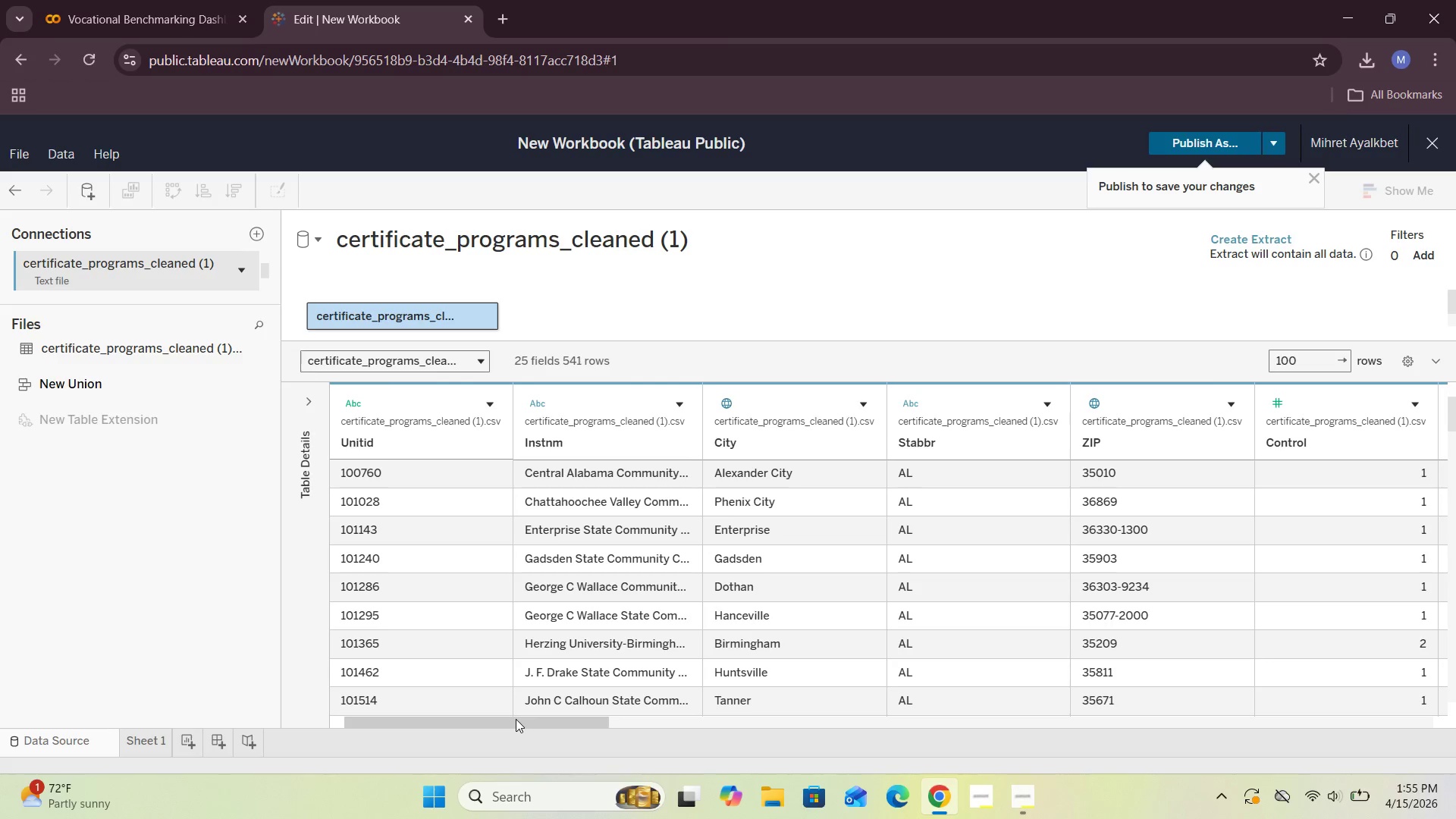 
left_click_drag(start_coordinate=[516, 719], to_coordinate=[528, 719])
 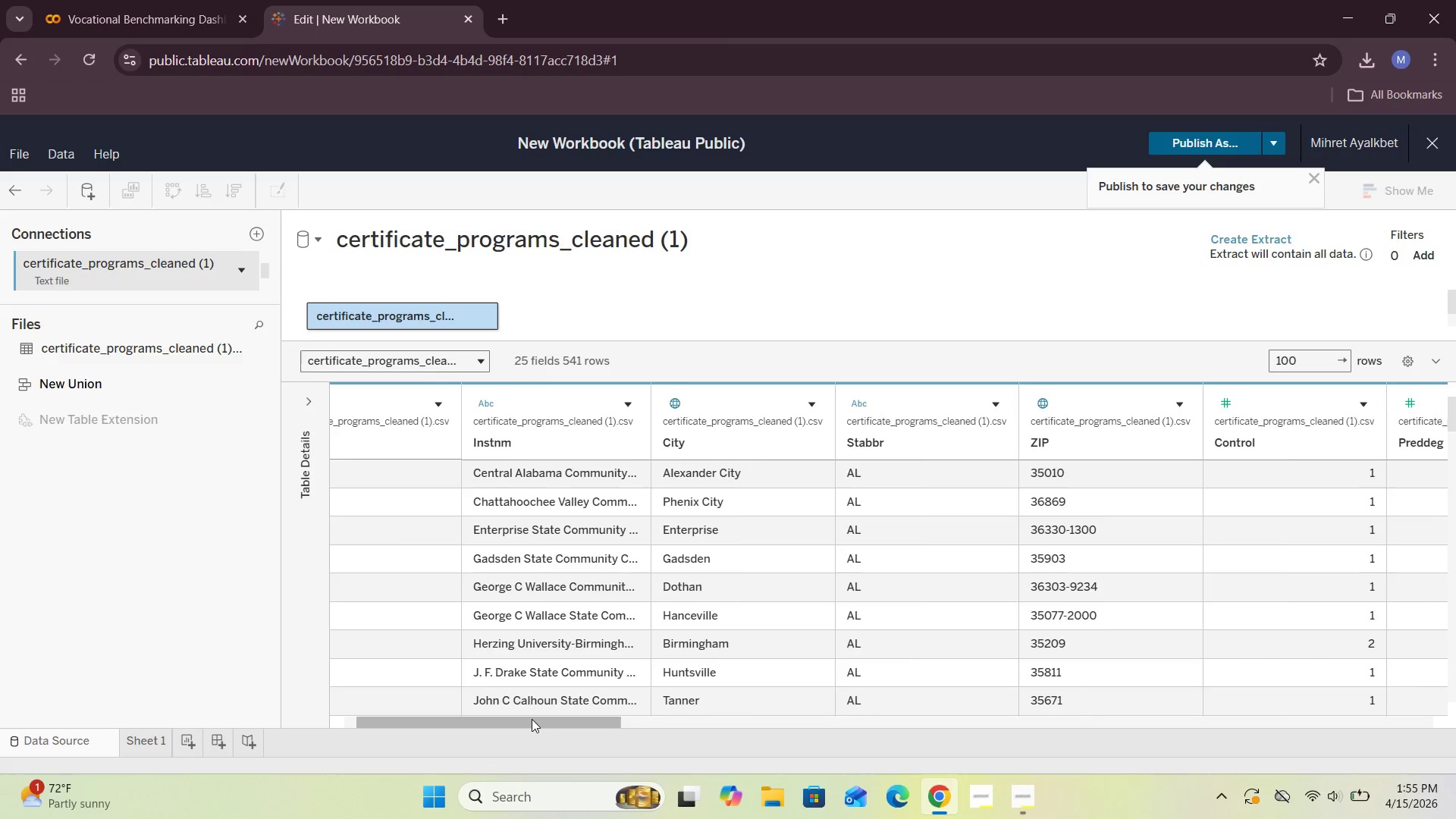 
left_click_drag(start_coordinate=[528, 719], to_coordinate=[1082, 728])
 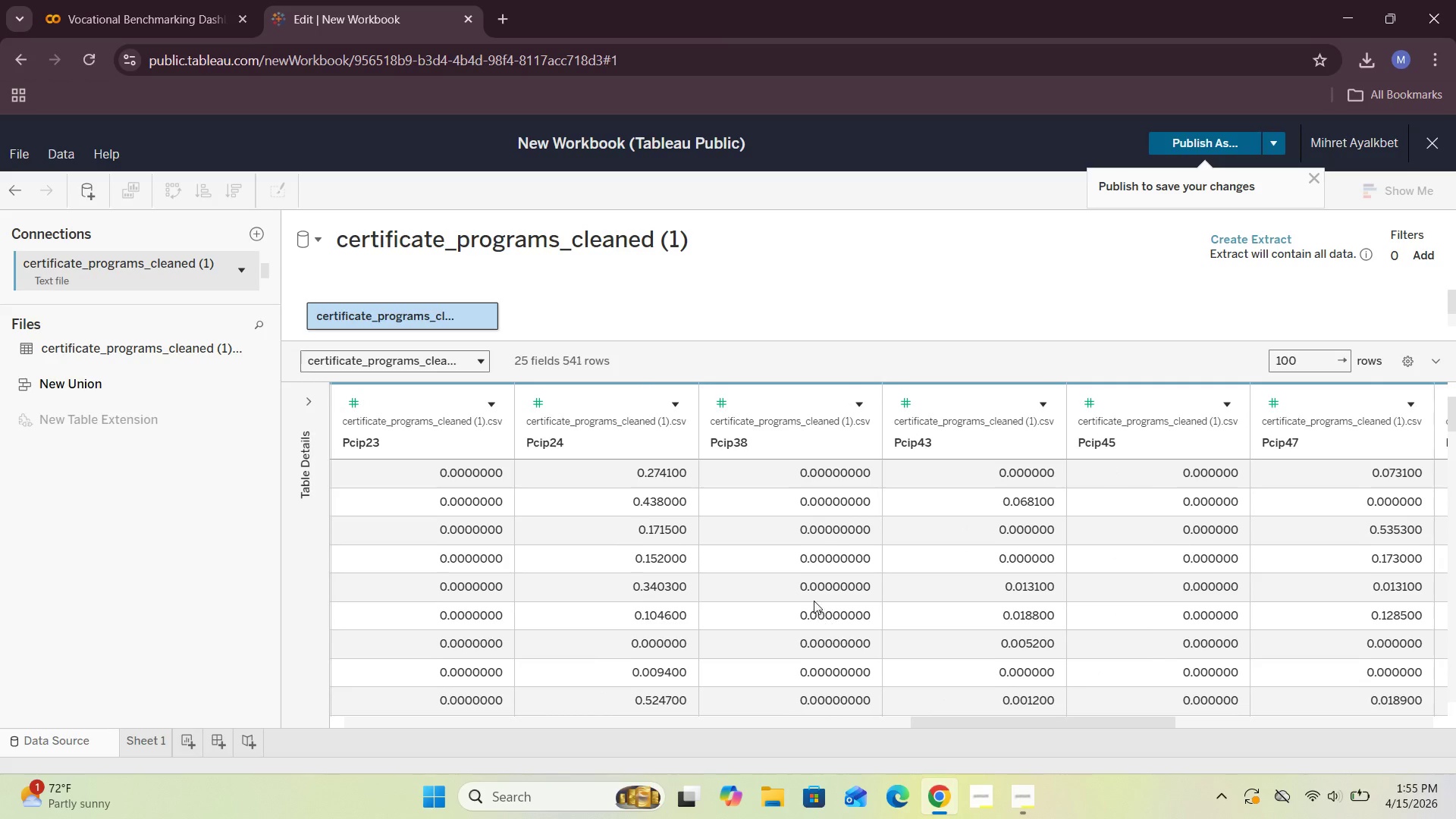 
scroll: coordinate [809, 598], scroll_direction: down, amount: 34.0
 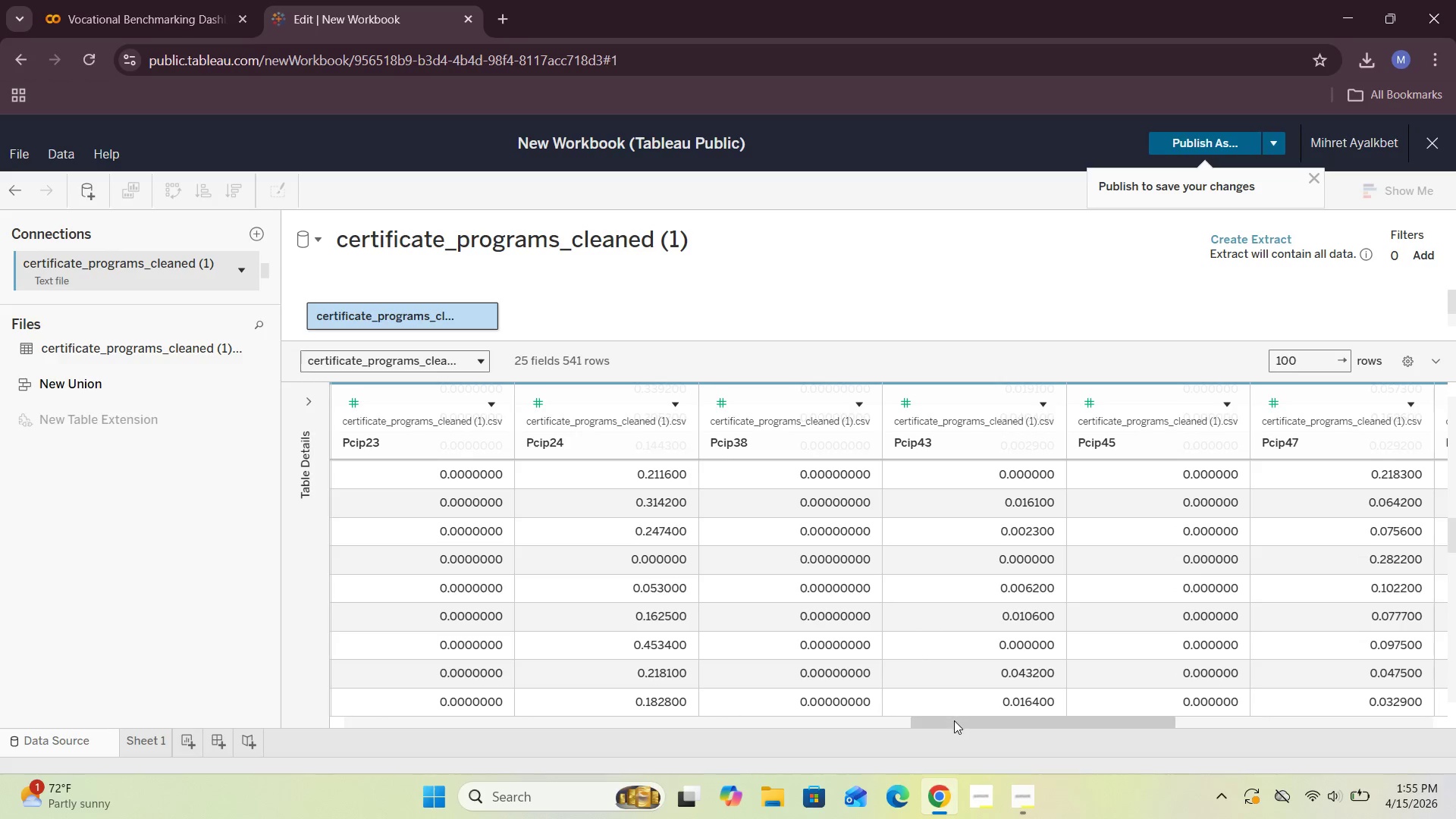 
left_click_drag(start_coordinate=[953, 721], to_coordinate=[296, 729])
 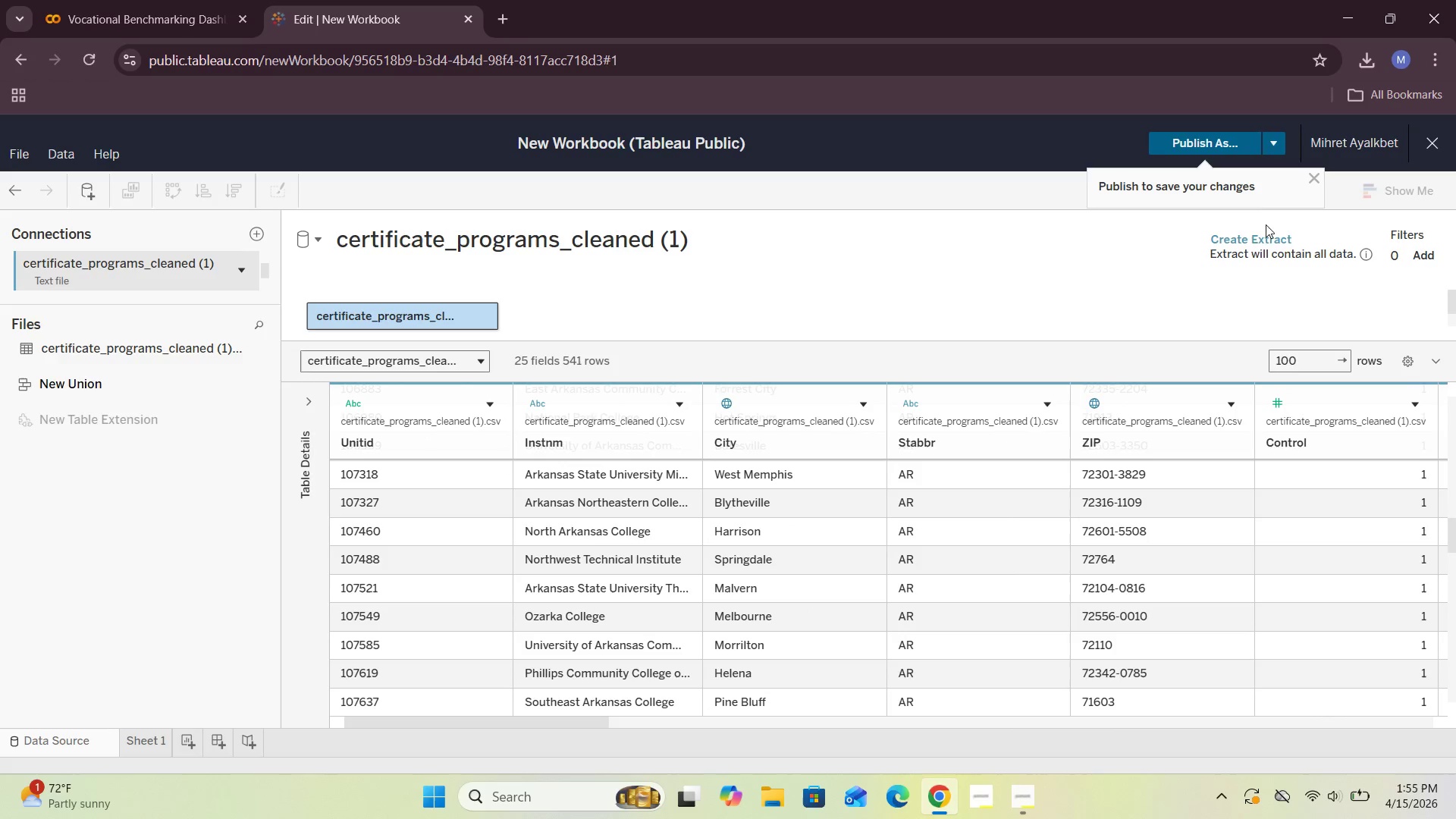 
left_click([1264, 237])
 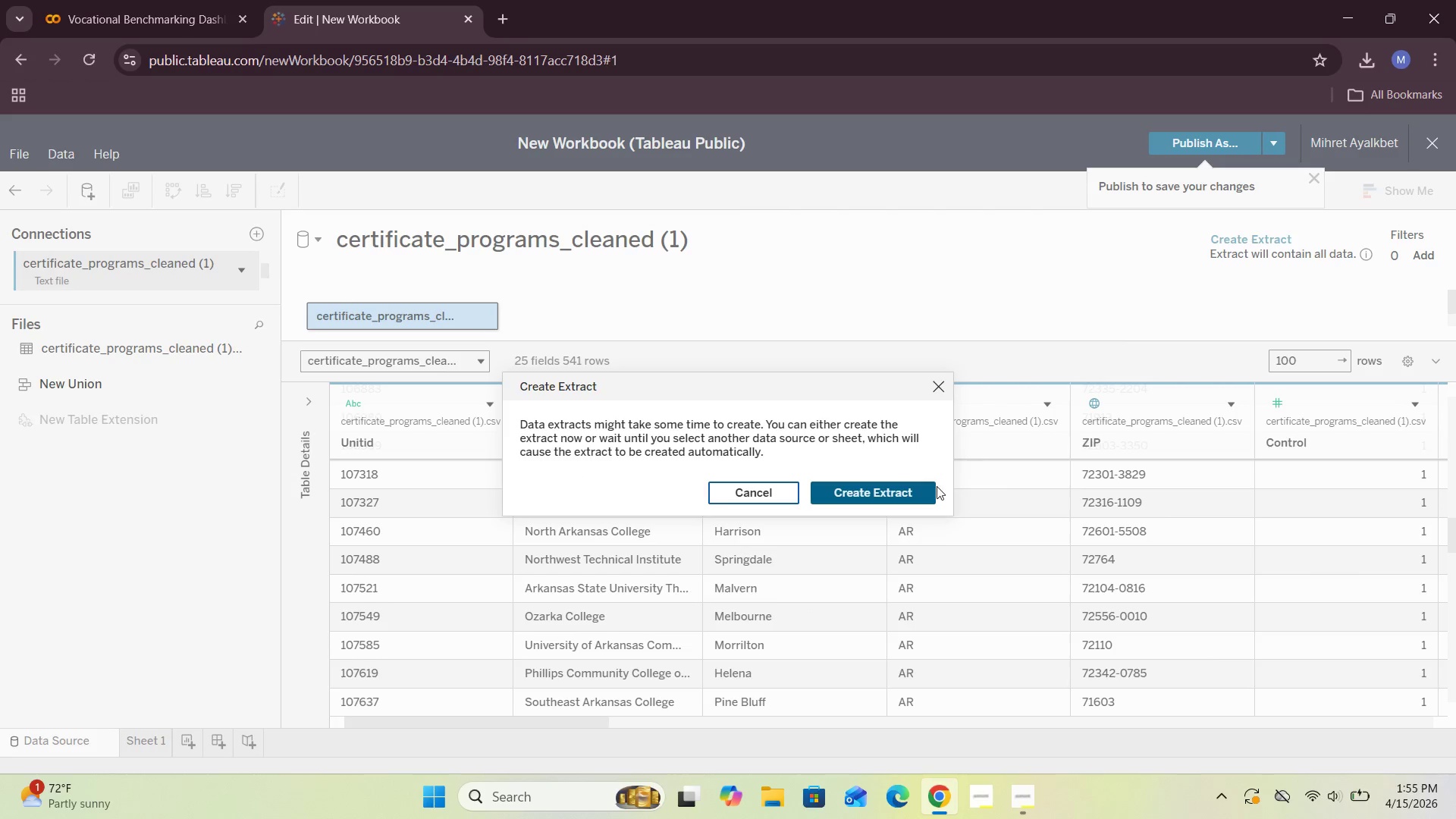 
left_click([918, 492])
 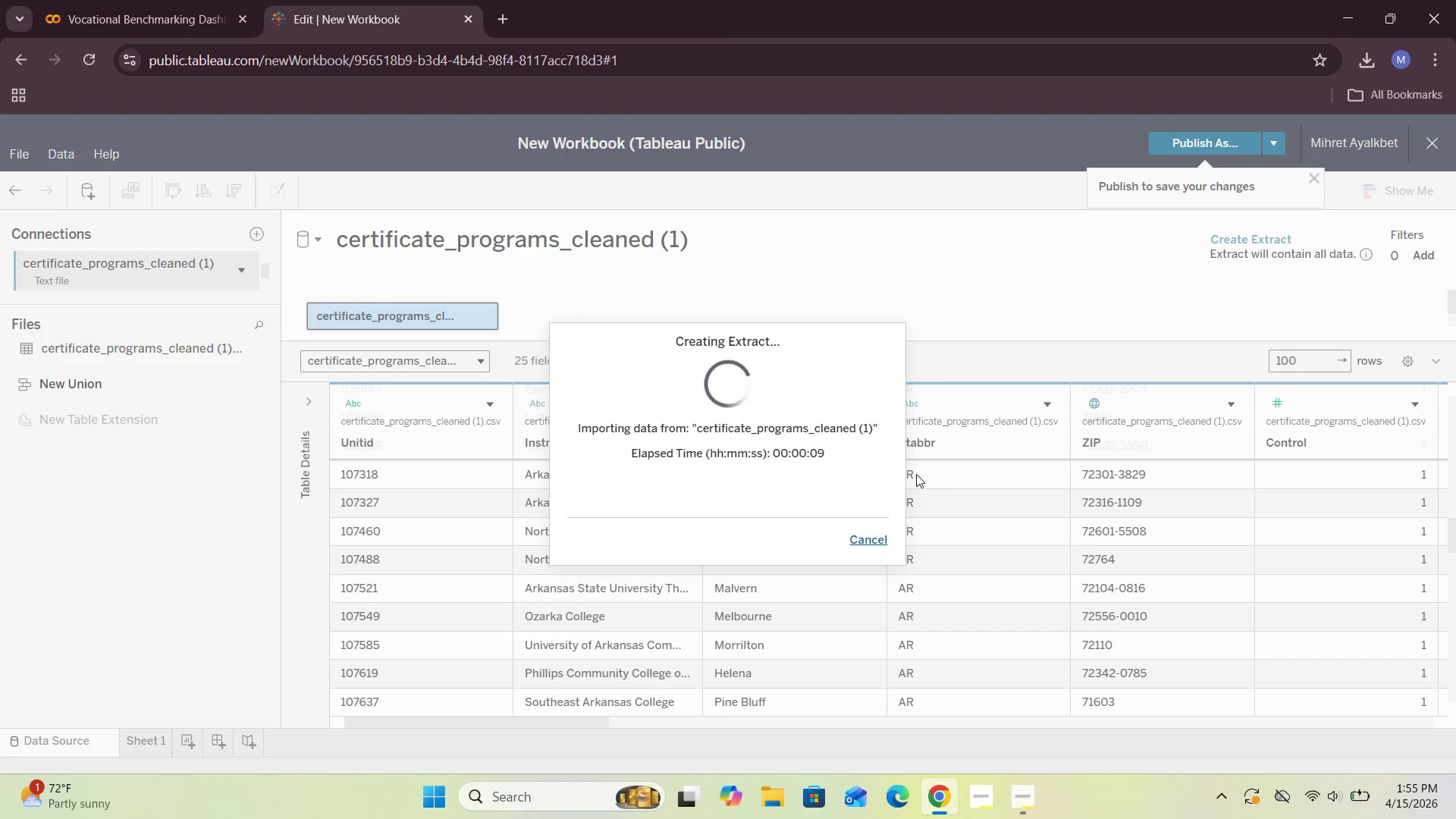 
wait(16.36)
 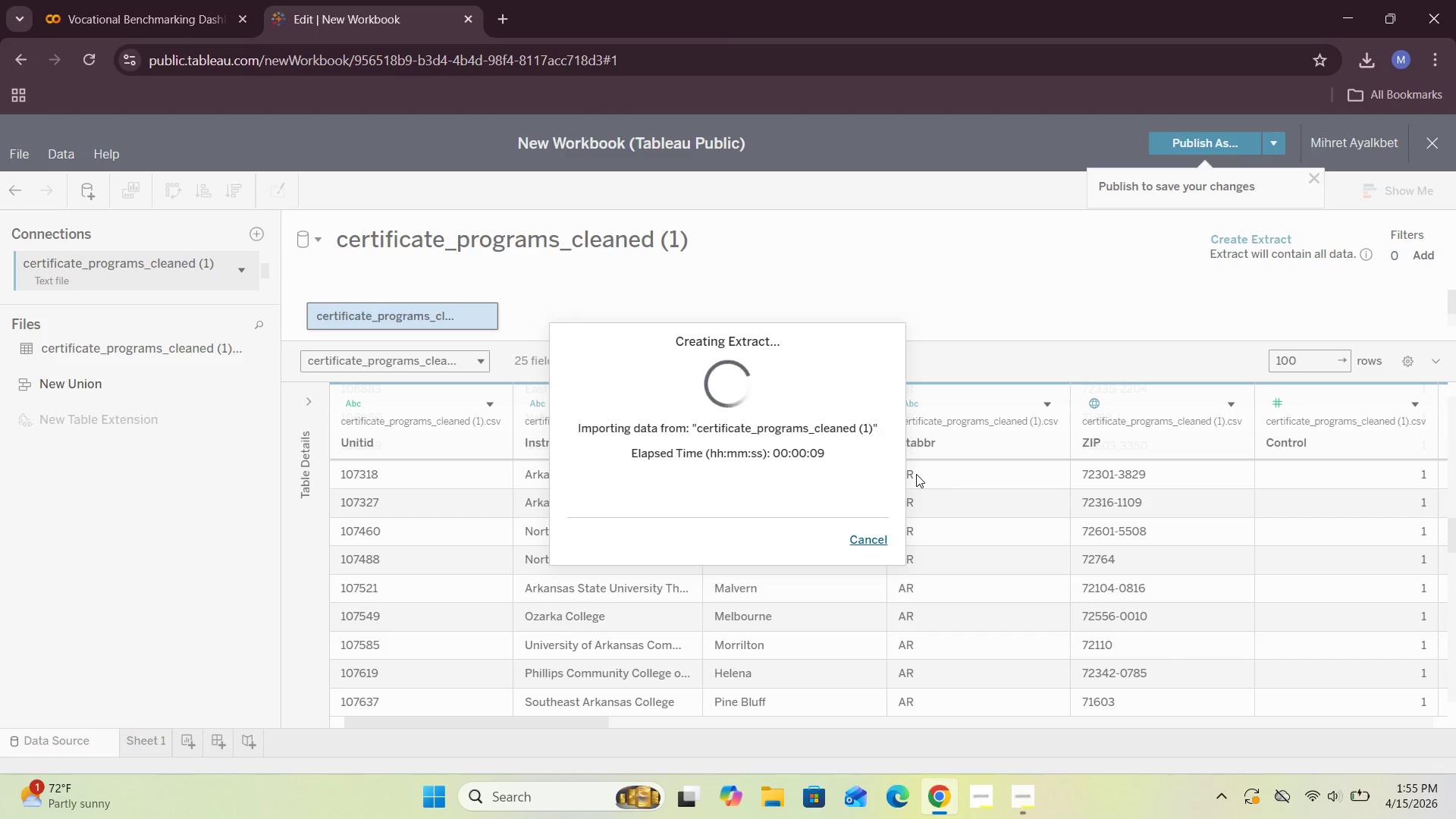 
mouse_move([886, 485])
 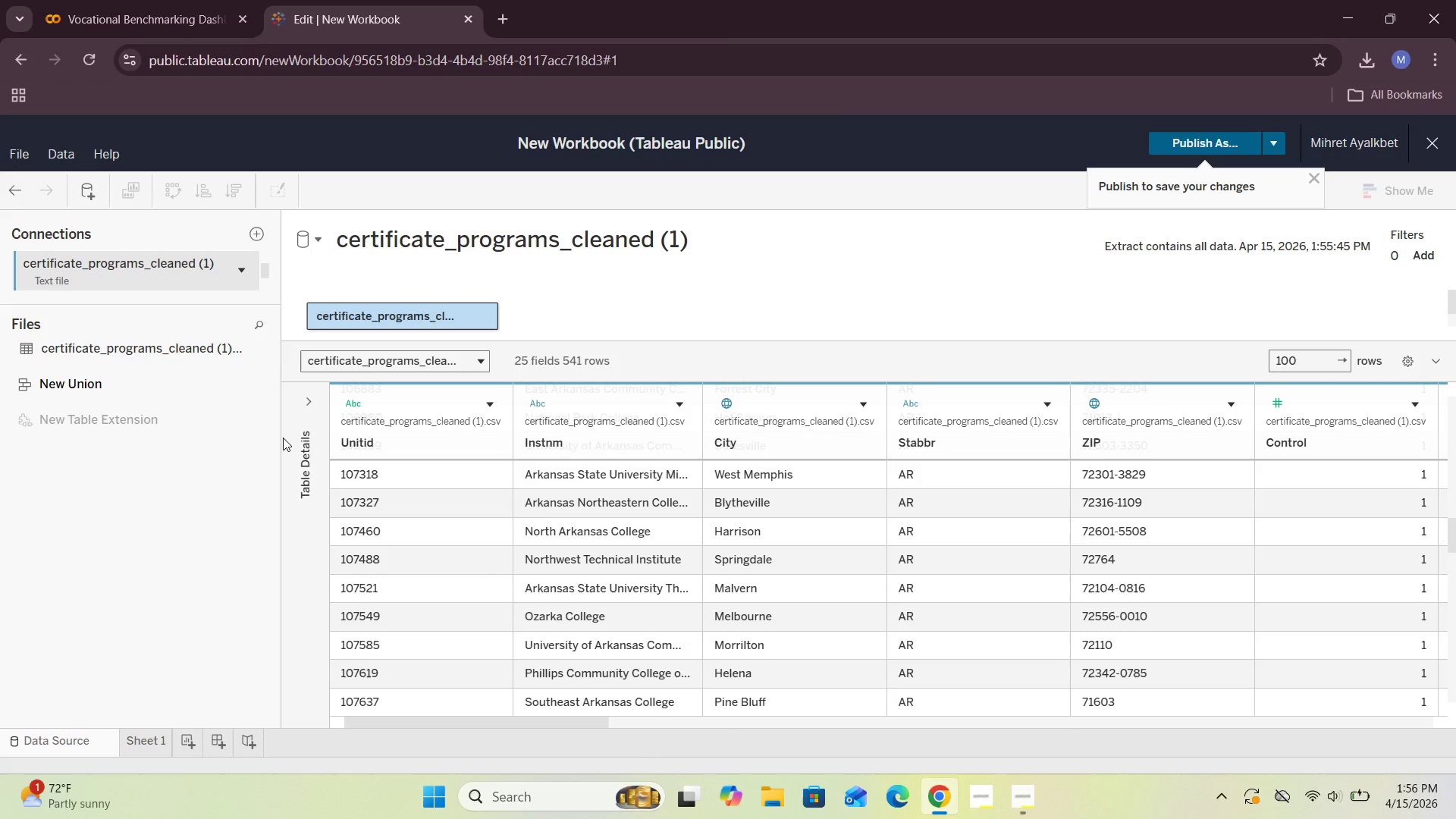 
left_click_drag(start_coordinate=[278, 438], to_coordinate=[171, 450])
 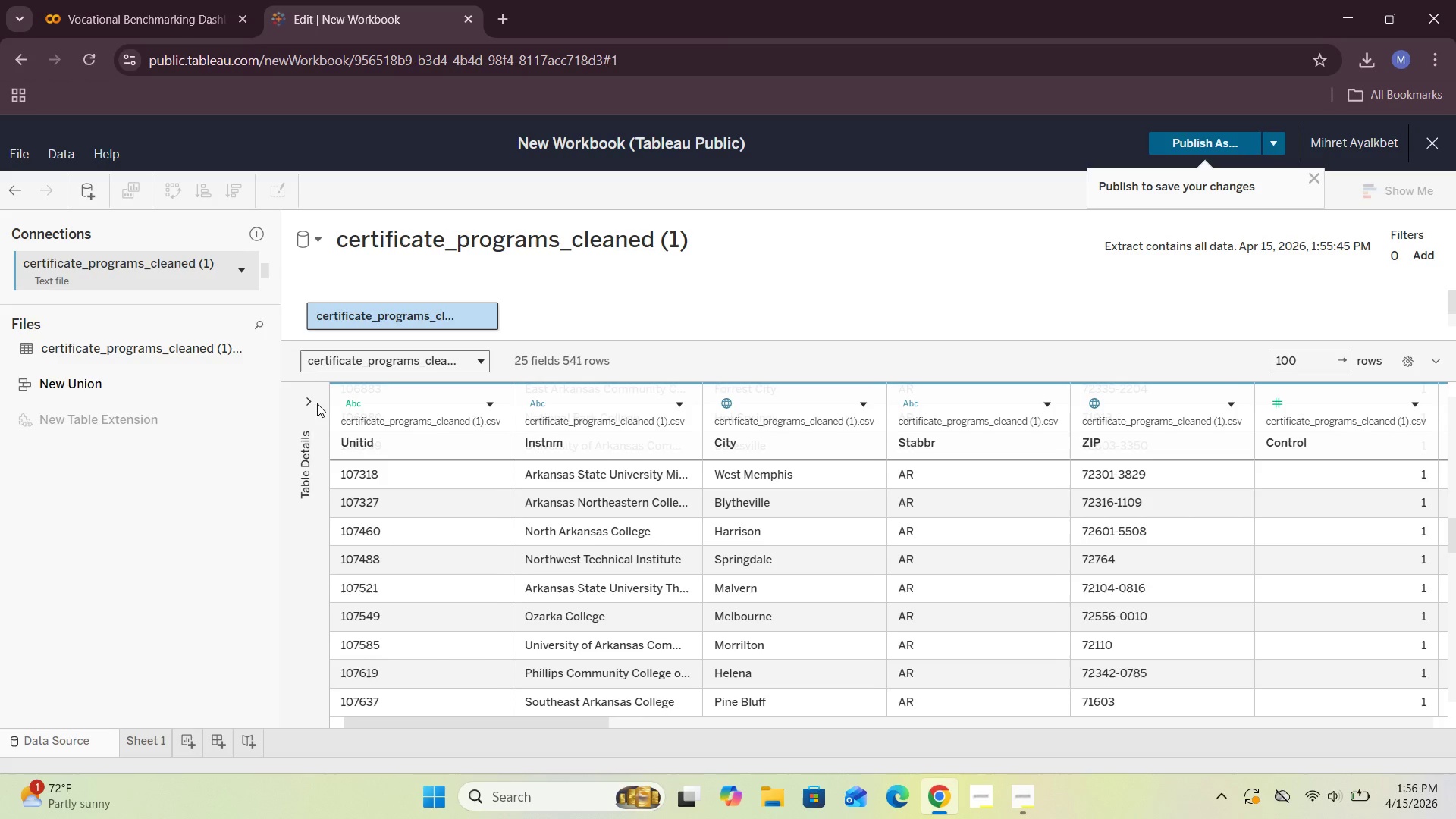 
left_click([318, 402])
 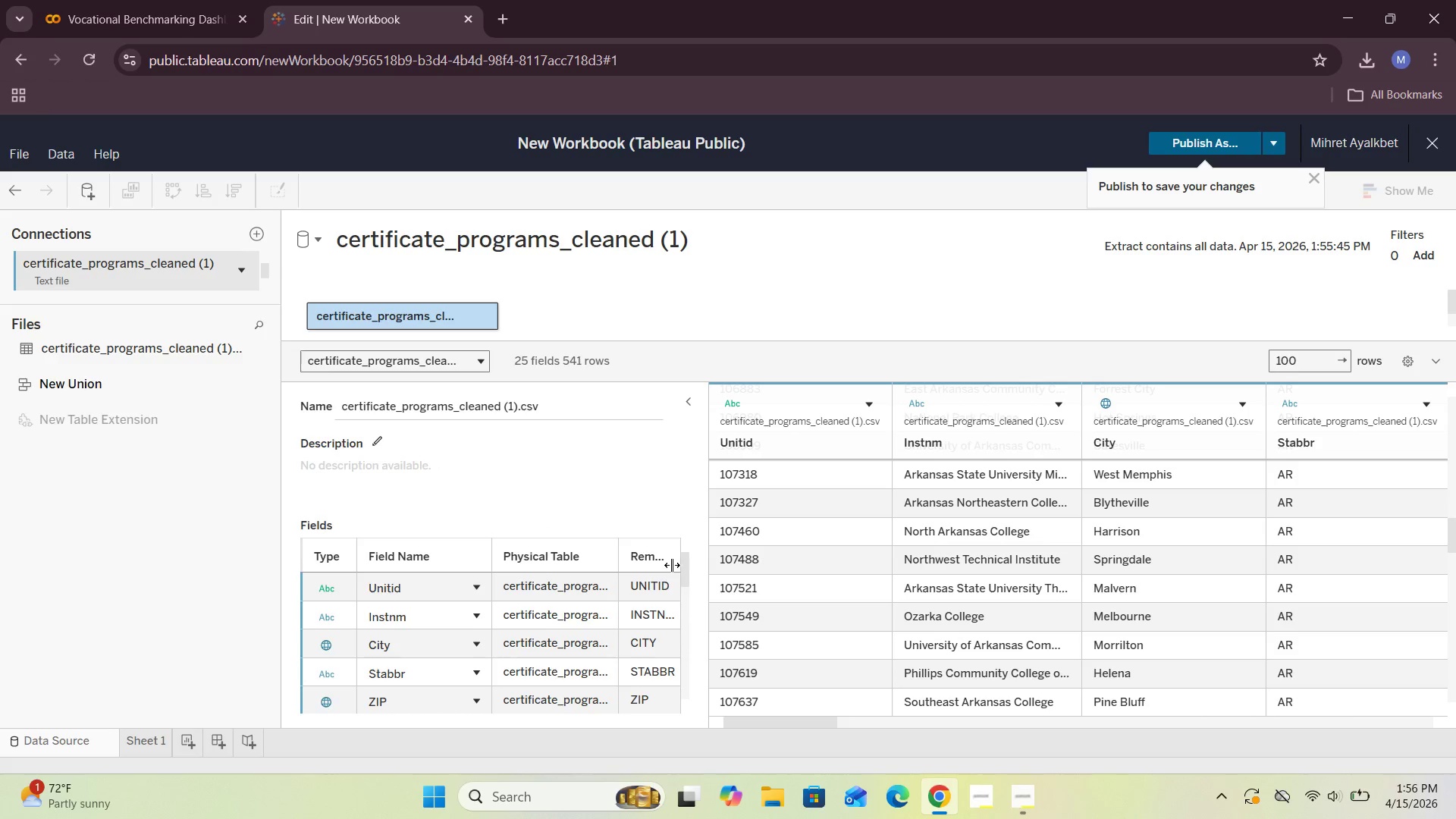 
scroll: coordinate [669, 570], scroll_direction: down, amount: 5.0
 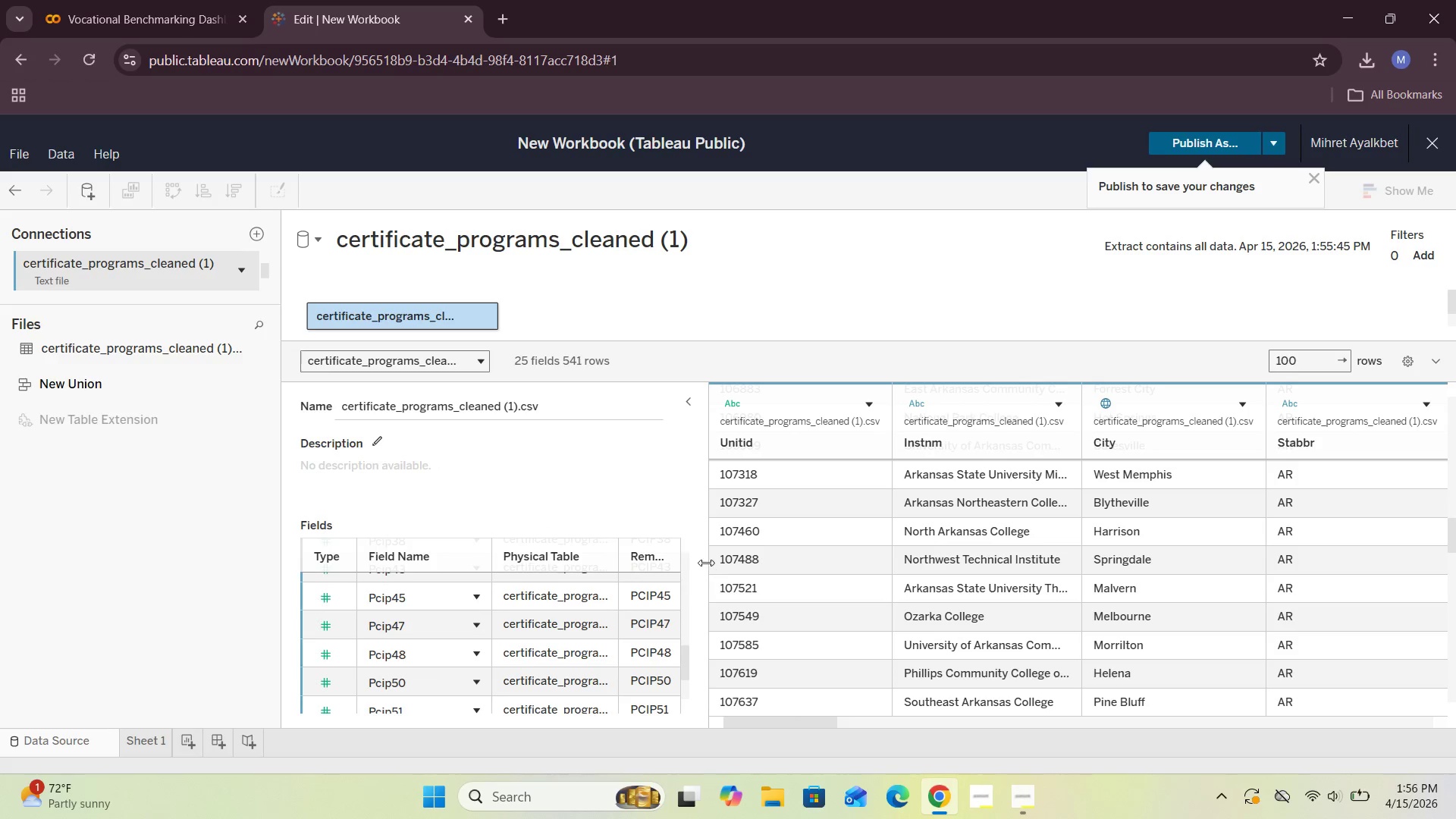 
left_click_drag(start_coordinate=[705, 563], to_coordinate=[1210, 548])
 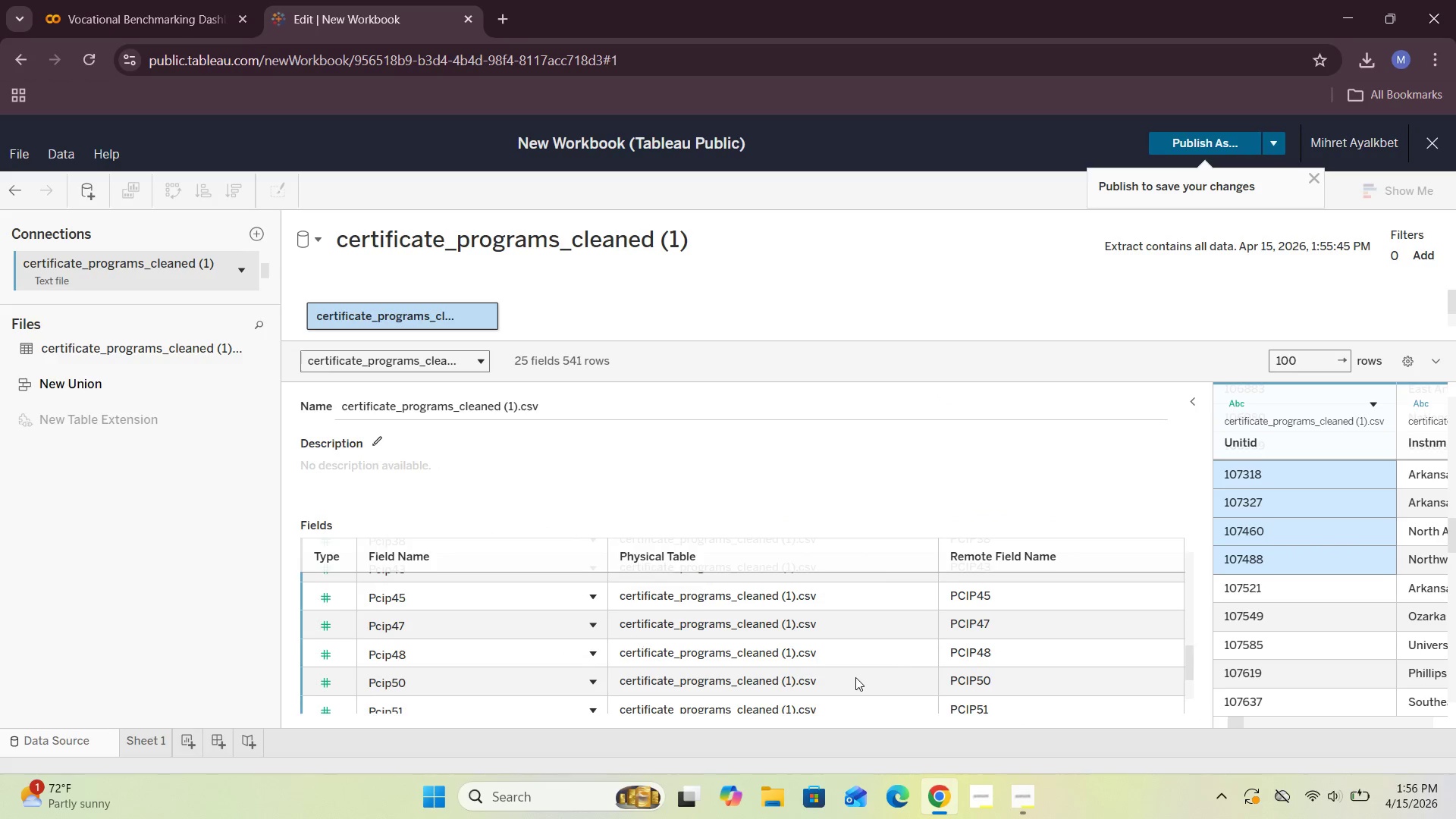 
scroll: coordinate [850, 677], scroll_direction: down, amount: 2.0
 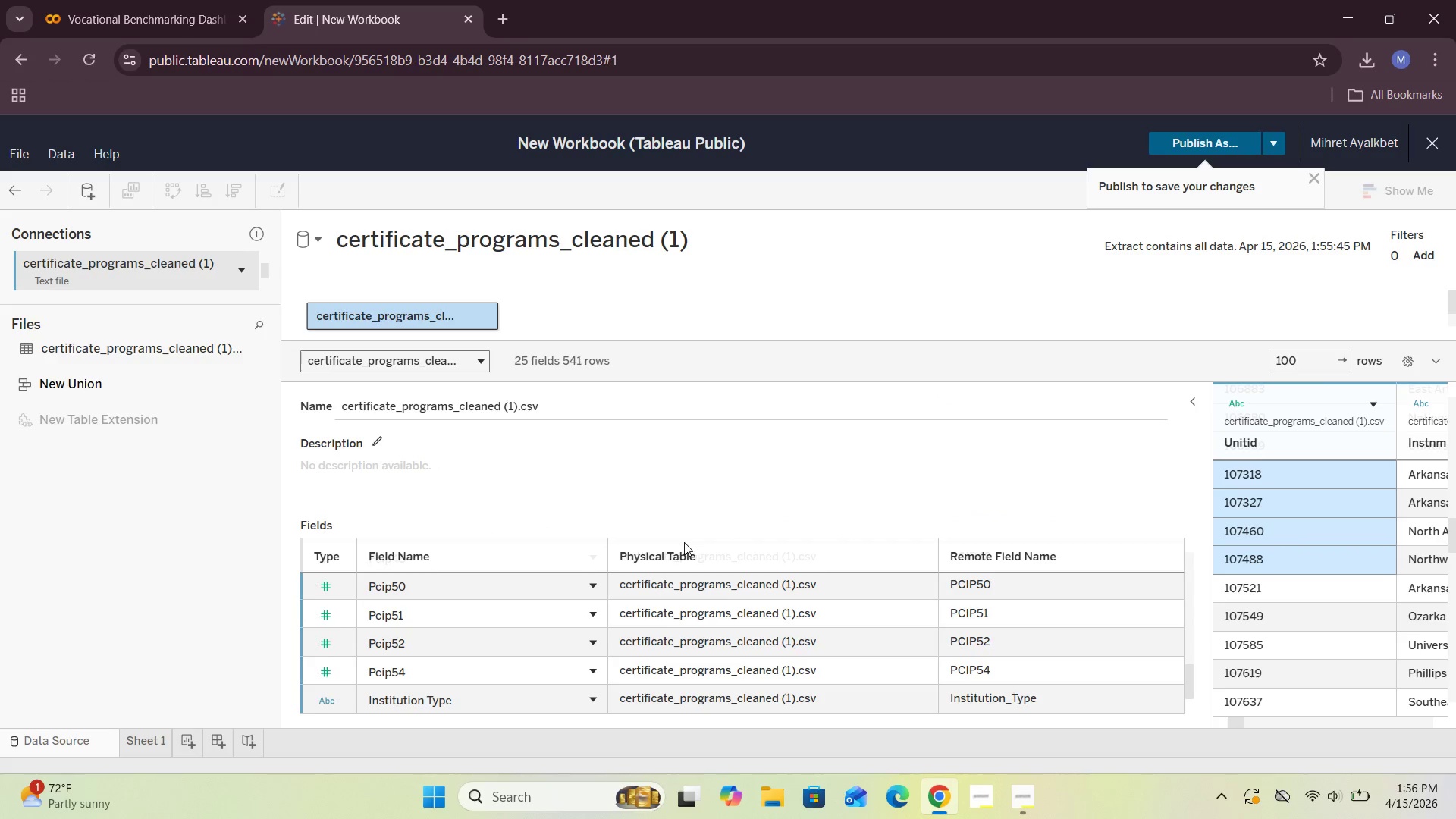 
left_click([682, 544])
 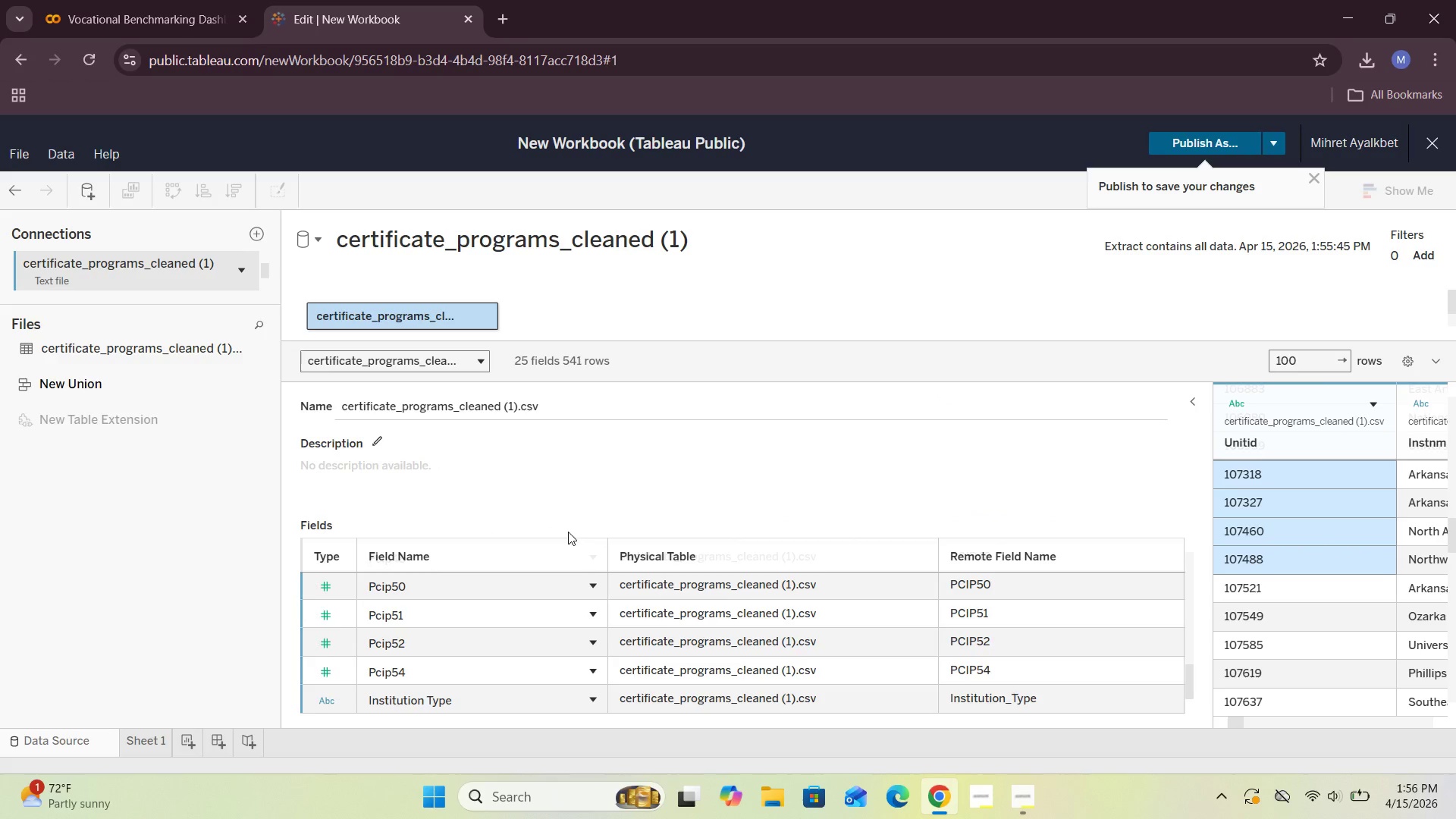 
left_click_drag(start_coordinate=[566, 534], to_coordinate=[571, 498])
 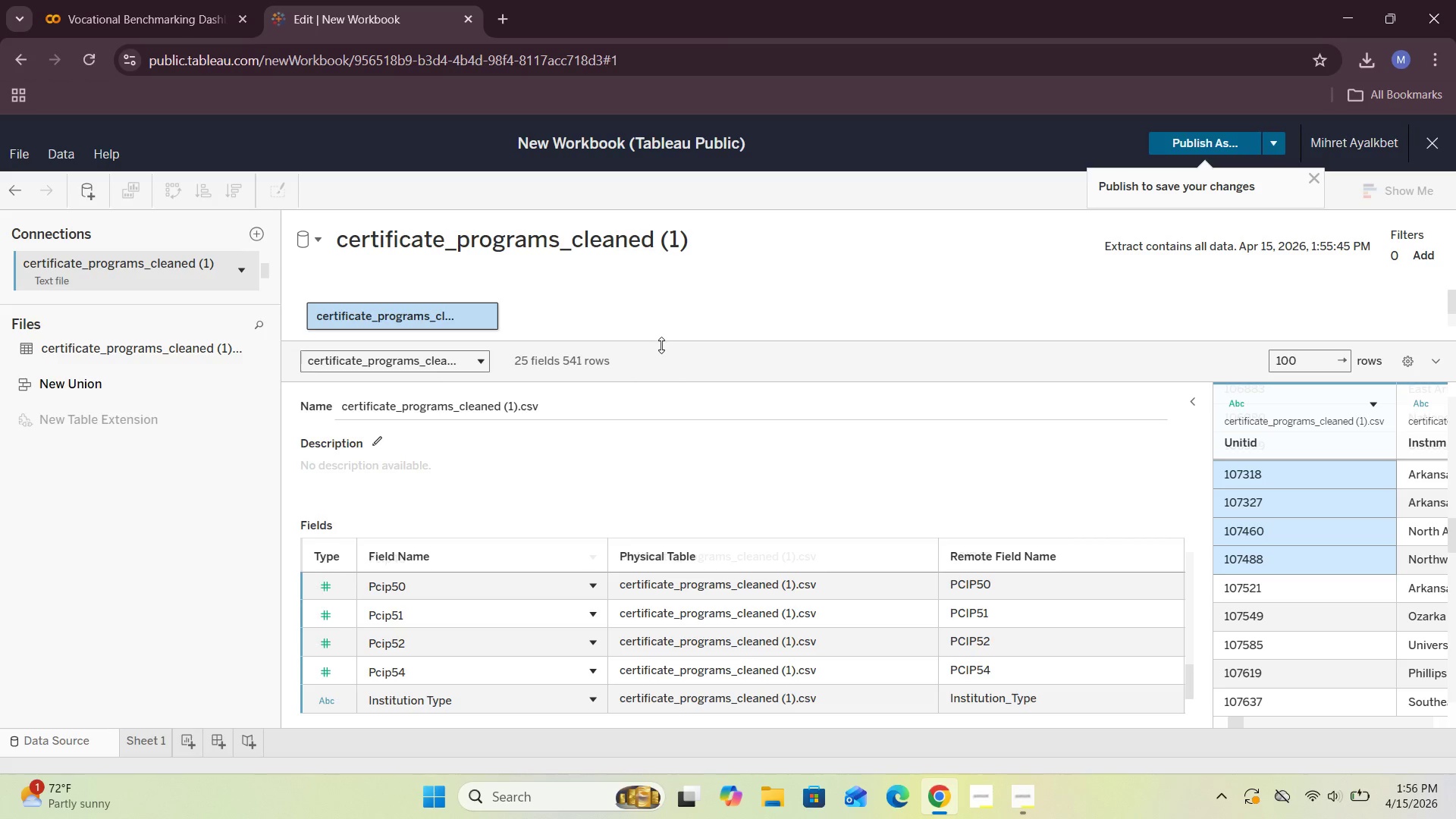 
left_click_drag(start_coordinate=[661, 344], to_coordinate=[651, 211])
 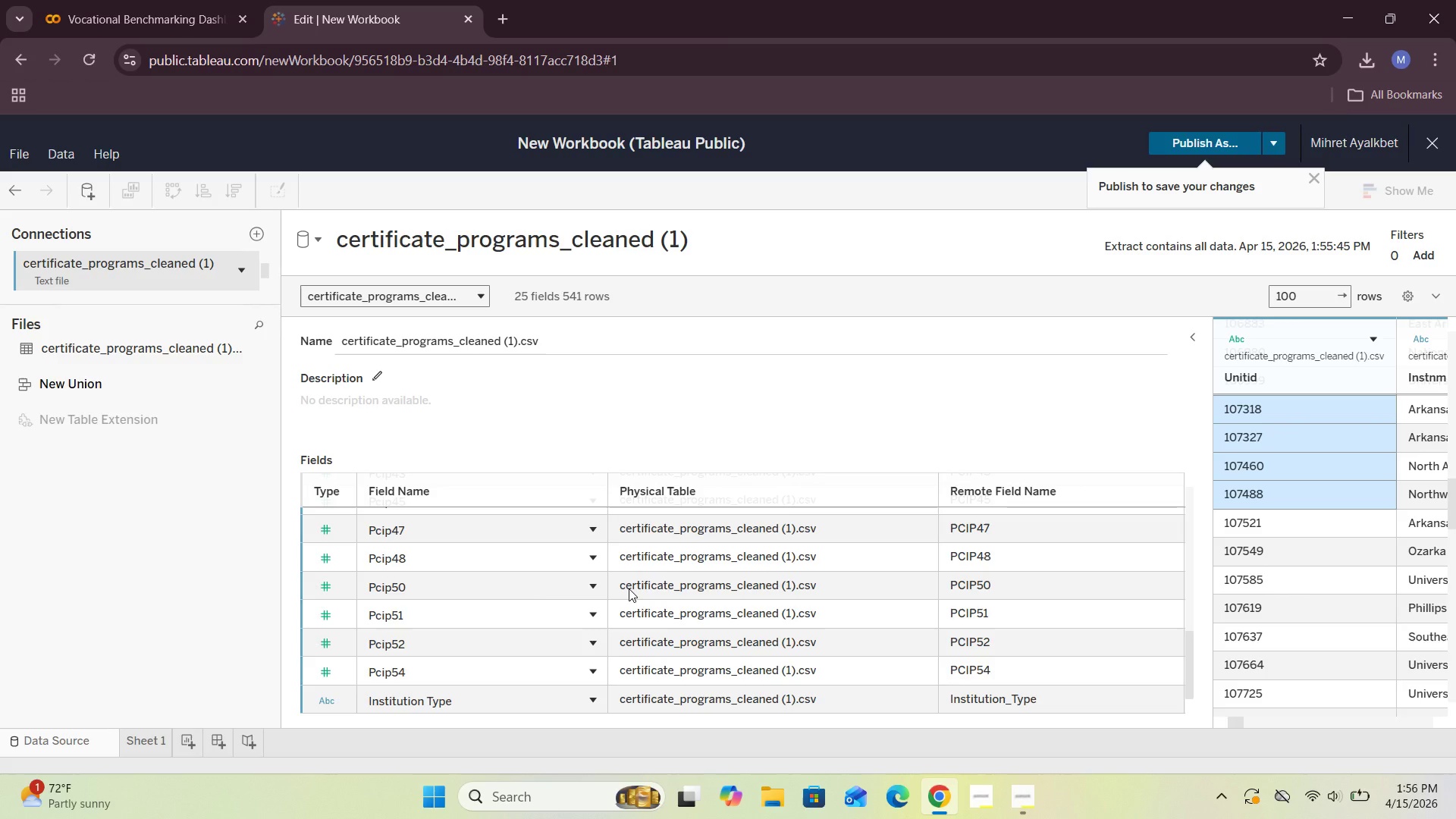 
scroll: coordinate [629, 588], scroll_direction: down, amount: 3.0
 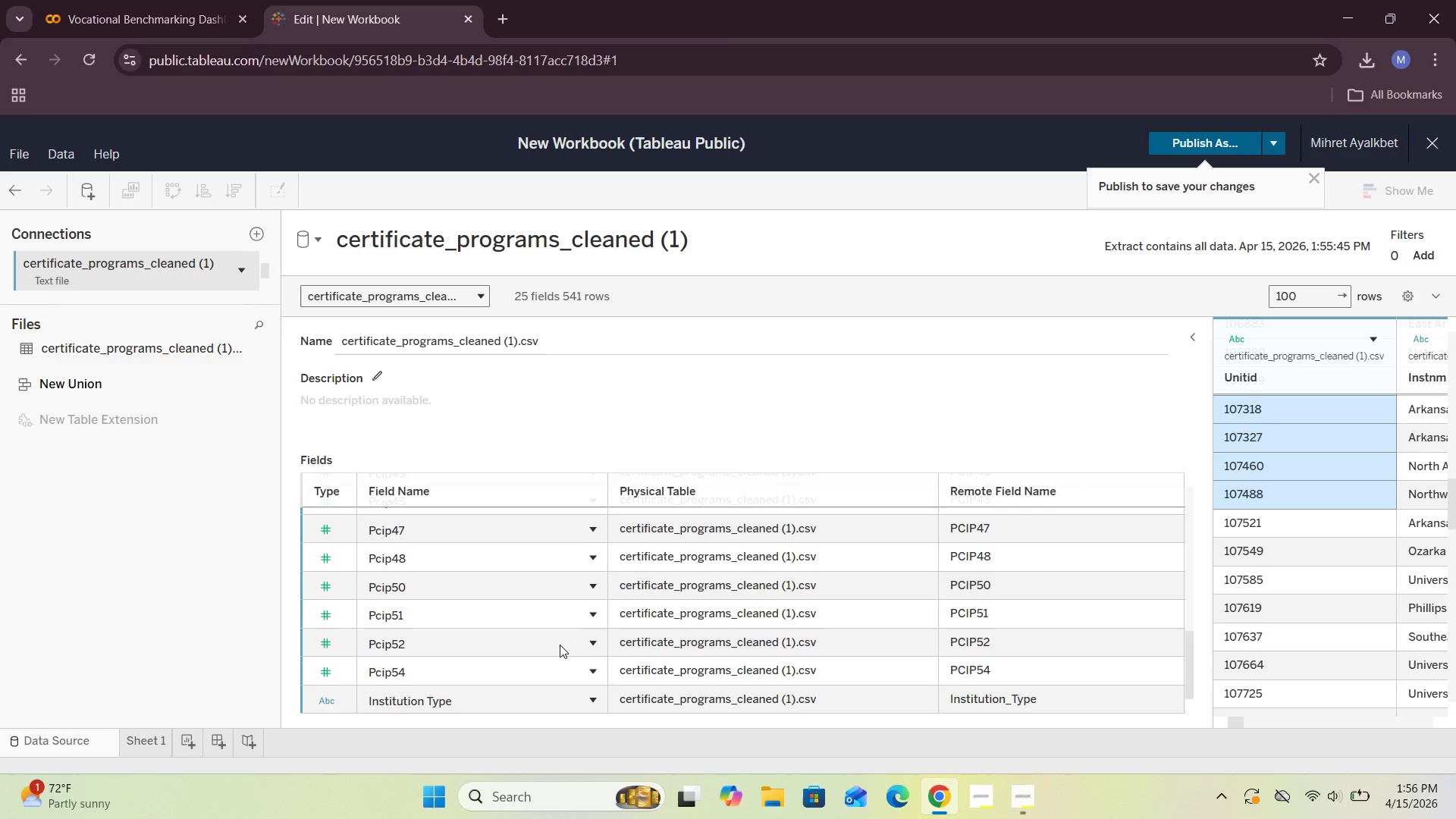 
scroll: coordinate [560, 645], scroll_direction: up, amount: 3.0
 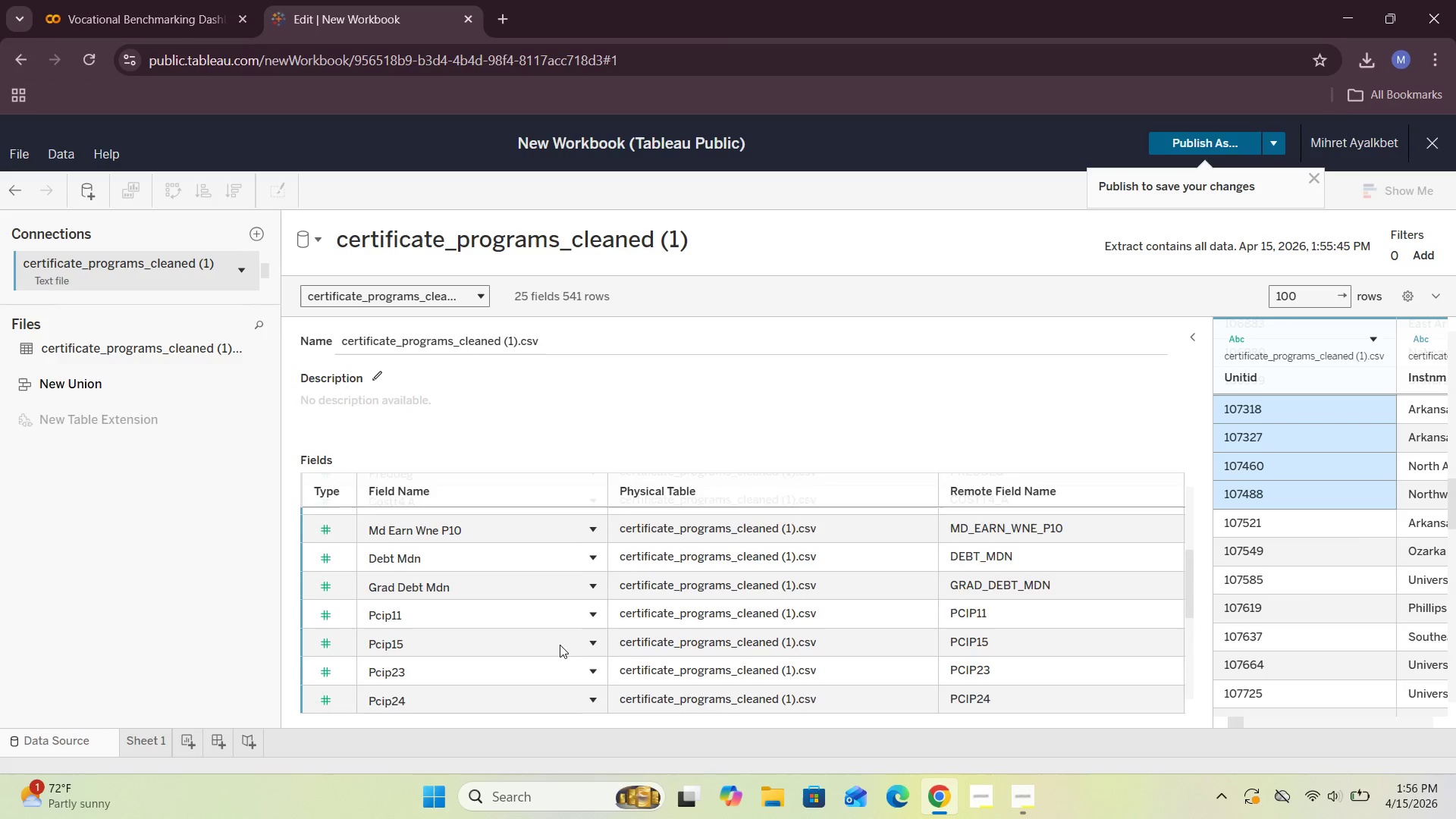 
scroll: coordinate [555, 639], scroll_direction: down, amount: 12.0
 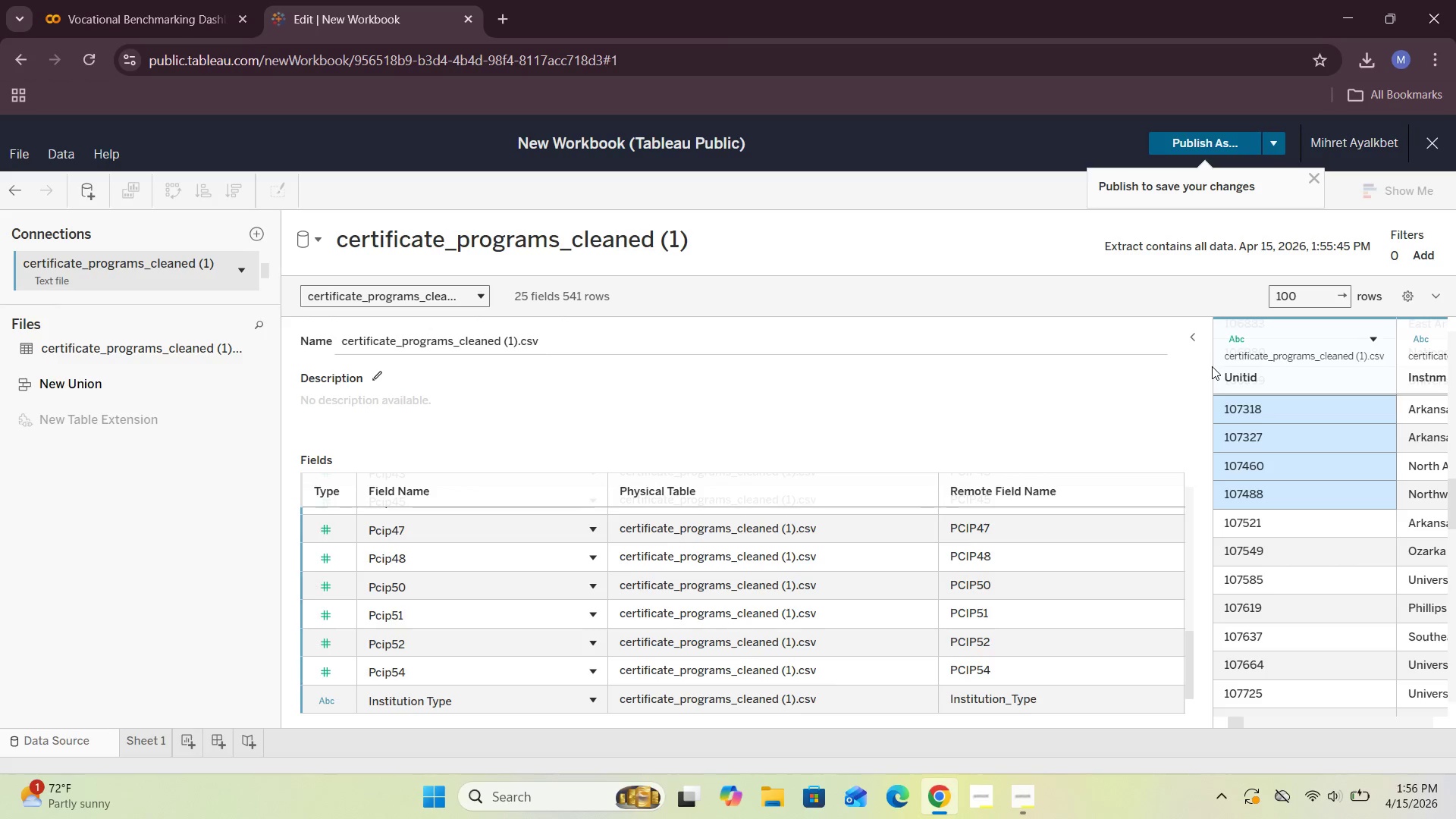 
left_click_drag(start_coordinate=[1209, 369], to_coordinate=[551, 409])
 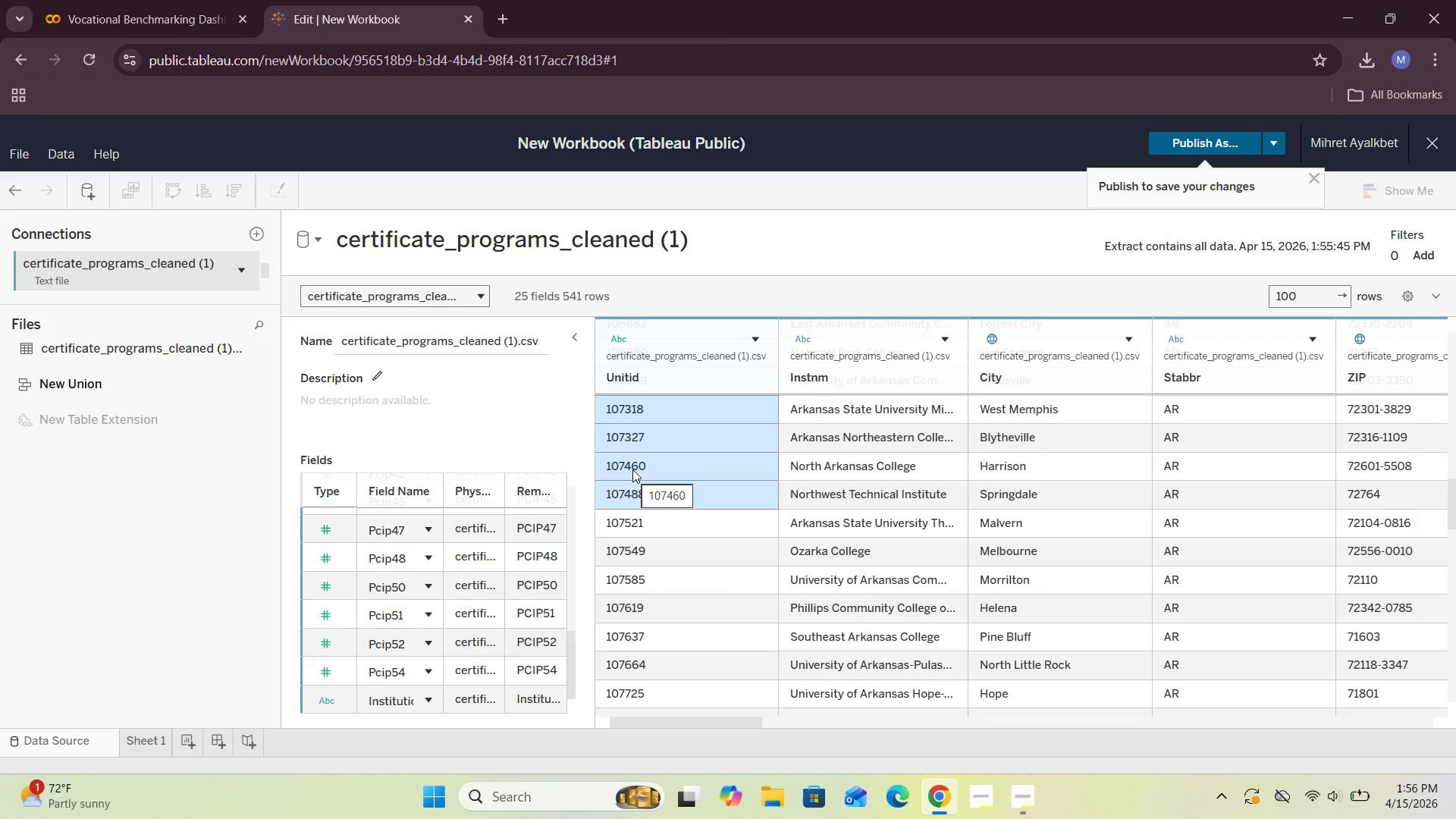 
wait(14.92)
 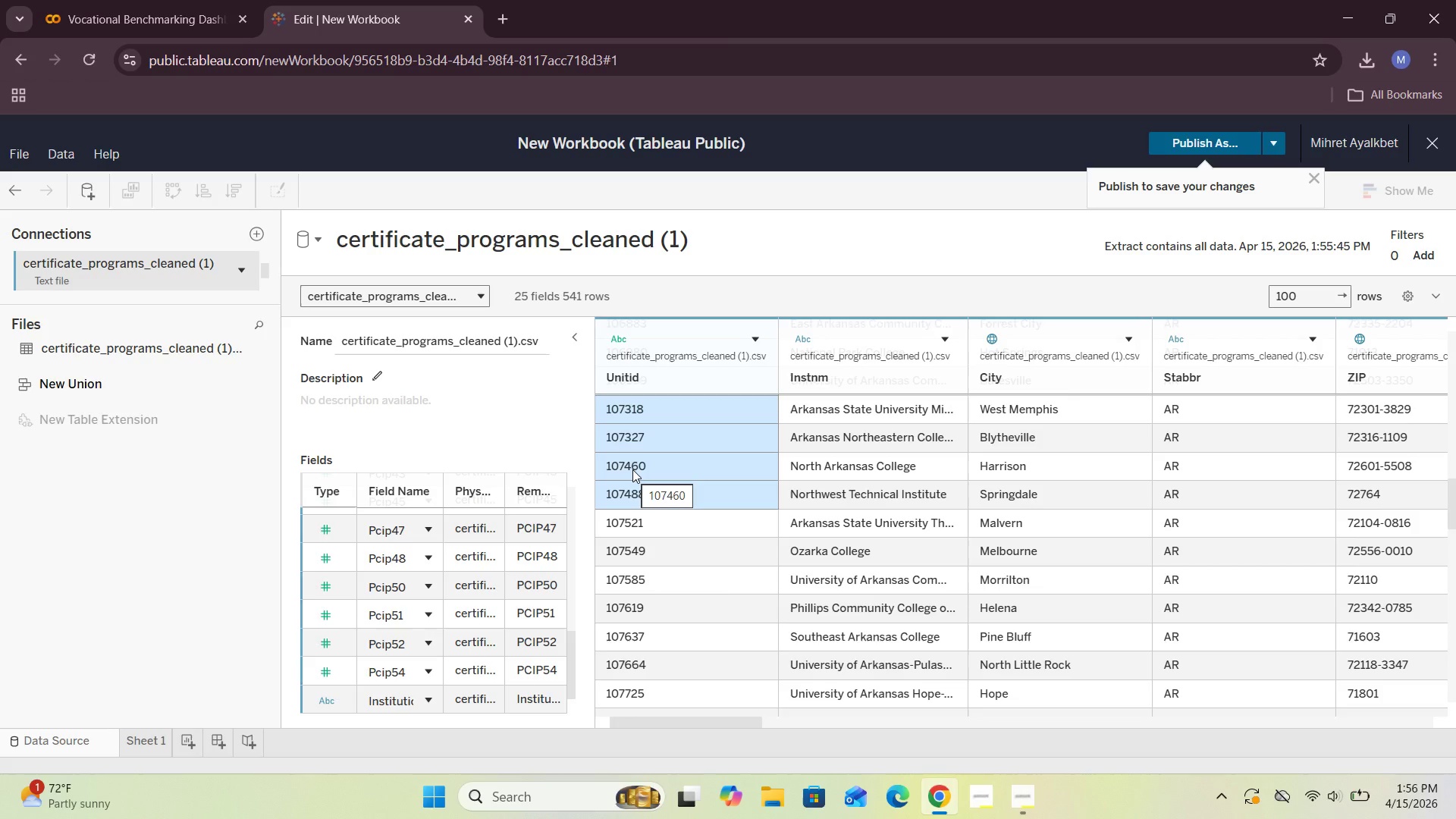 
left_click([581, 337])
 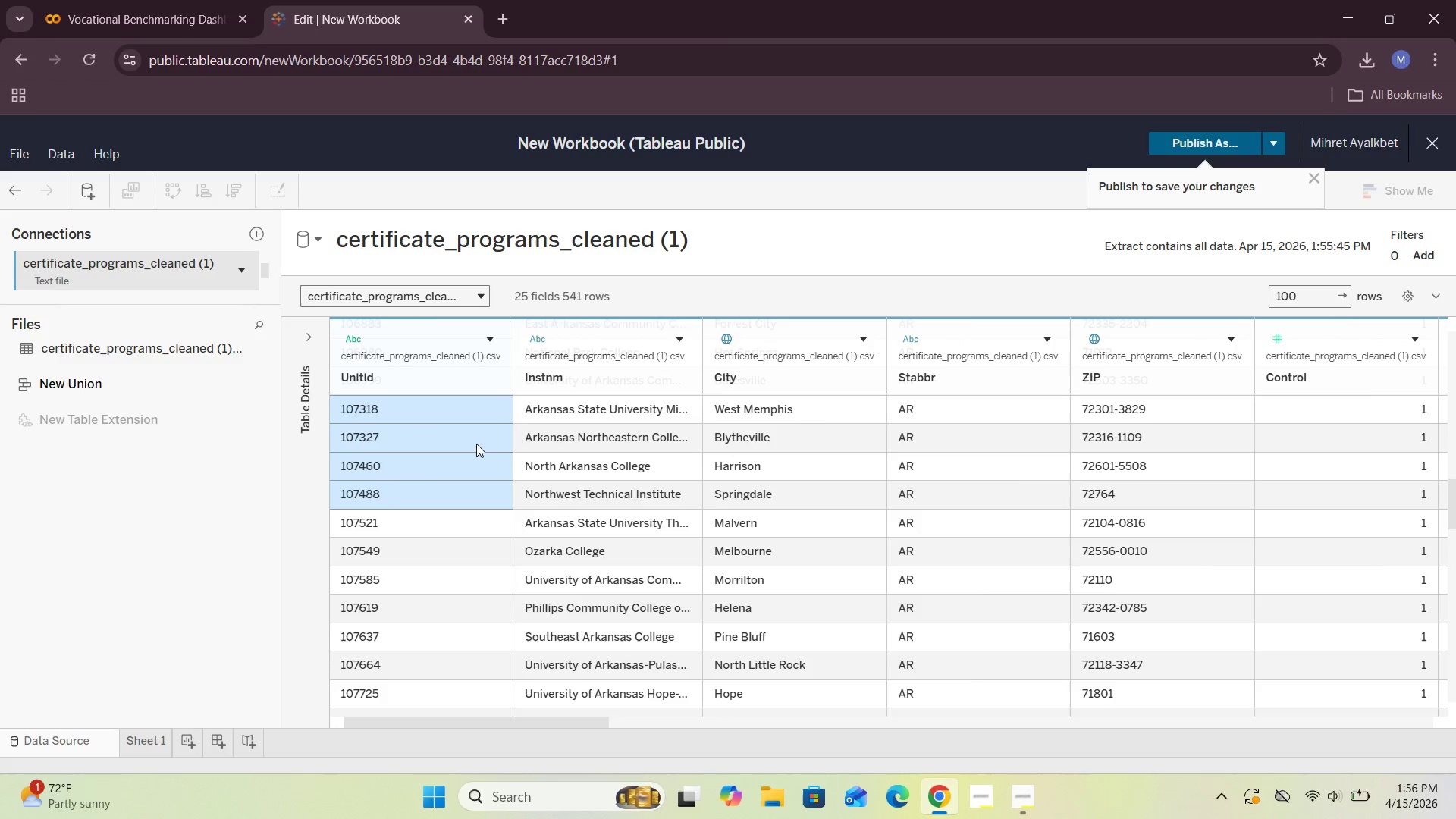 
left_click([474, 444])
 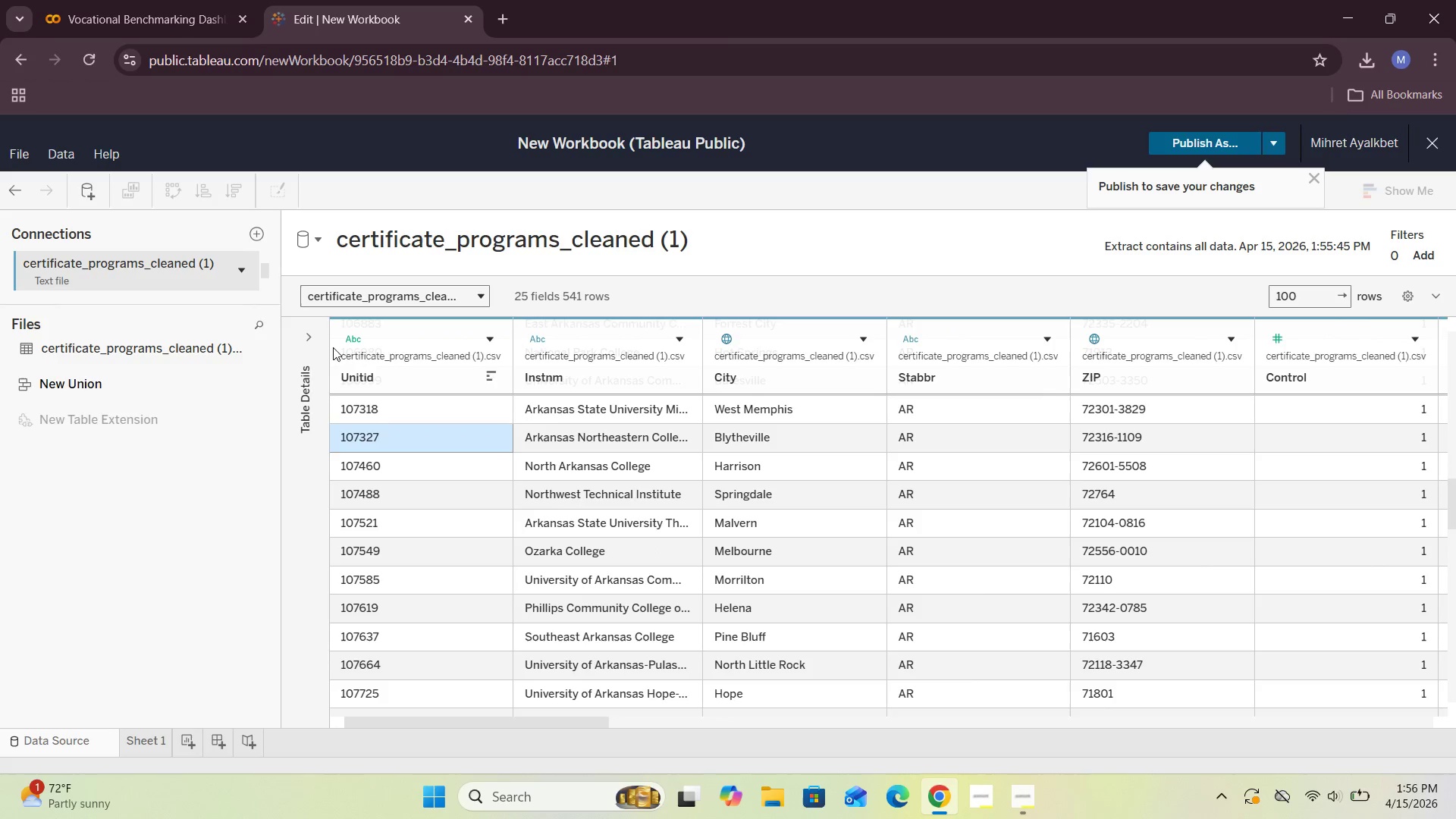 
left_click([314, 341])
 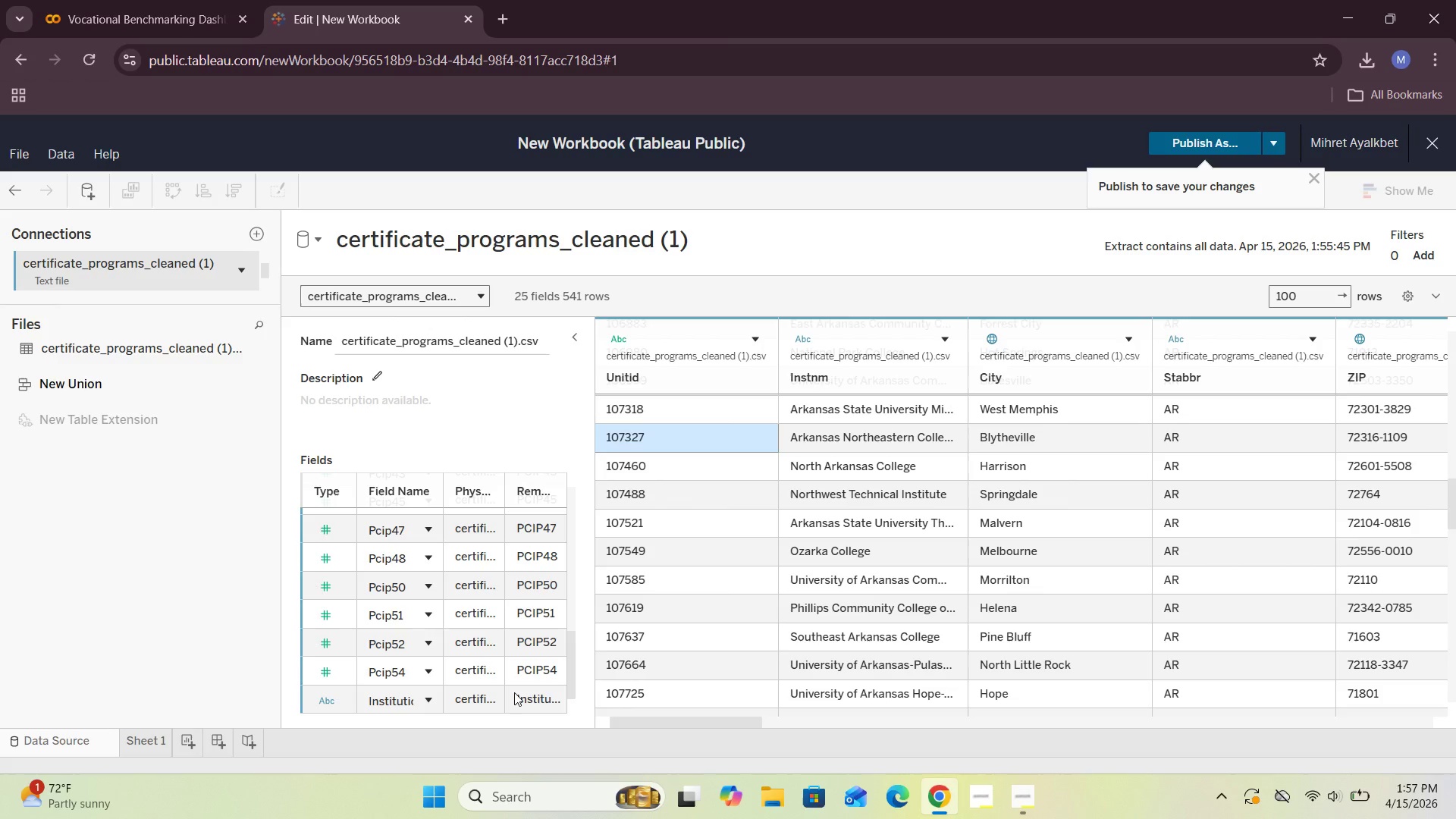 
wait(21.78)
 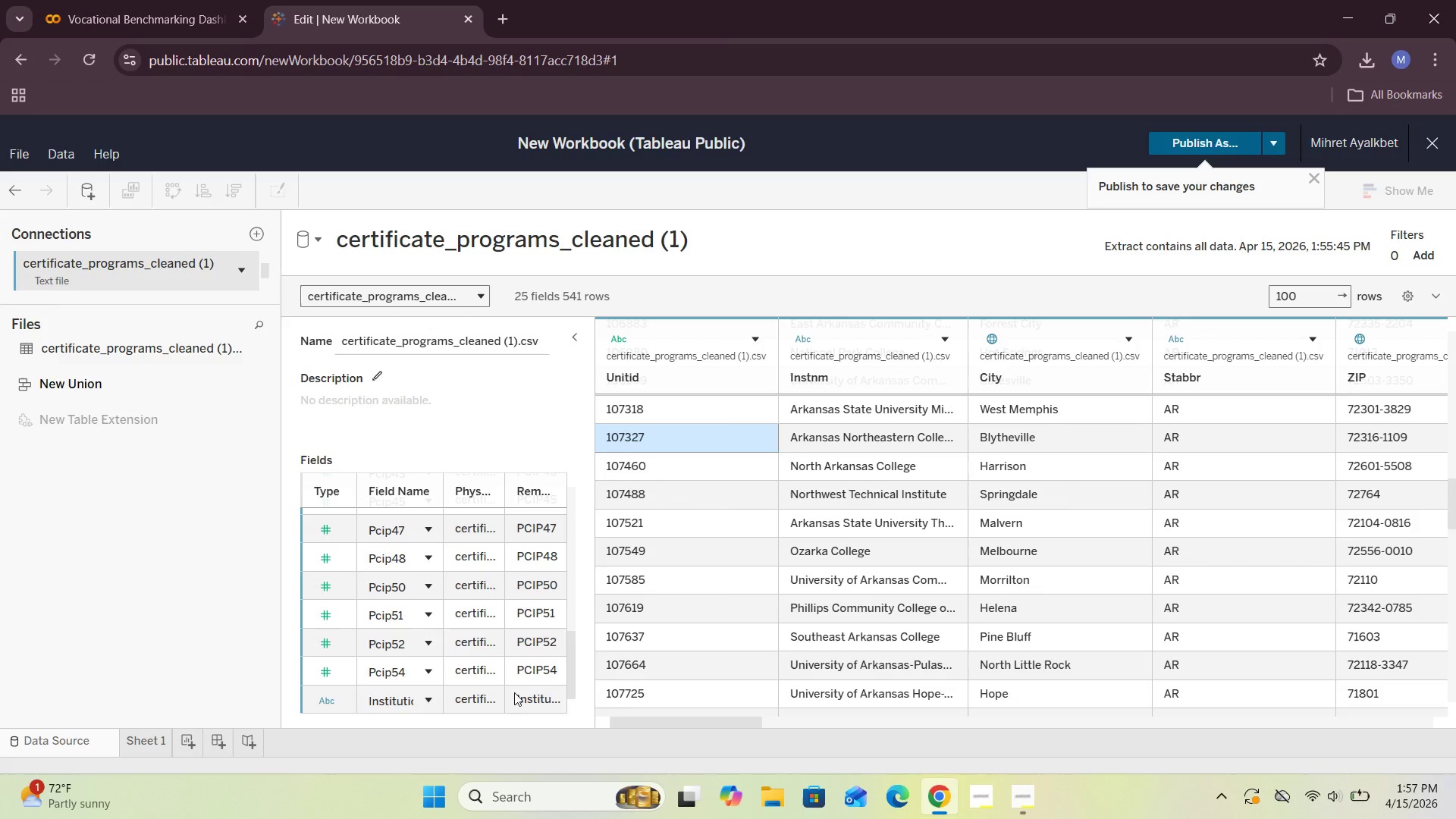 
left_click([136, 741])
 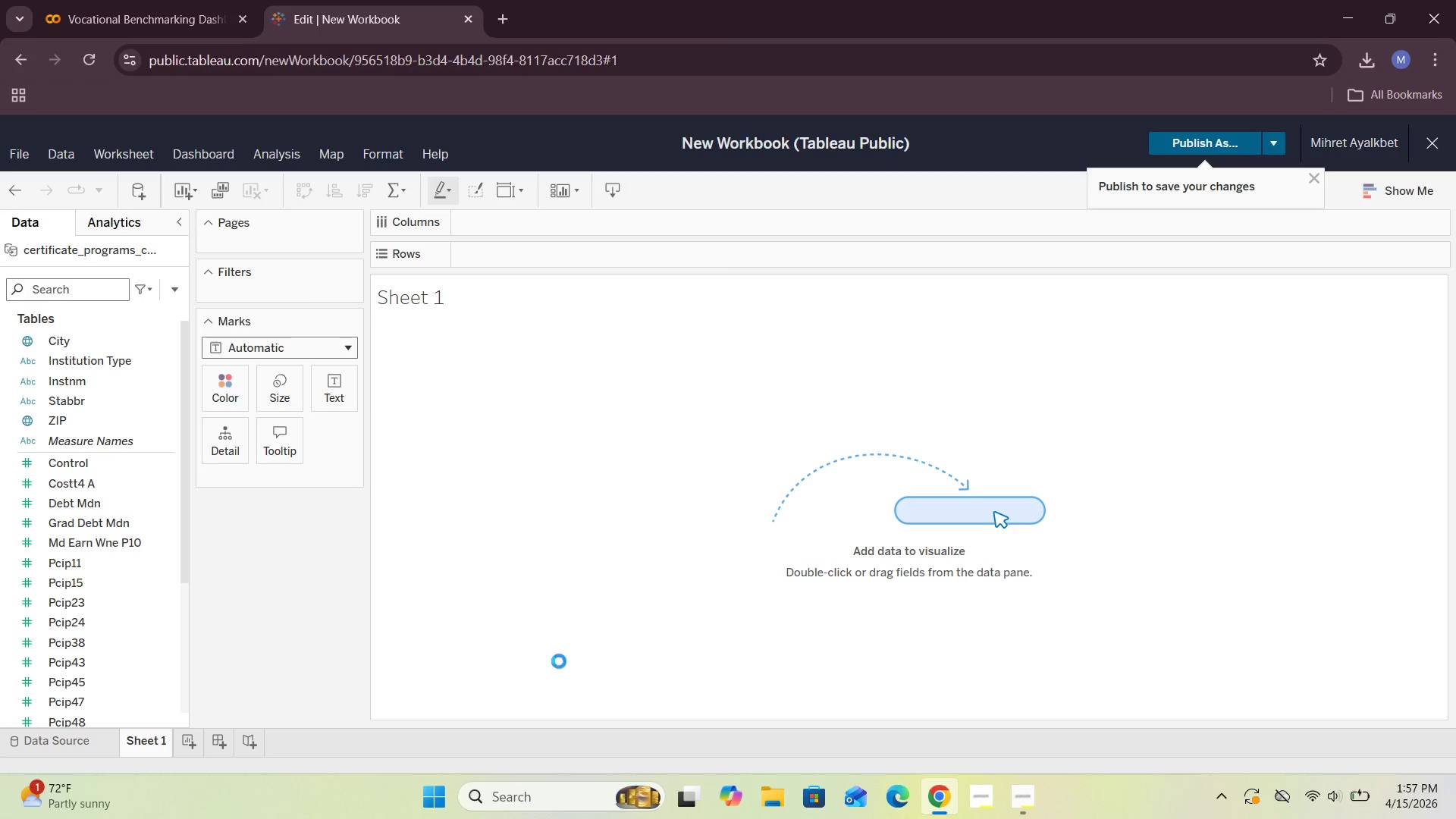 
scroll: coordinate [77, 546], scroll_direction: down, amount: 3.0
 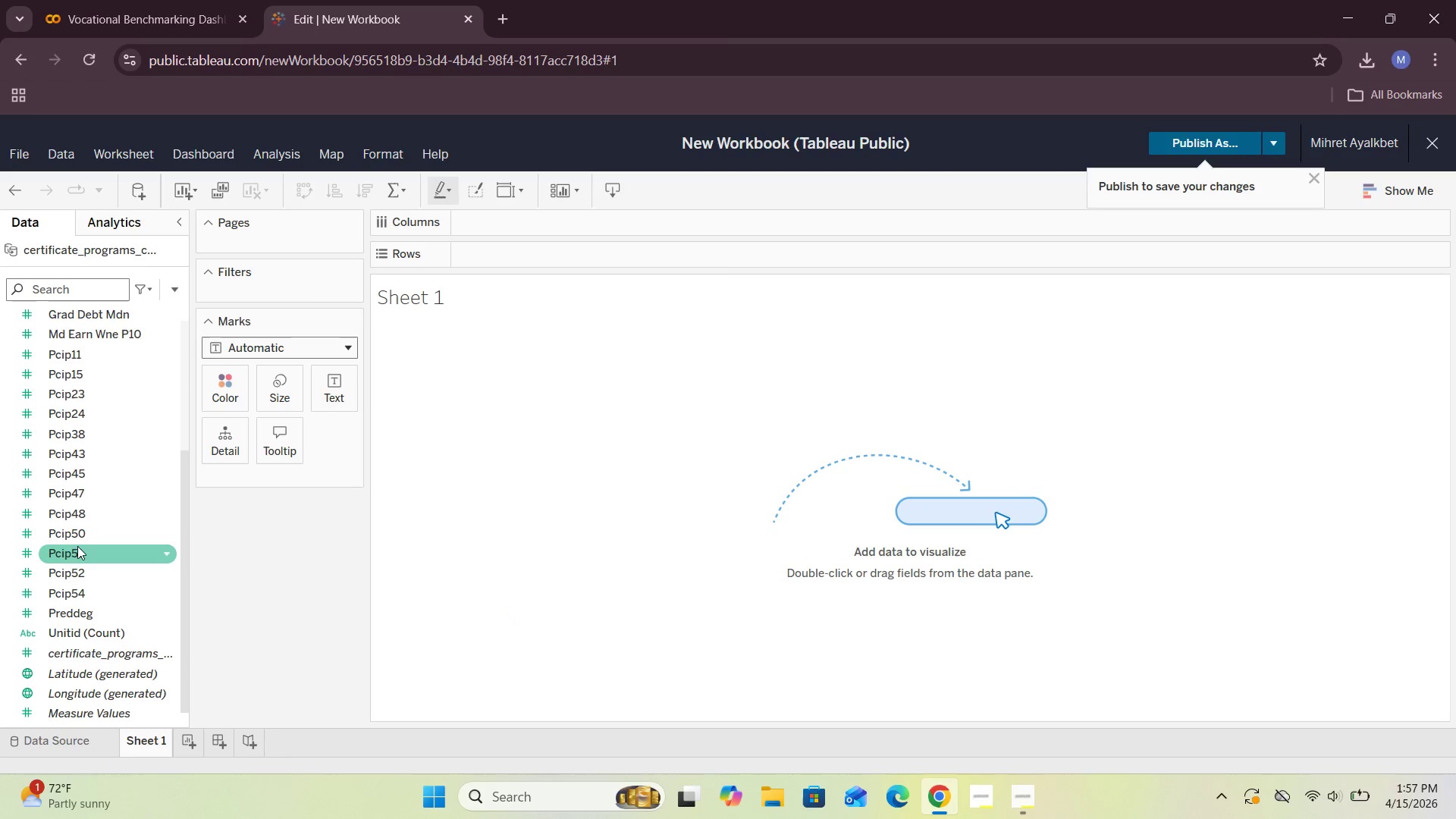 
scroll: coordinate [77, 546], scroll_direction: none, amount: 0.0
 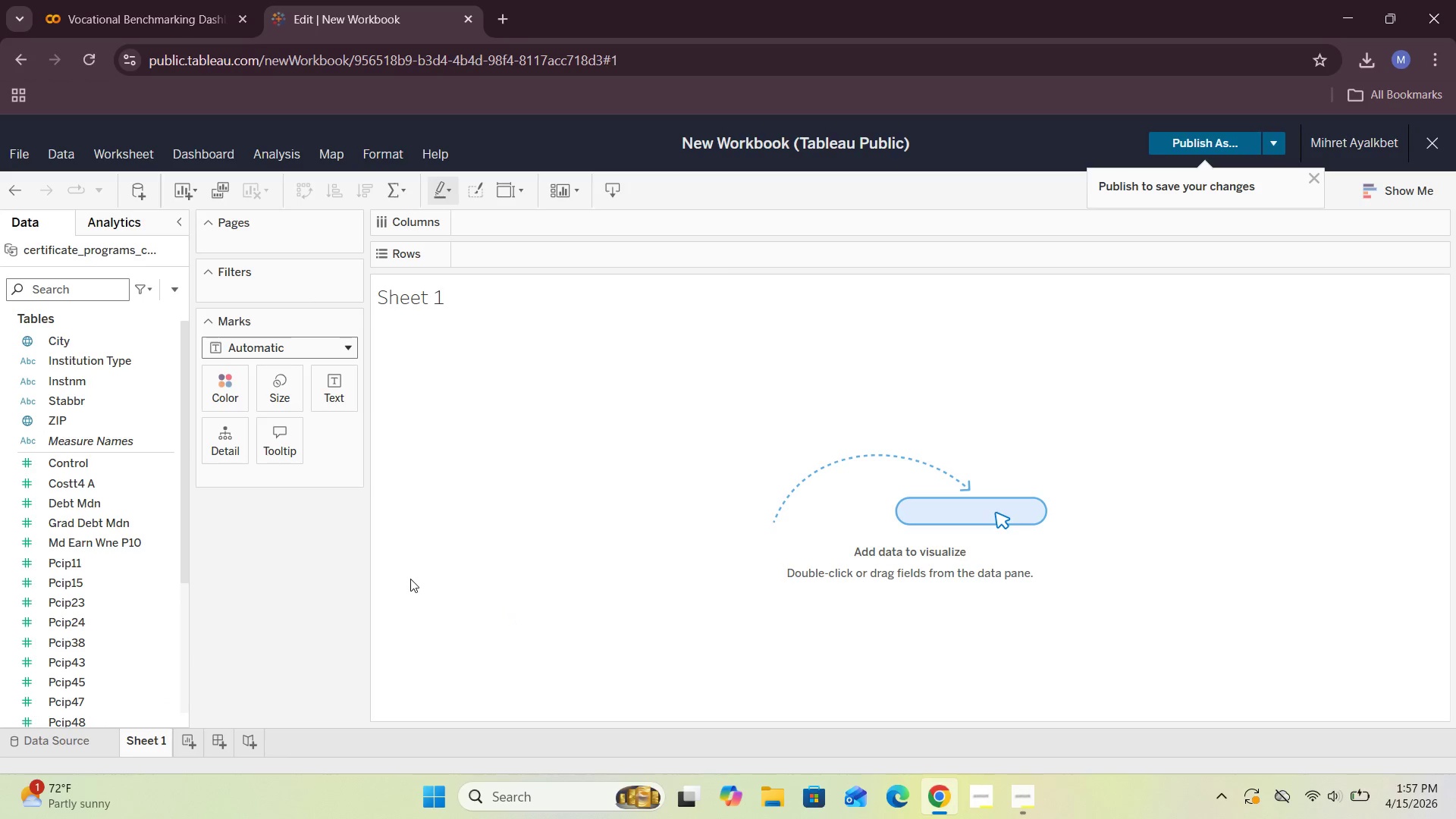 
wait(11.49)
 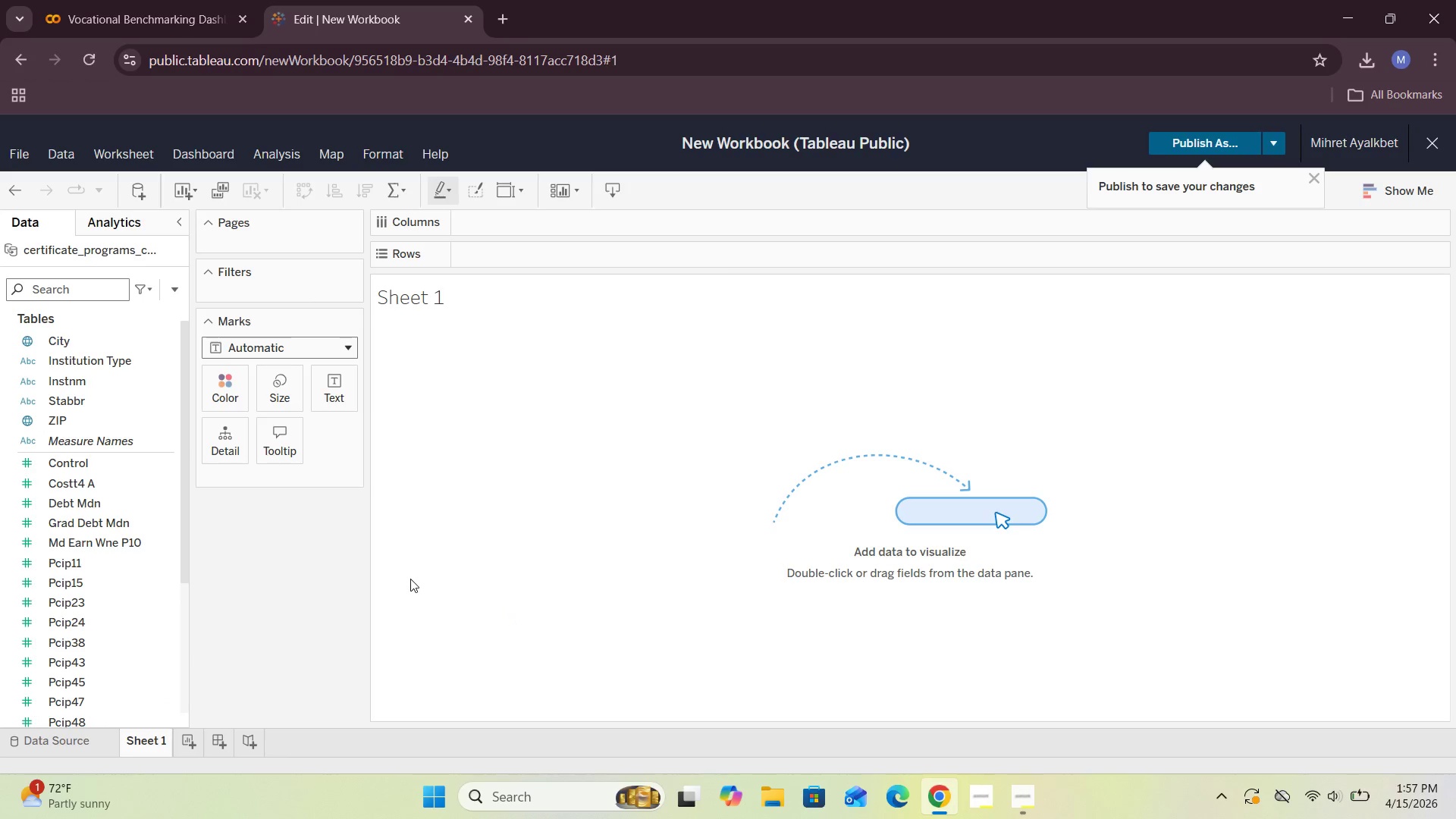 
left_click_drag(start_coordinate=[102, 402], to_coordinate=[535, 259])
 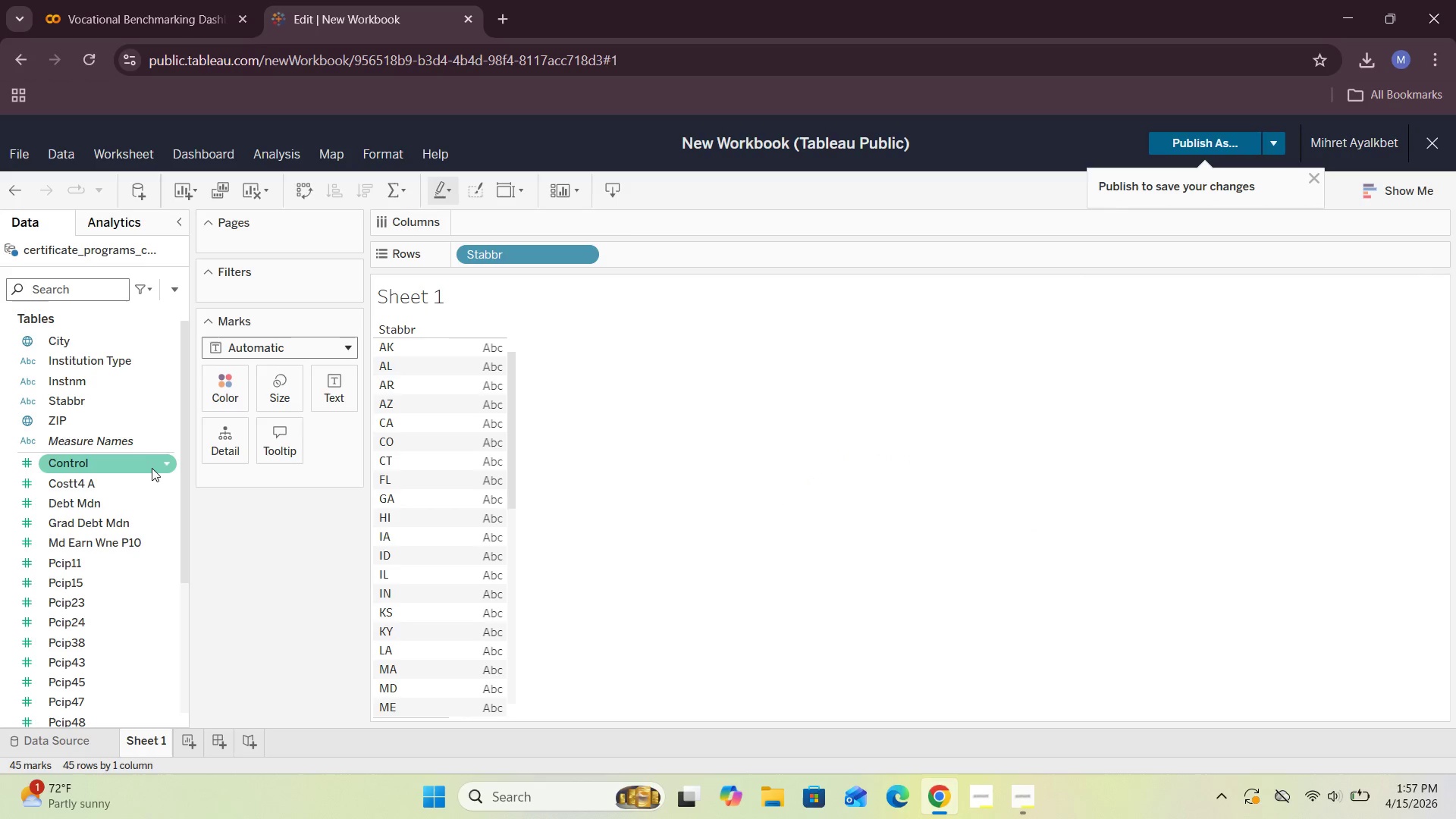 
wait(5.99)
 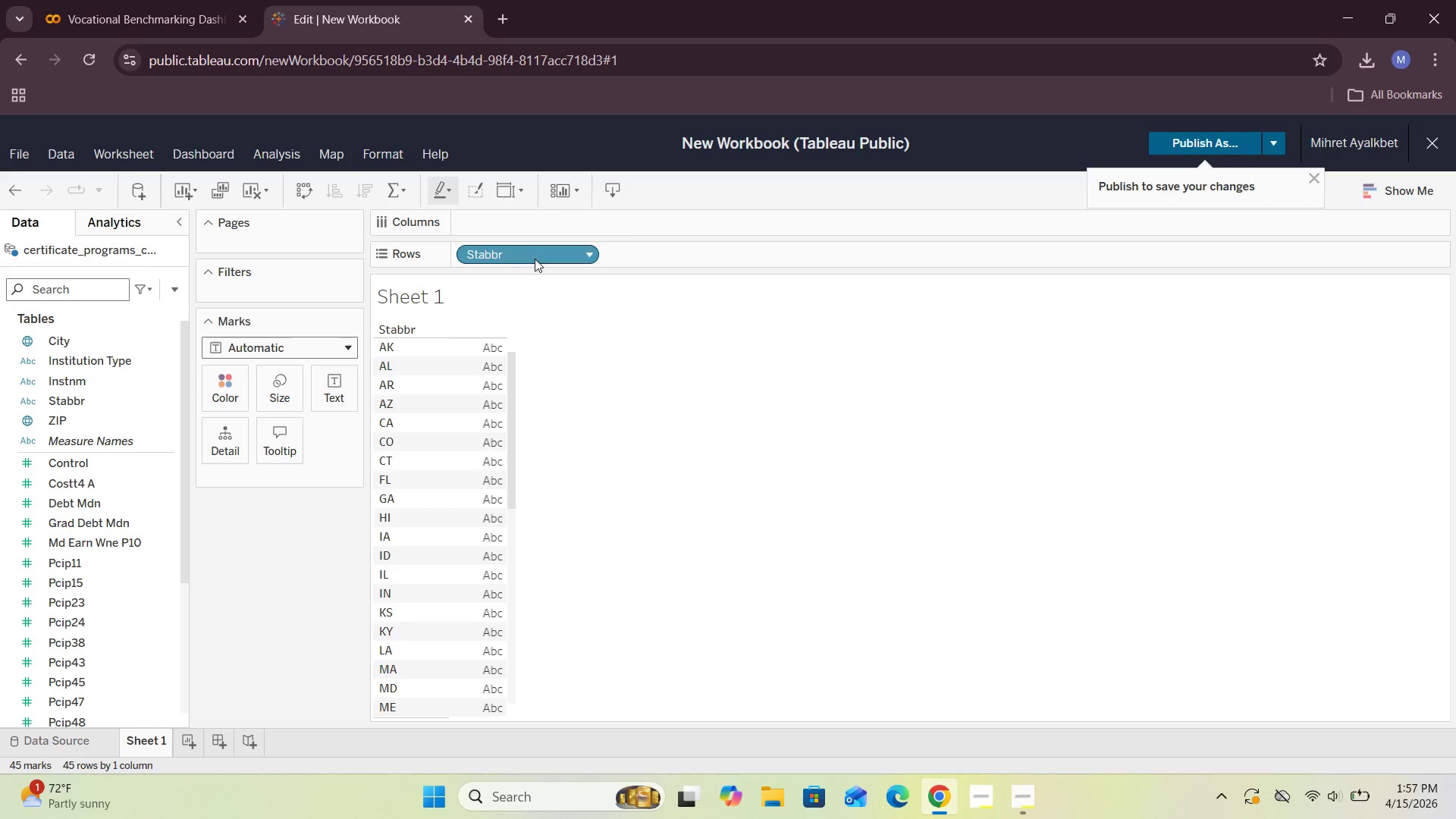 
mouse_move([95, 397])
 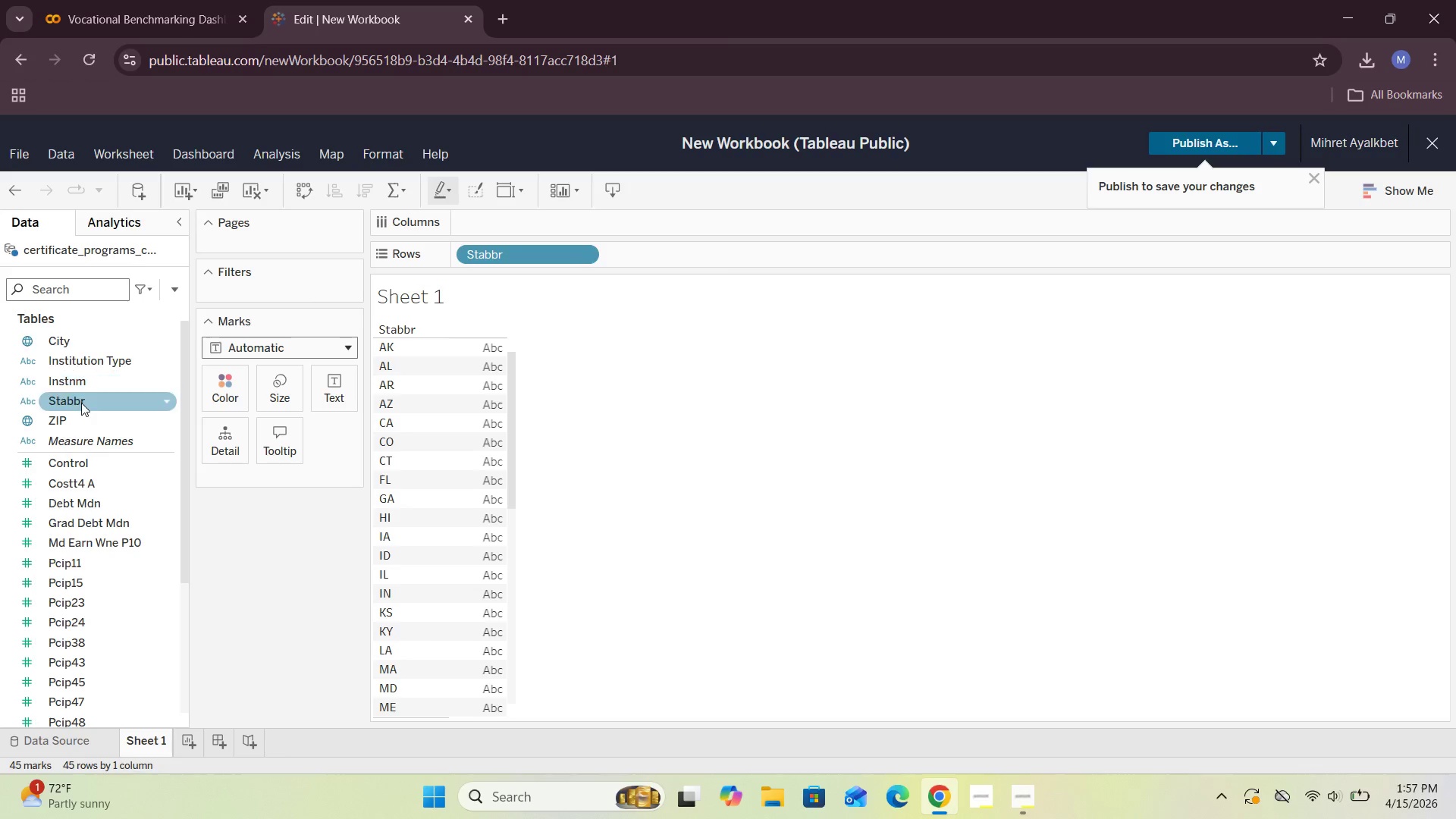 
scroll: coordinate [80, 404], scroll_direction: none, amount: 0.0
 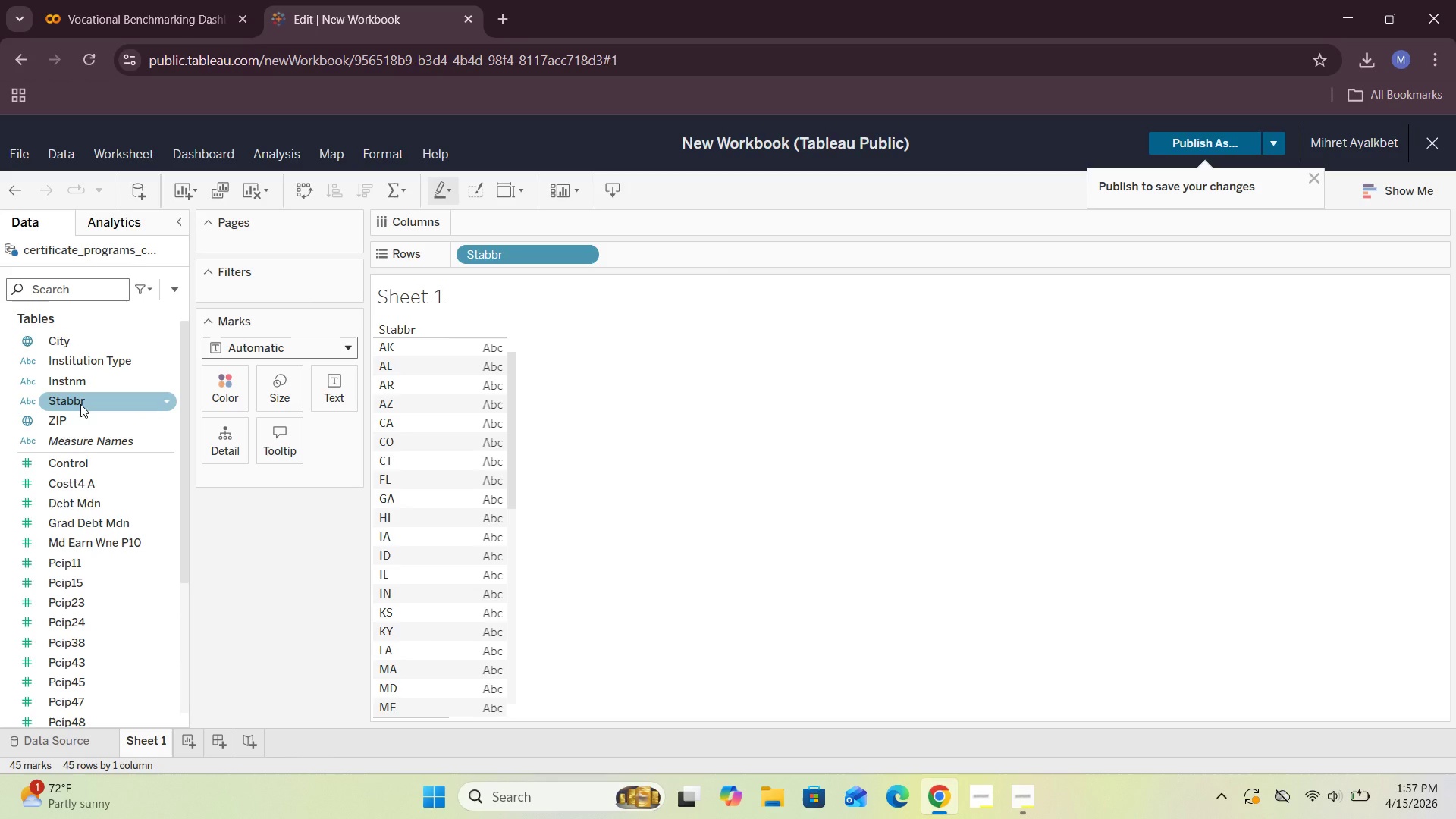 
scroll: coordinate [80, 404], scroll_direction: up, amount: 1.0
 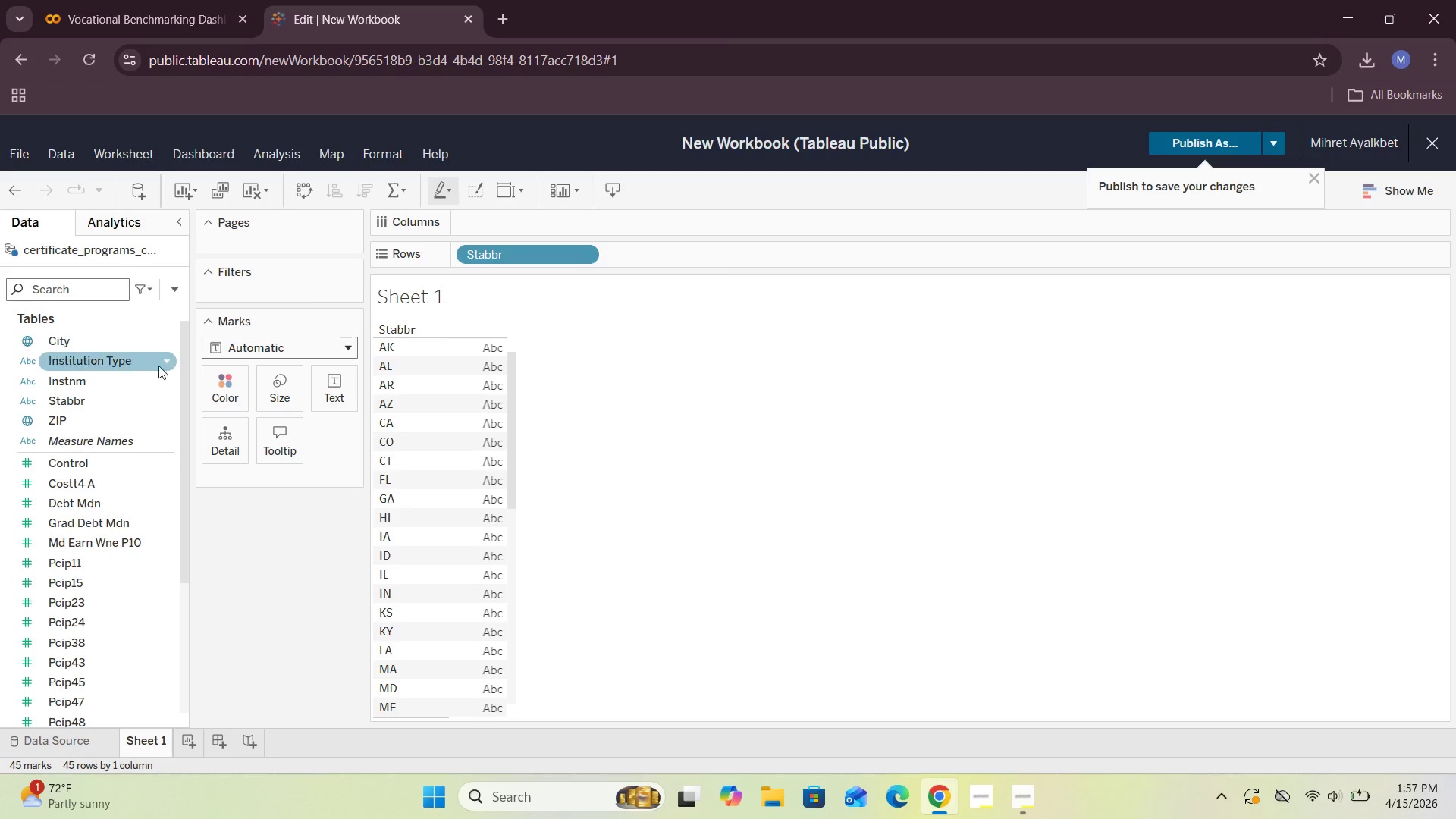 
scroll: coordinate [99, 503], scroll_direction: down, amount: 3.0
 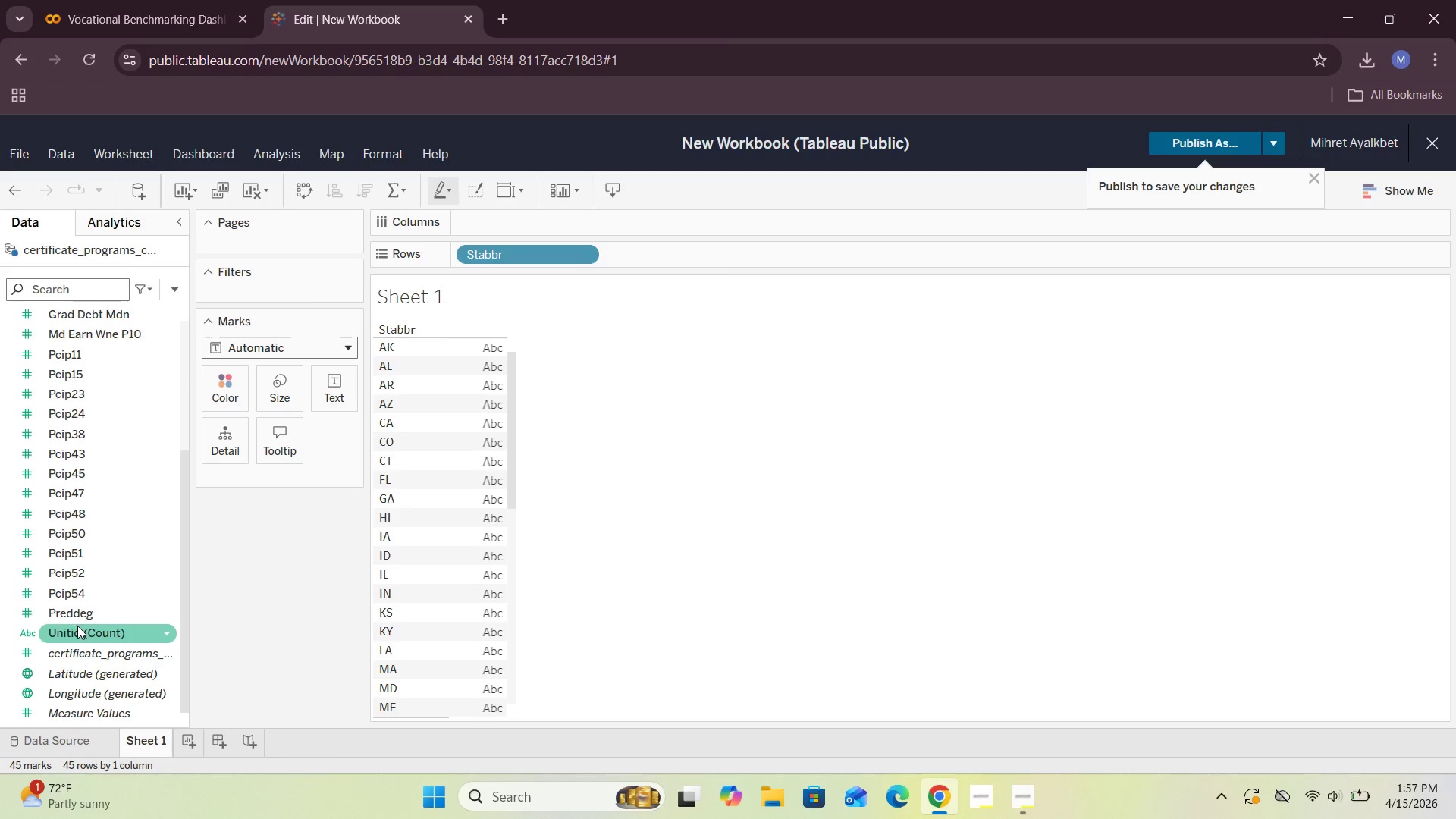 
left_click_drag(start_coordinate=[76, 629], to_coordinate=[506, 233])
 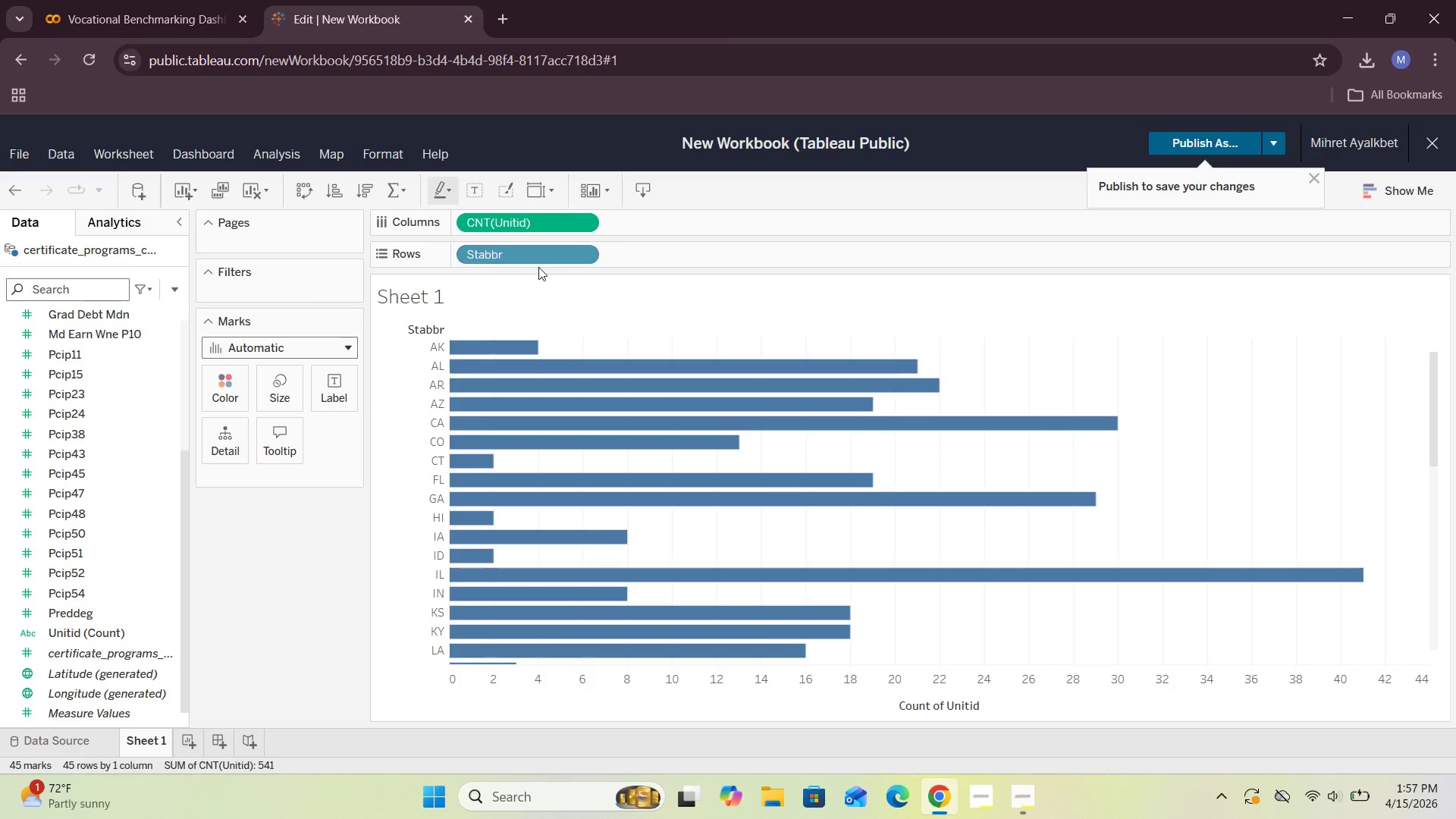 
left_click([592, 223])
 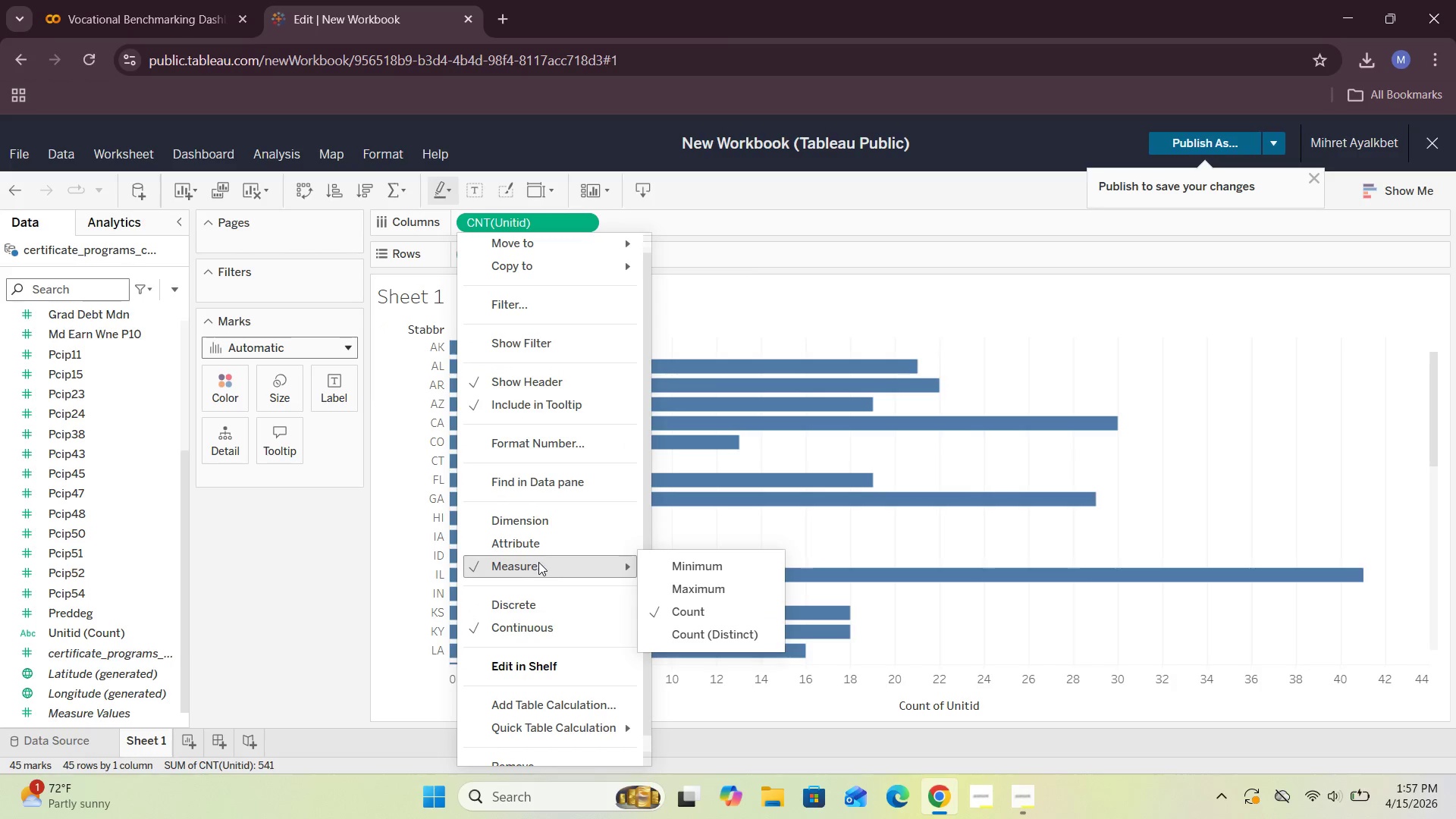 
left_click([682, 642])
 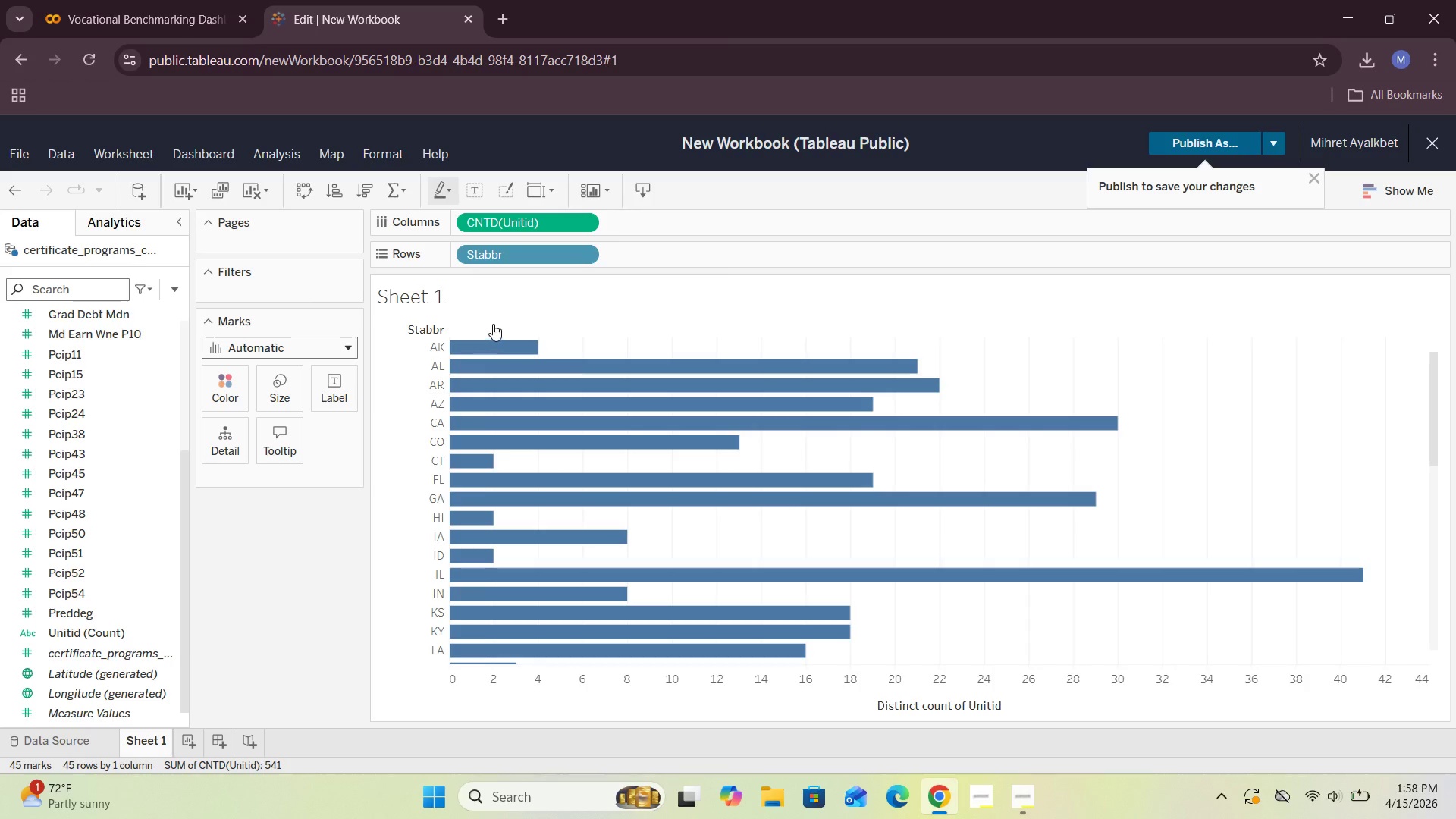 
wait(5.84)
 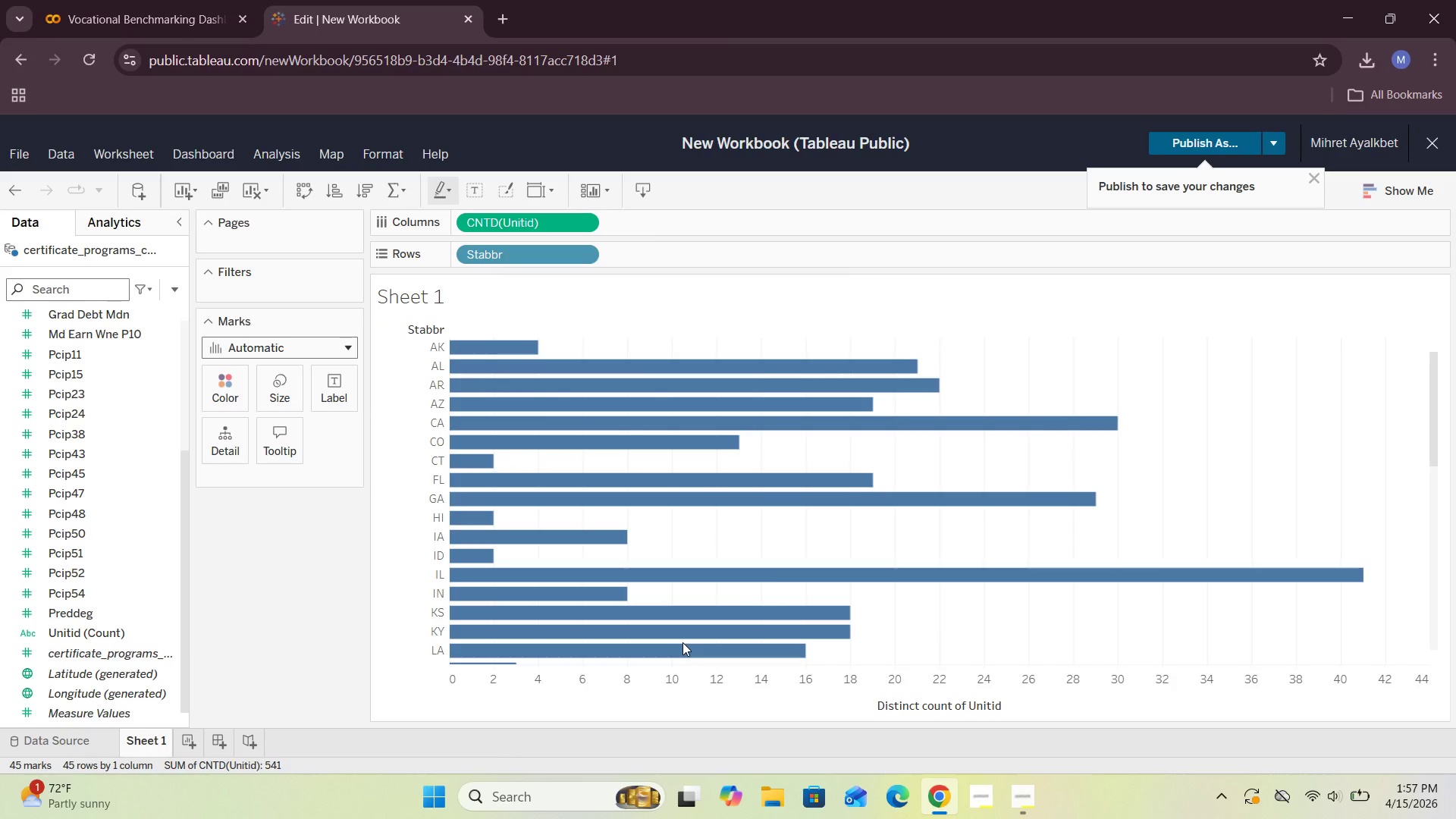 
left_click_drag(start_coordinate=[450, 344], to_coordinate=[491, 346])
 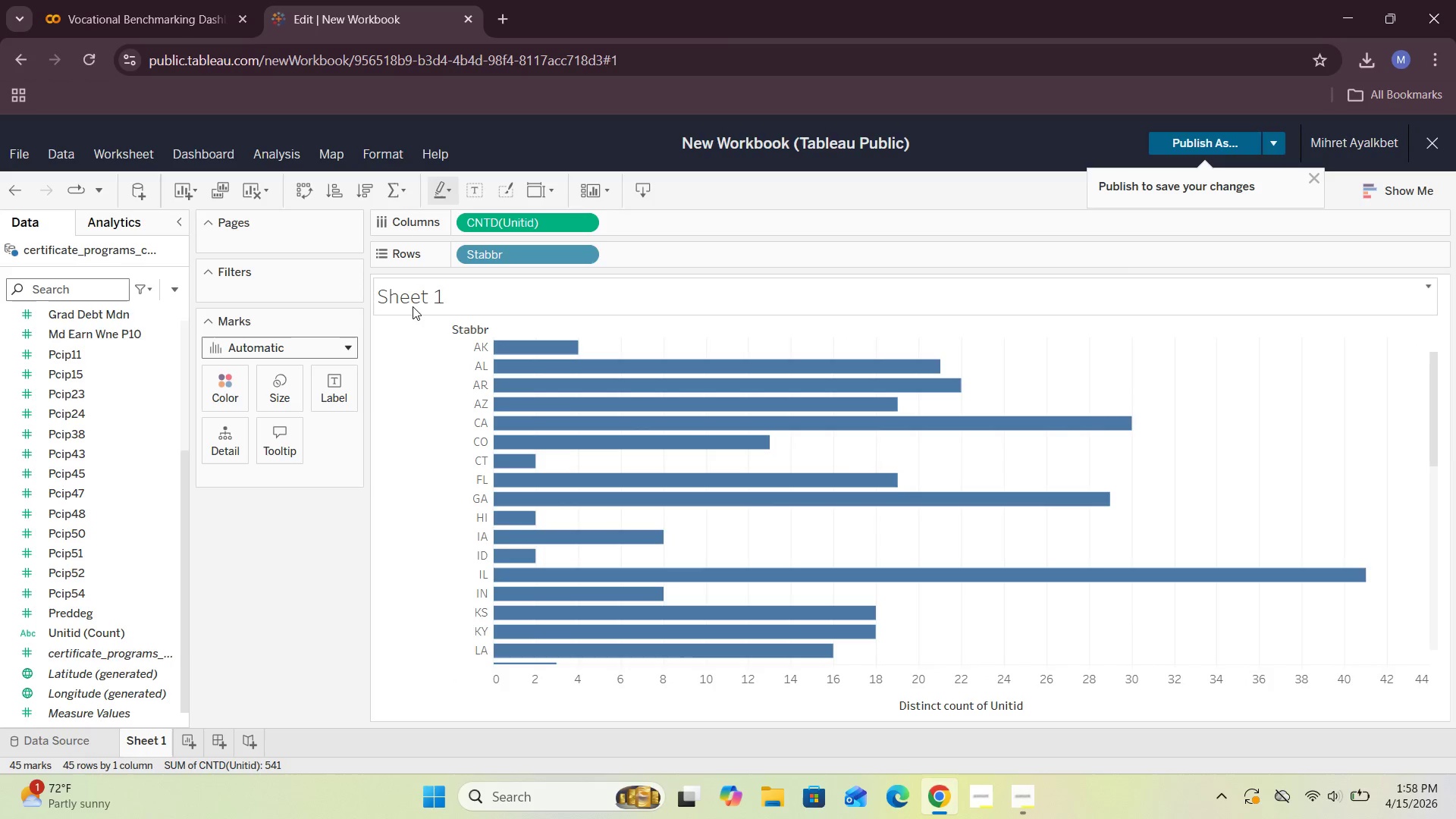 
double_click([423, 298])
 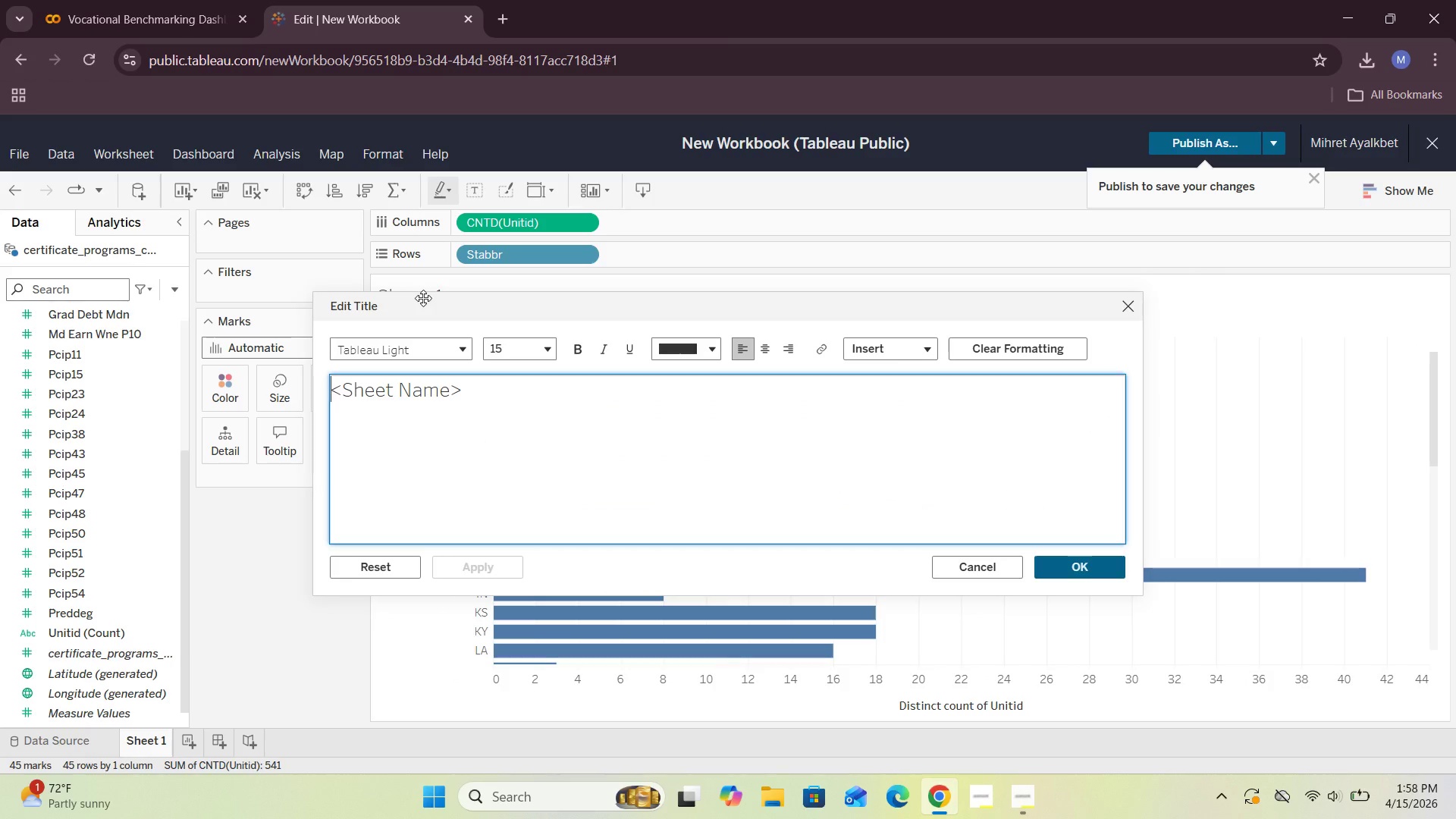 
hold_key(key=ArrowRight, duration=0.92)
 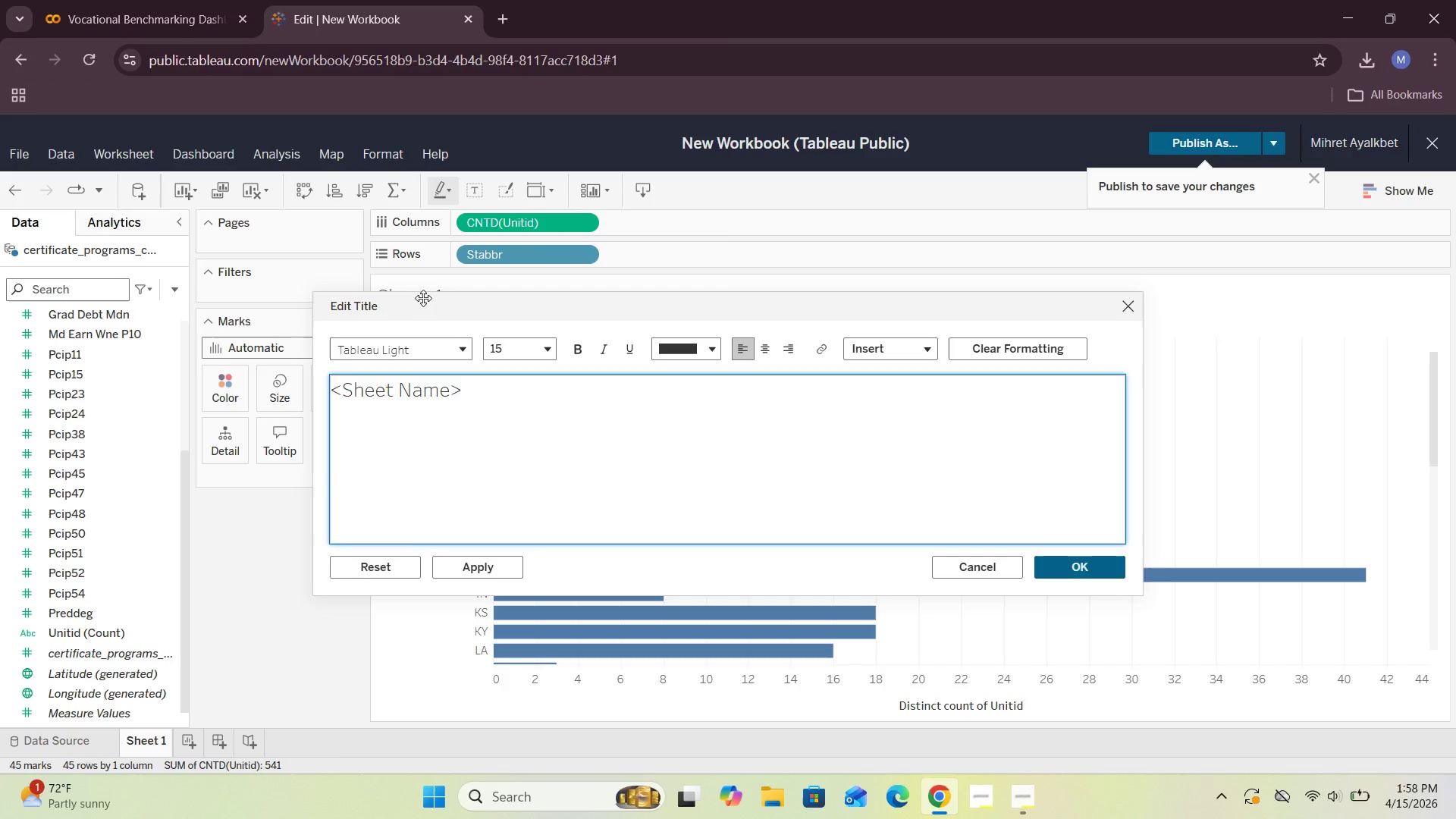 
hold_key(key=Backspace, duration=0.95)
 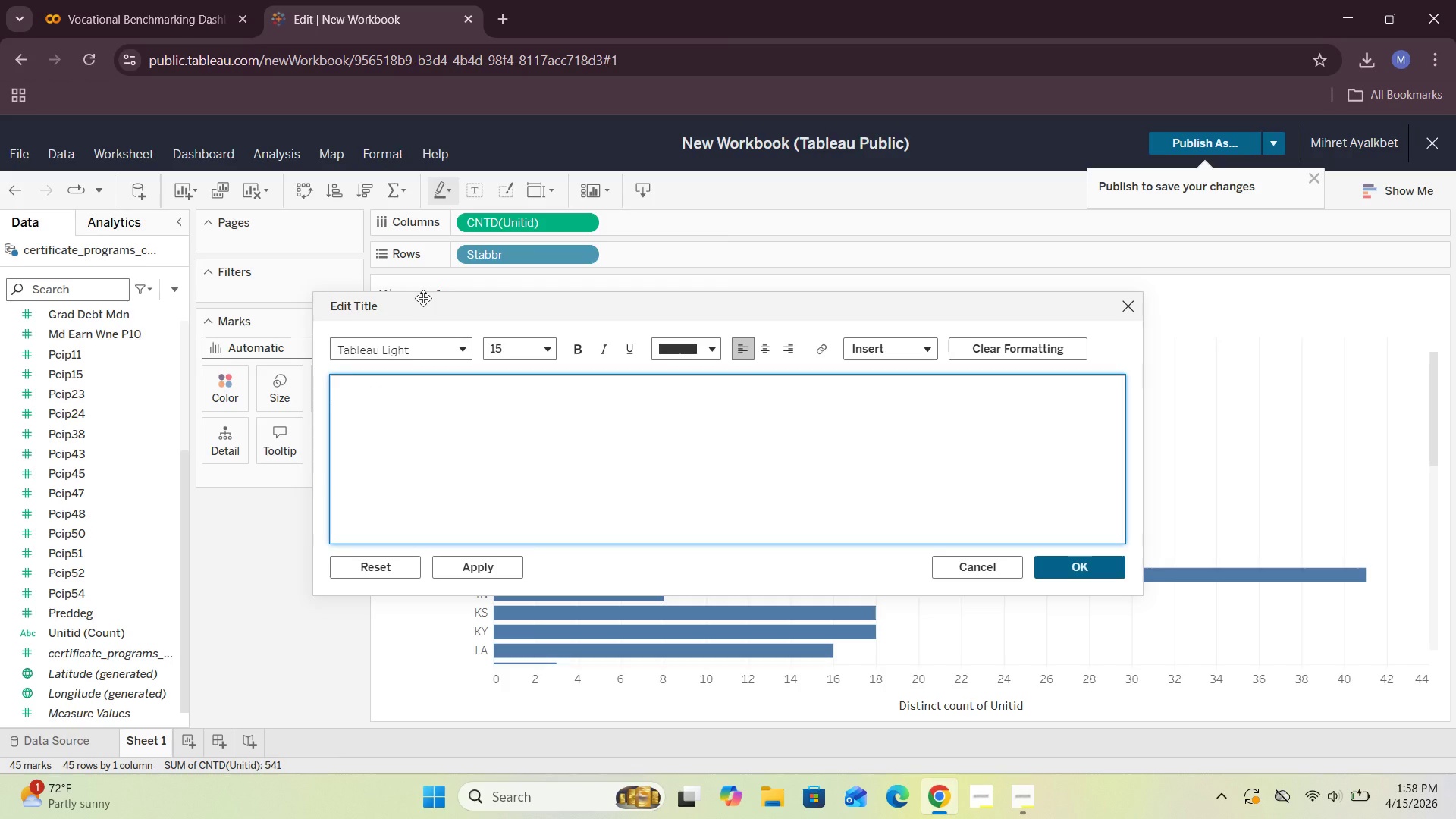 
type(EDA - Count of institutins by state)
 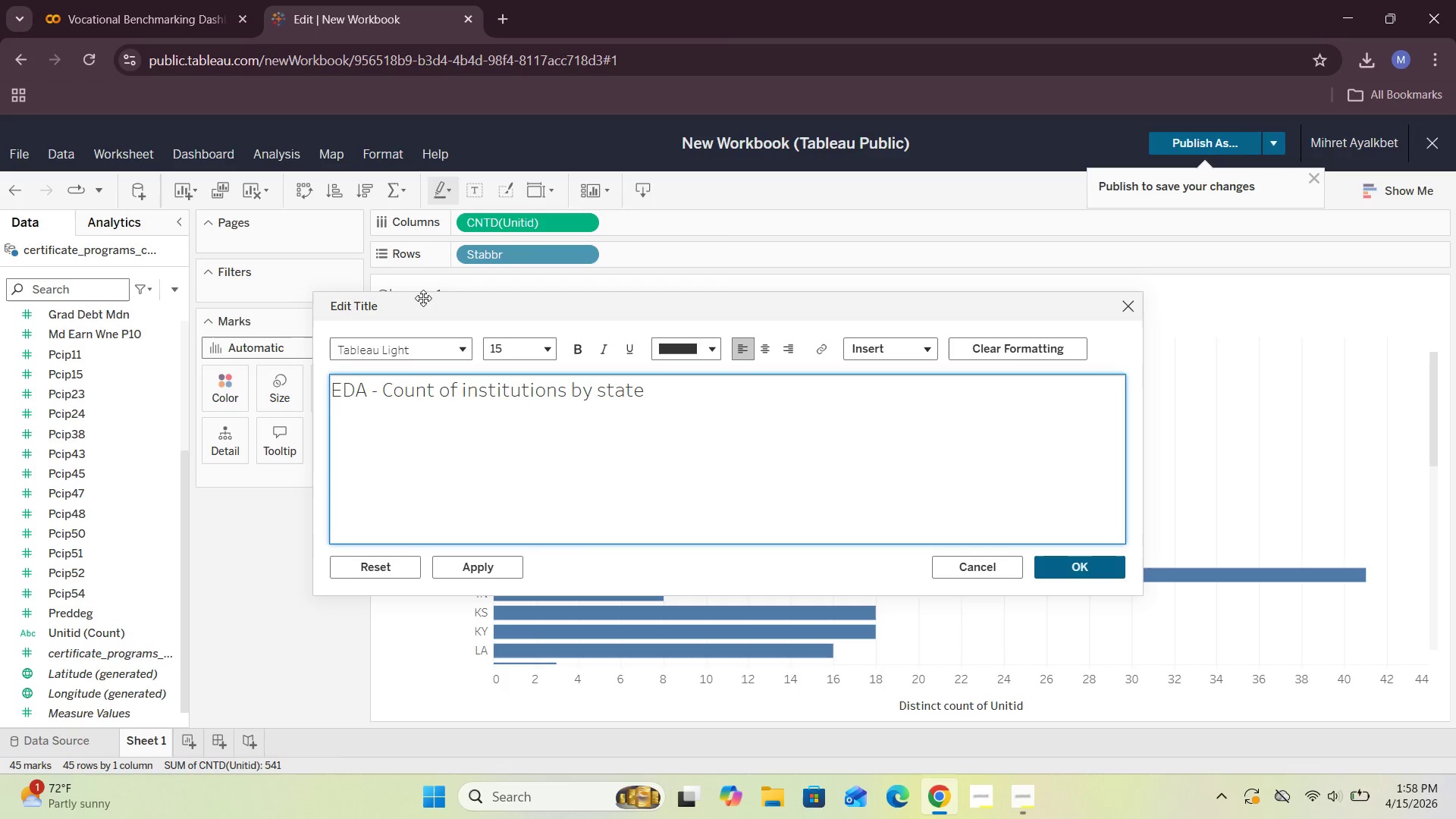 
left_click_drag(start_coordinate=[650, 385], to_coordinate=[311, 420])
 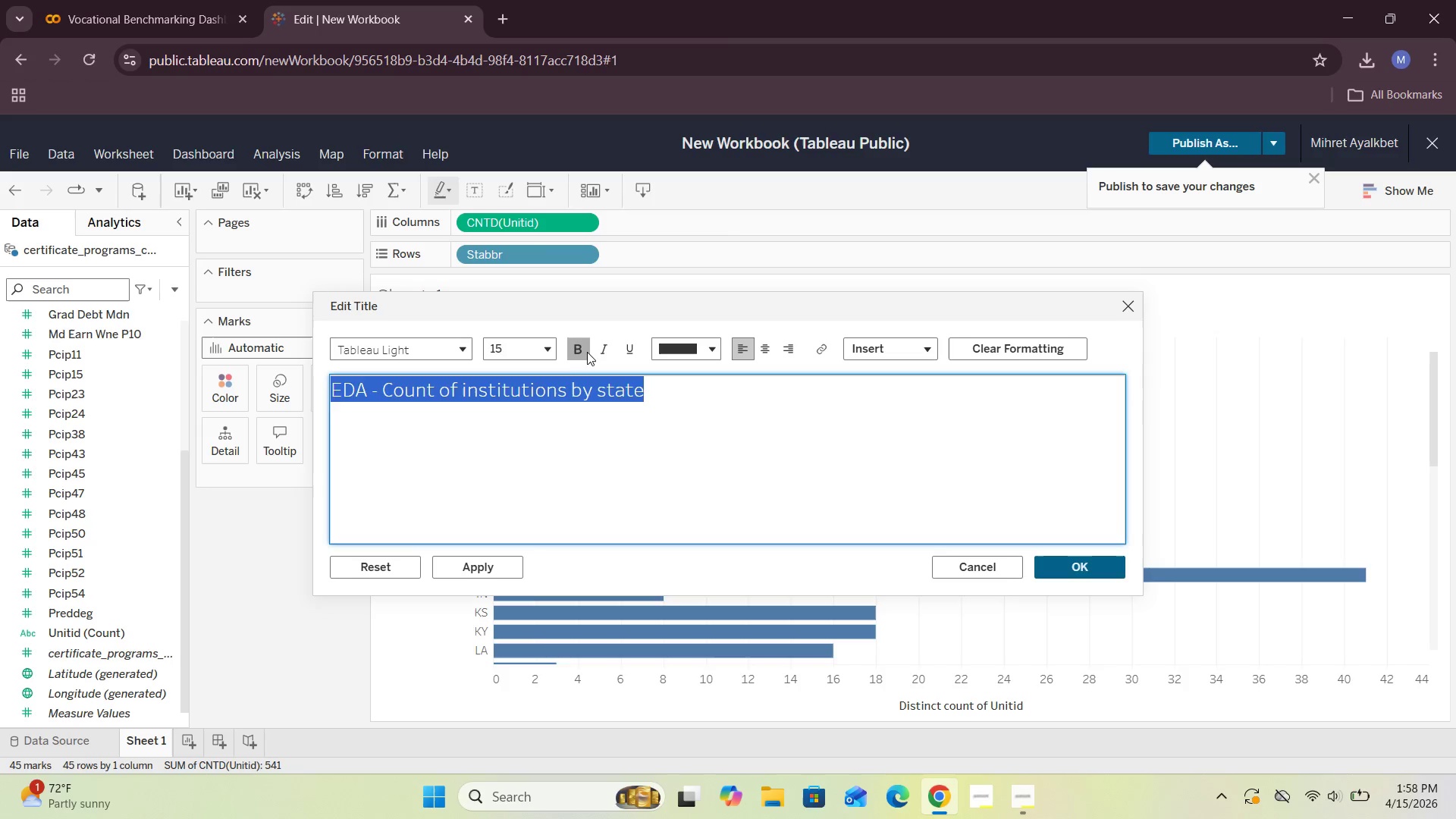 
left_click([580, 350])
 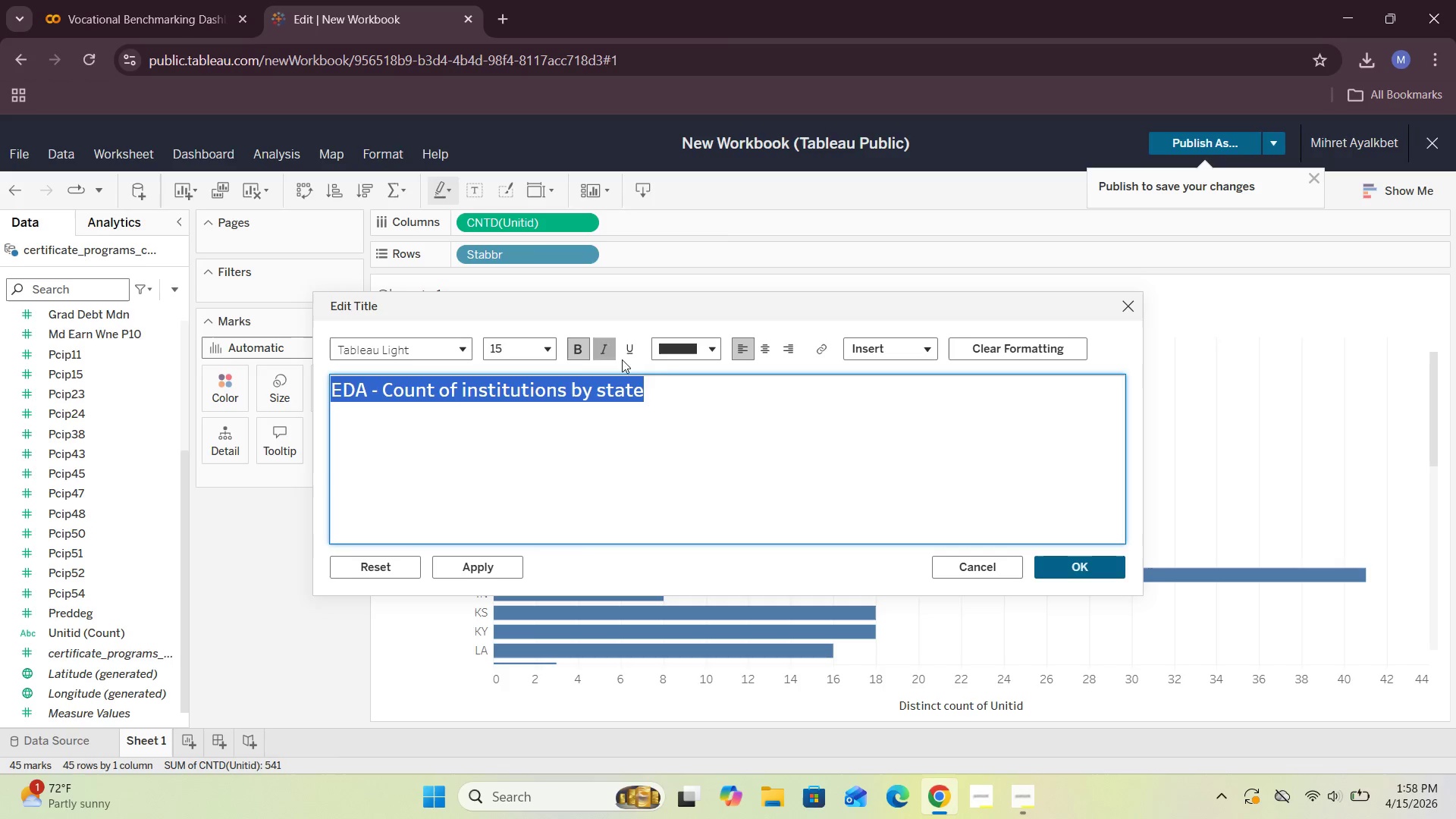 
left_click([799, 441])
 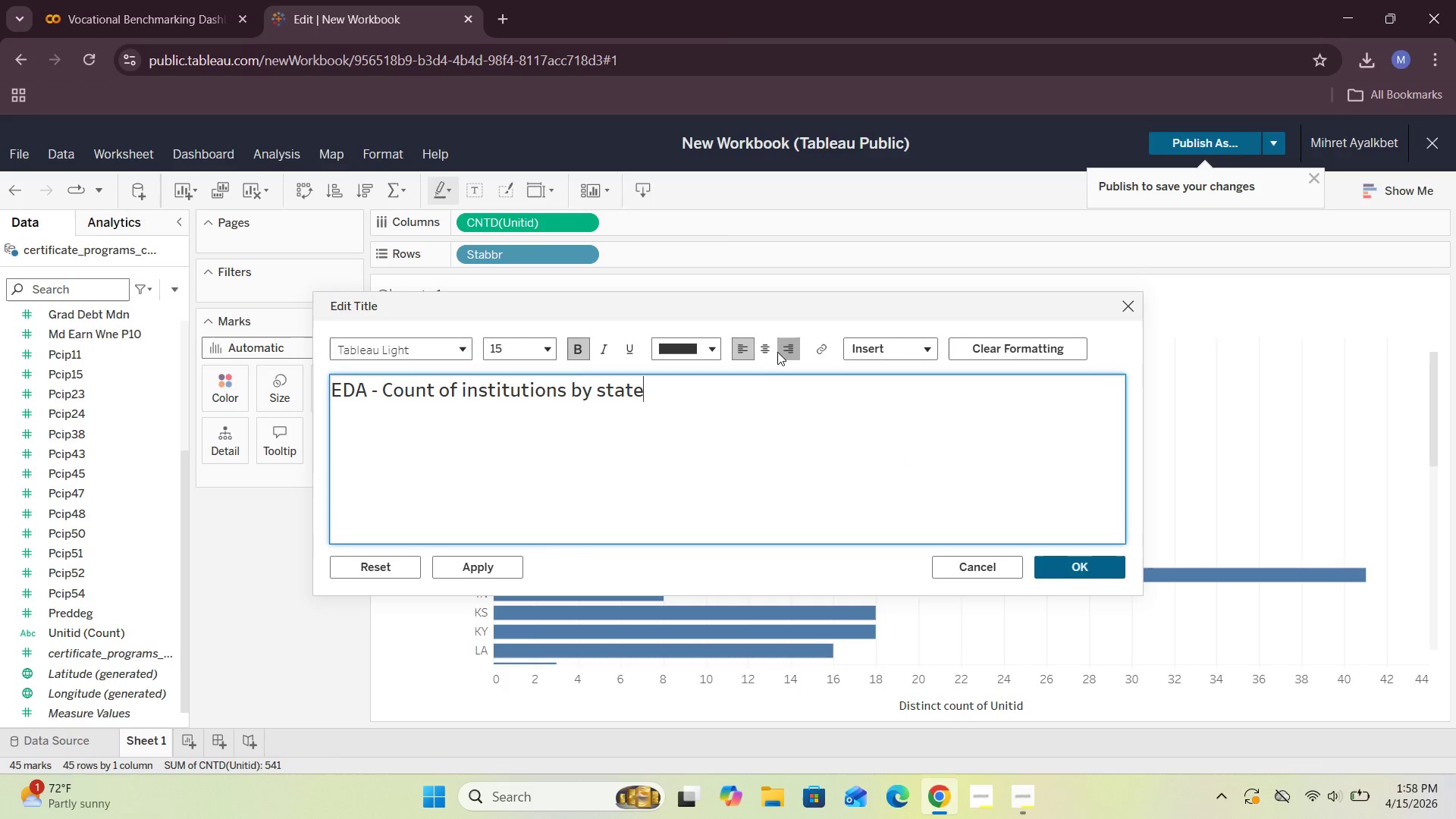 
left_click([770, 350])
 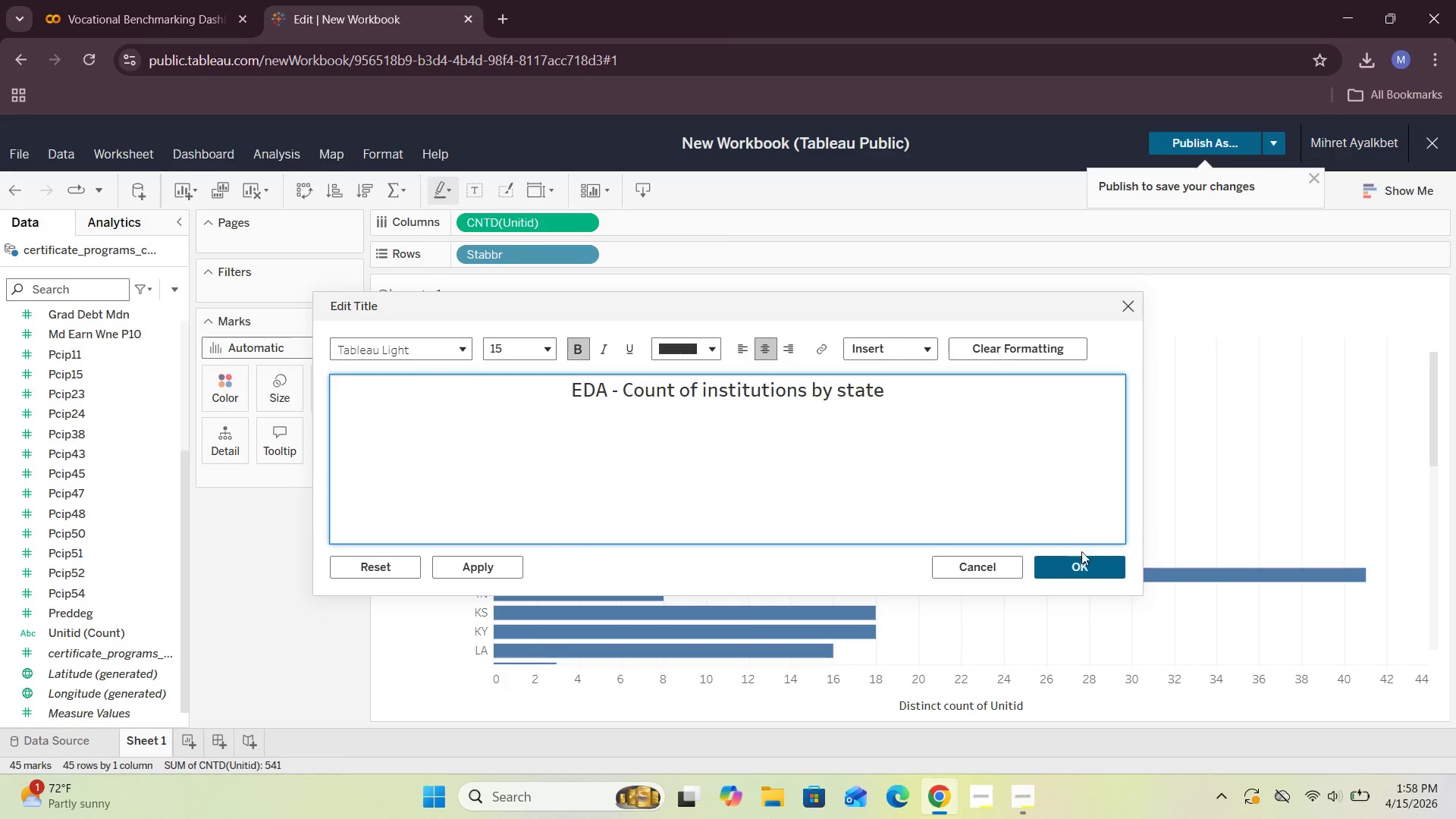 
left_click([1075, 571])
 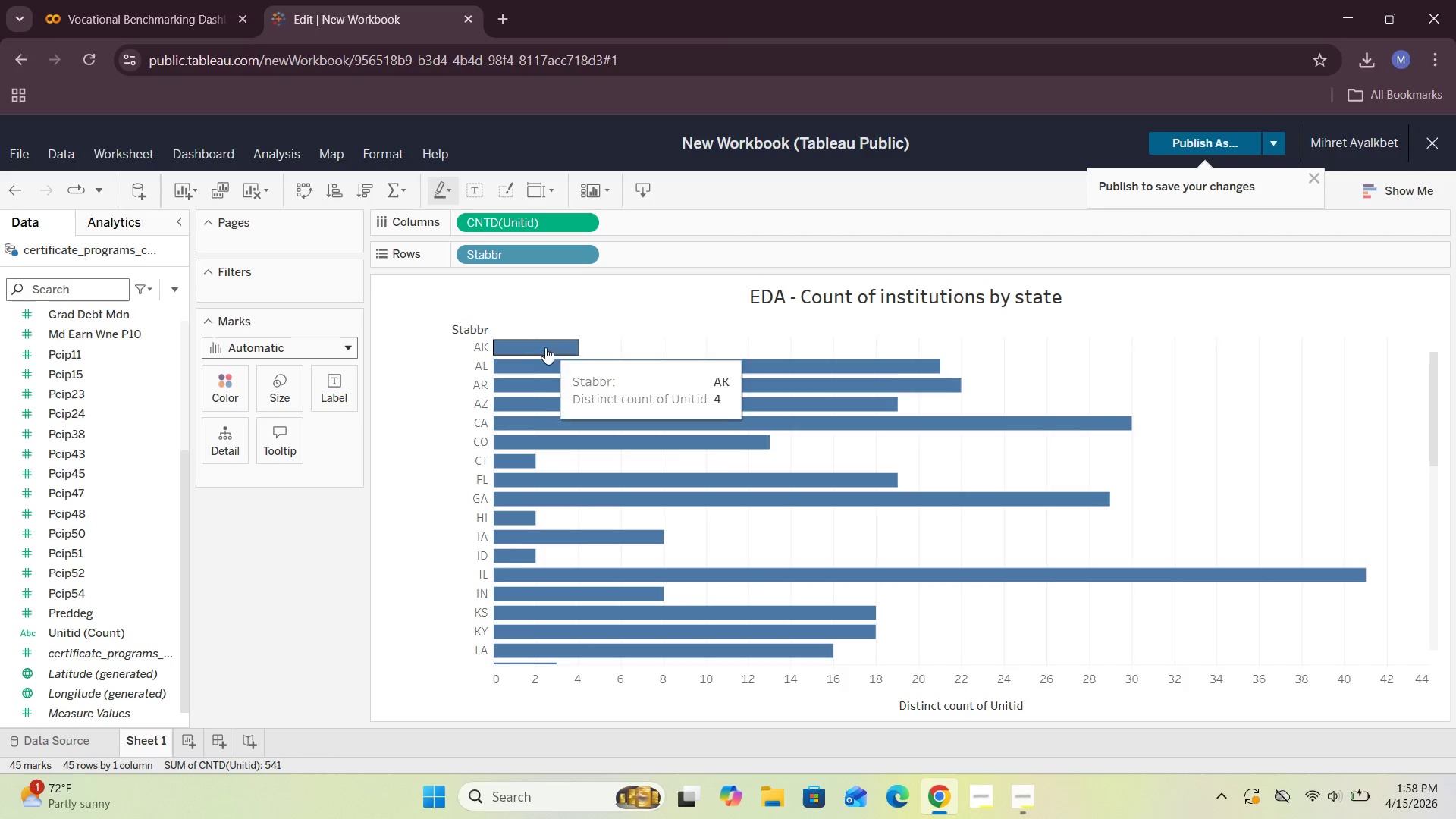 
left_click([359, 190])
 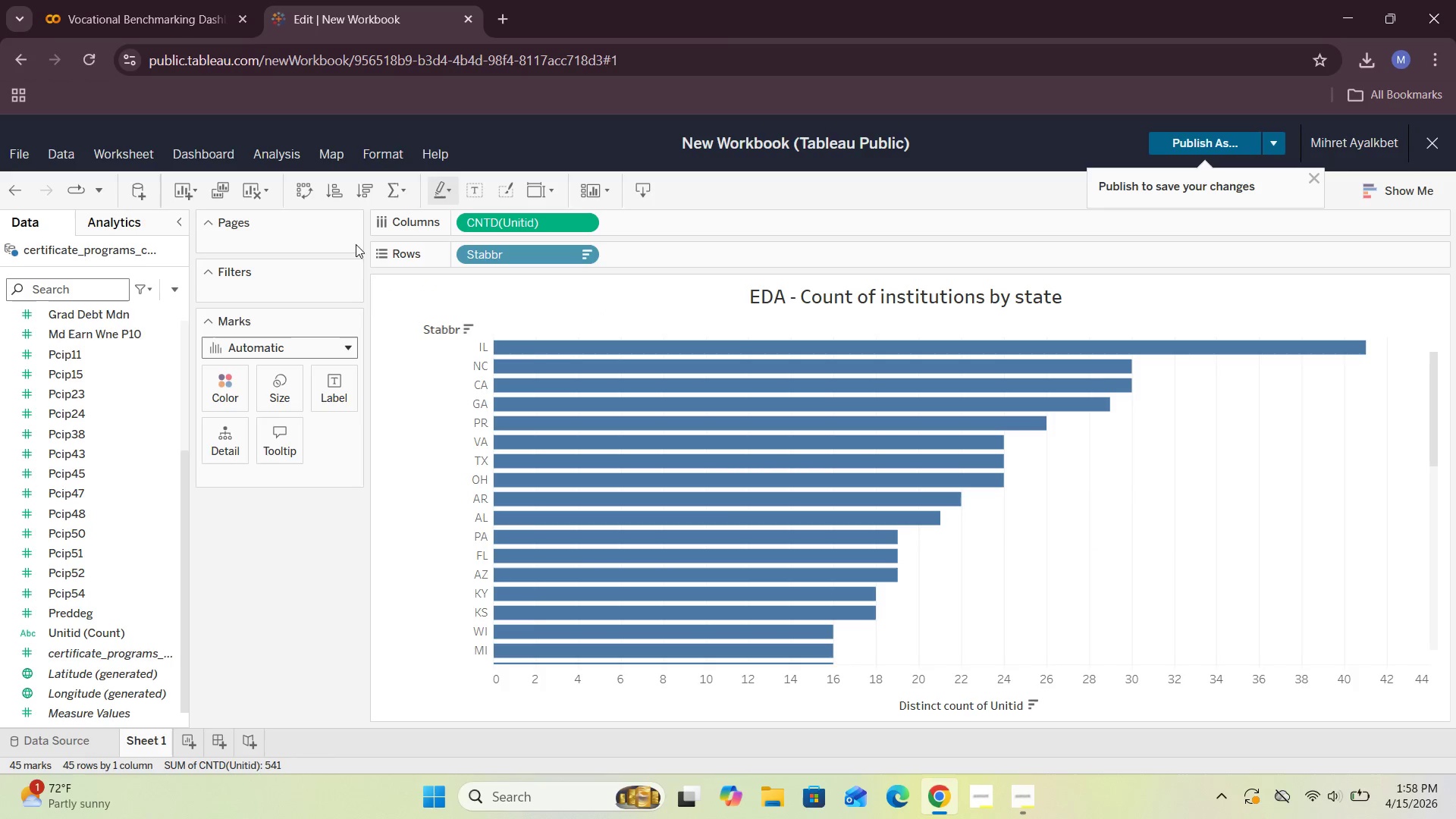 
mouse_move([513, 353])
 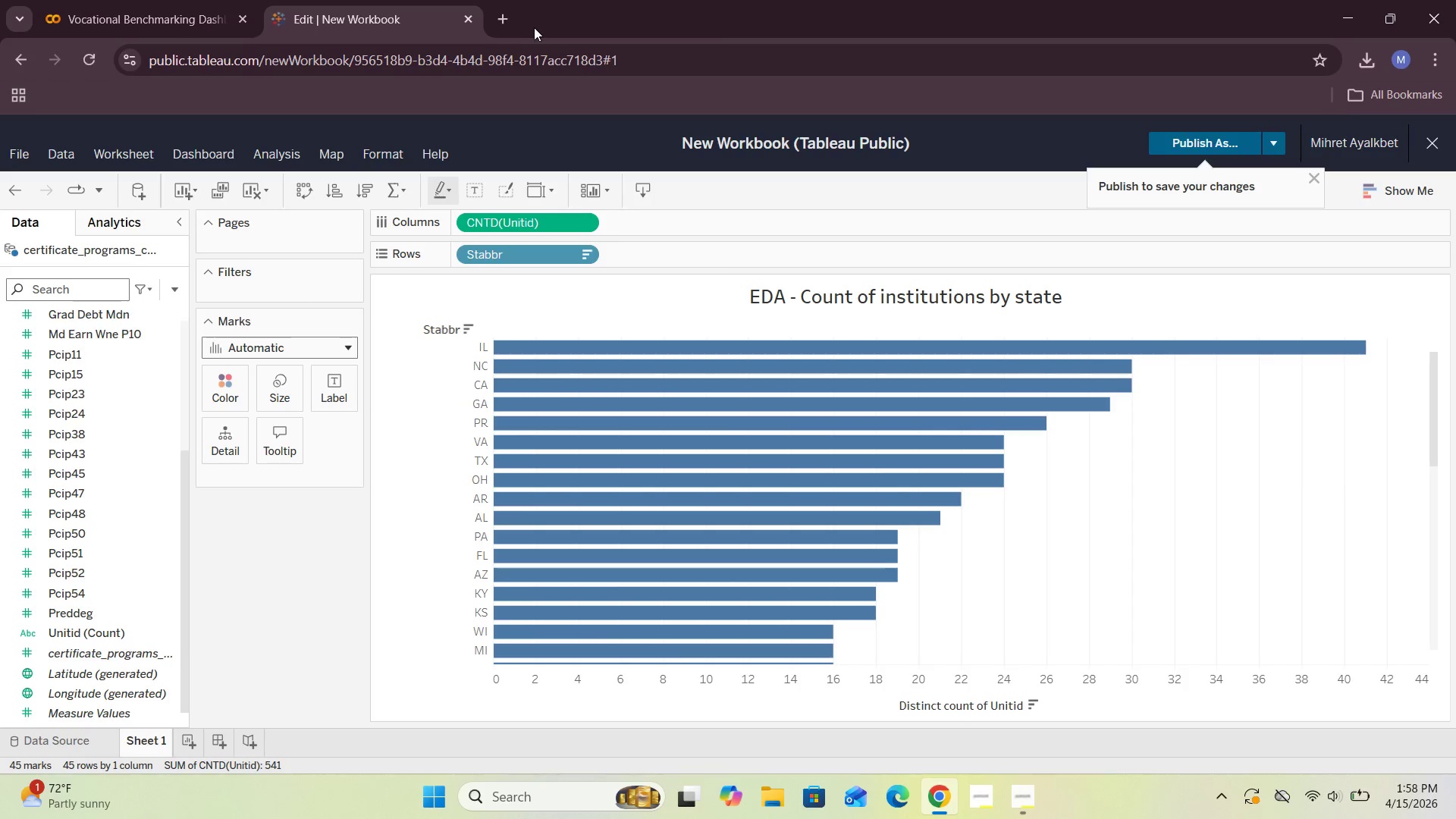 
wait(6.34)
 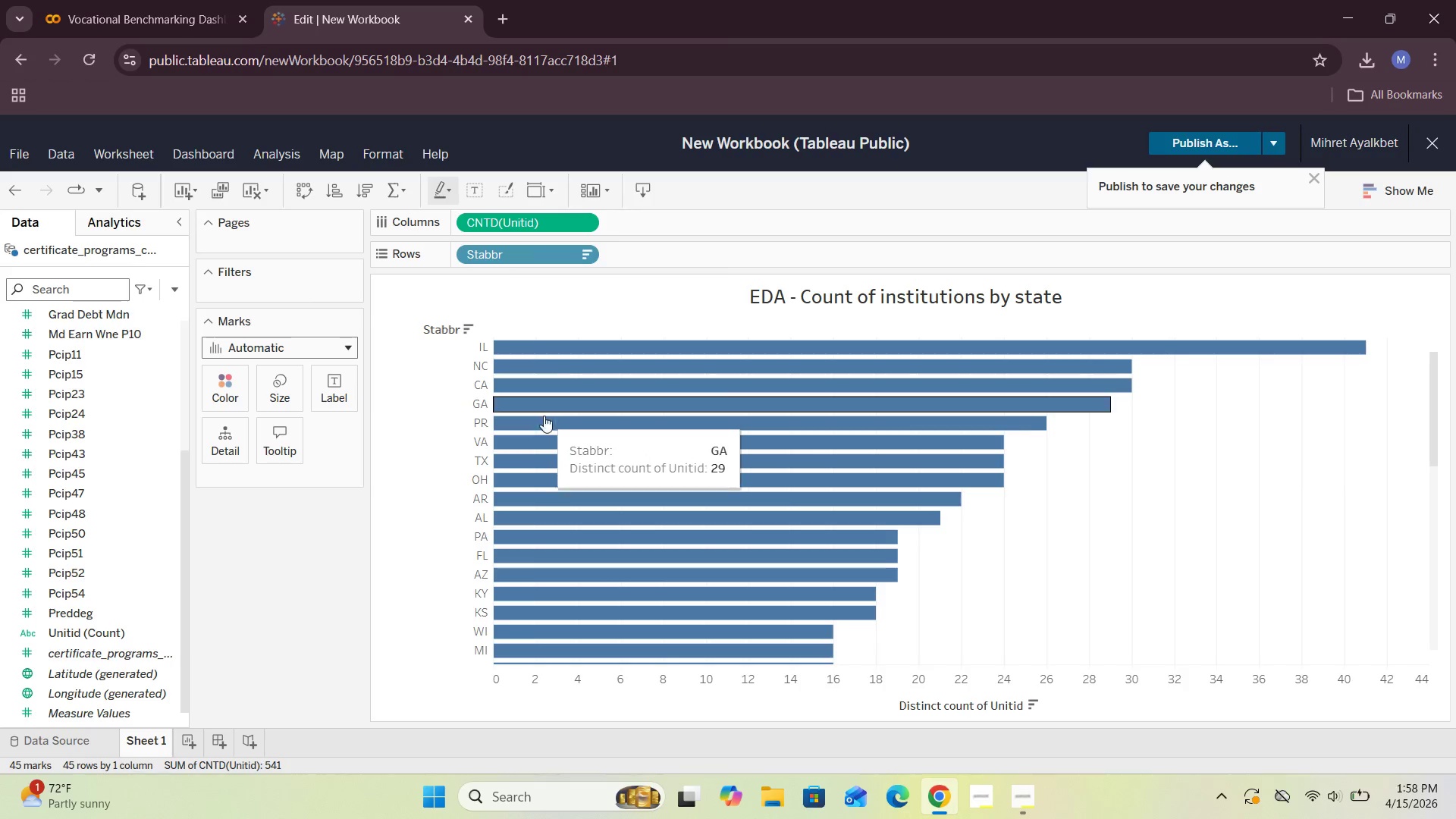 
left_click([505, 20])
 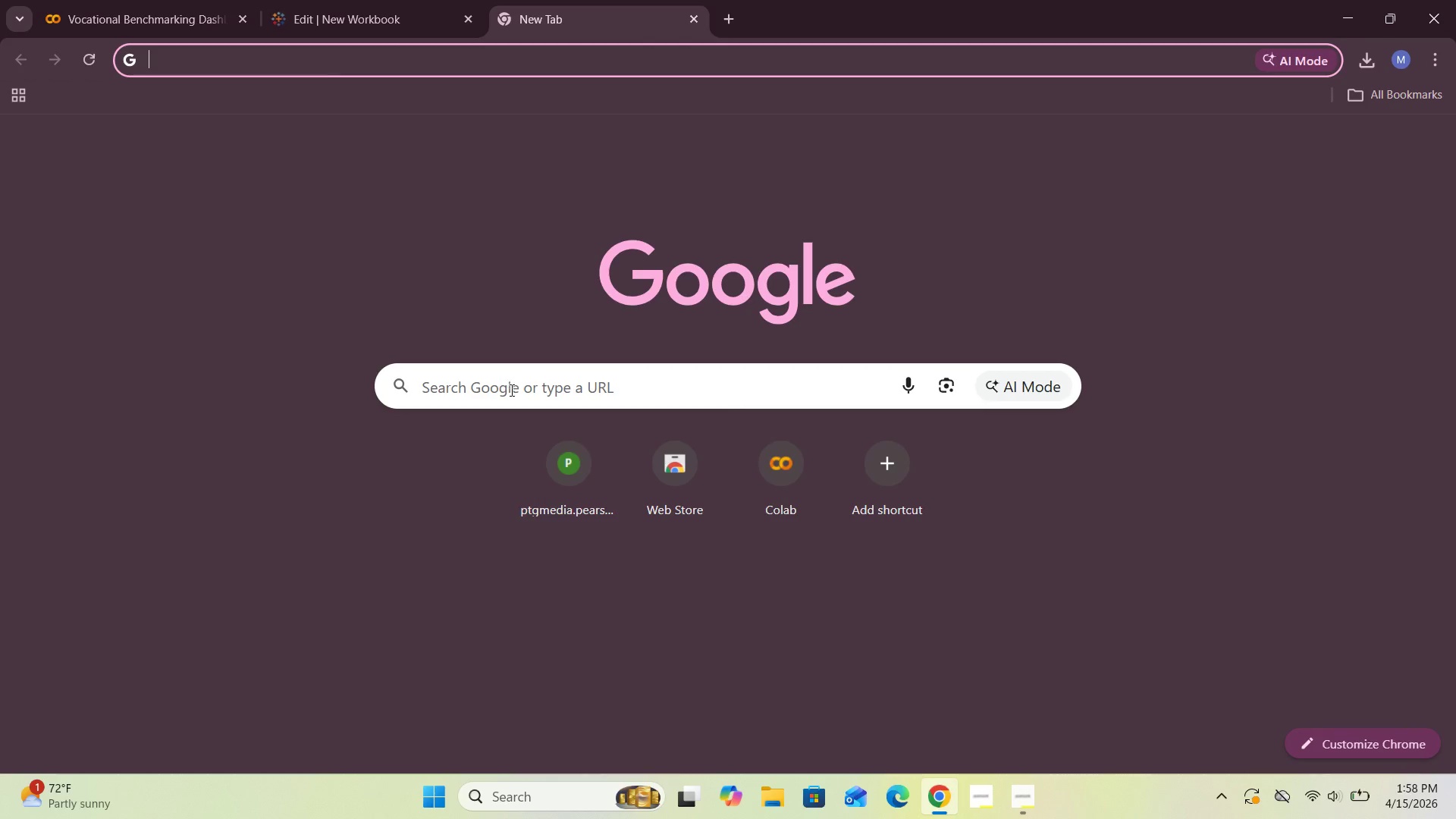 
left_click([509, 392])
 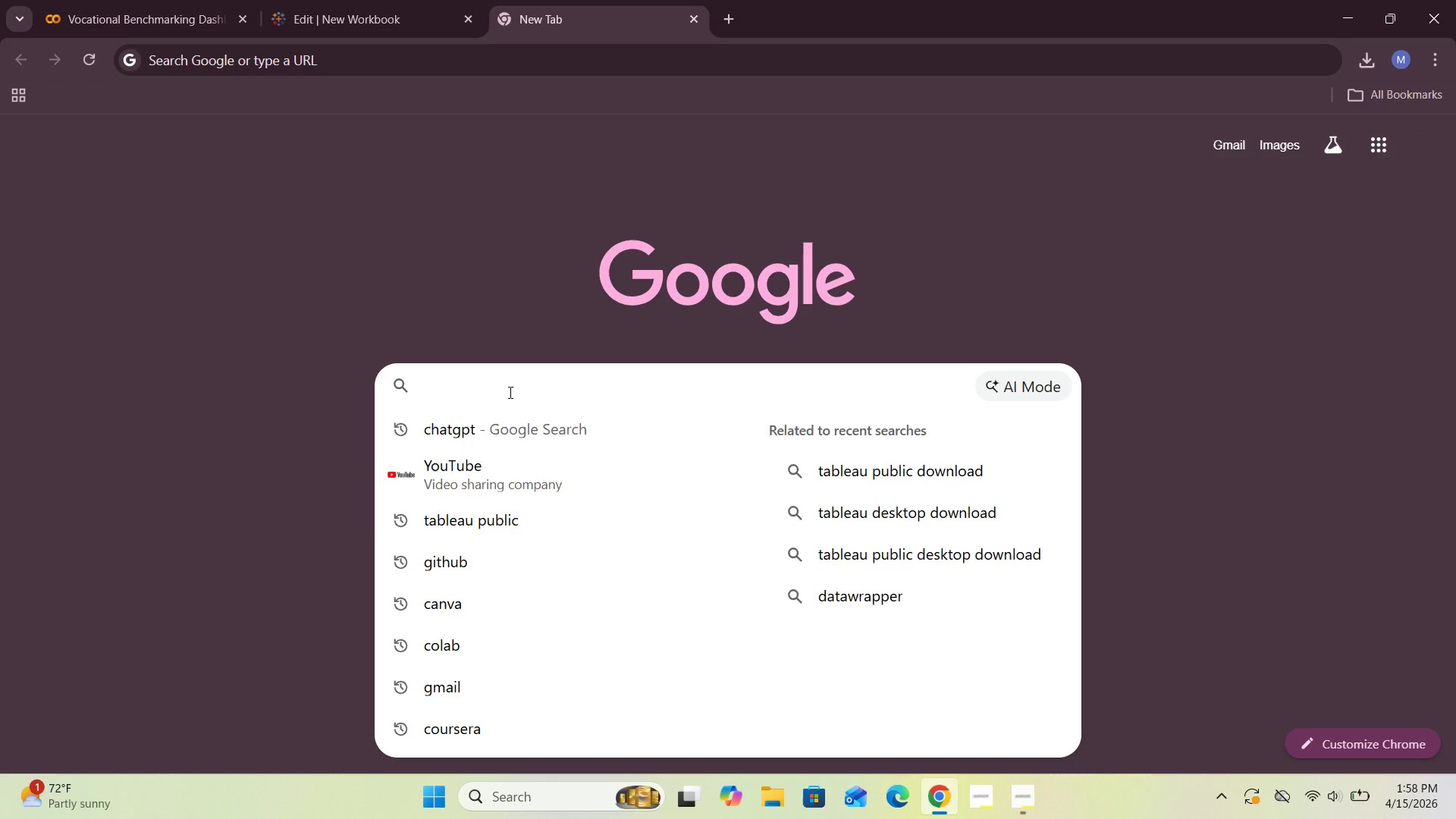 
type(ilionios state aver)
key(Backspace)
key(Backspace)
key(Backspace)
type(bbre)
 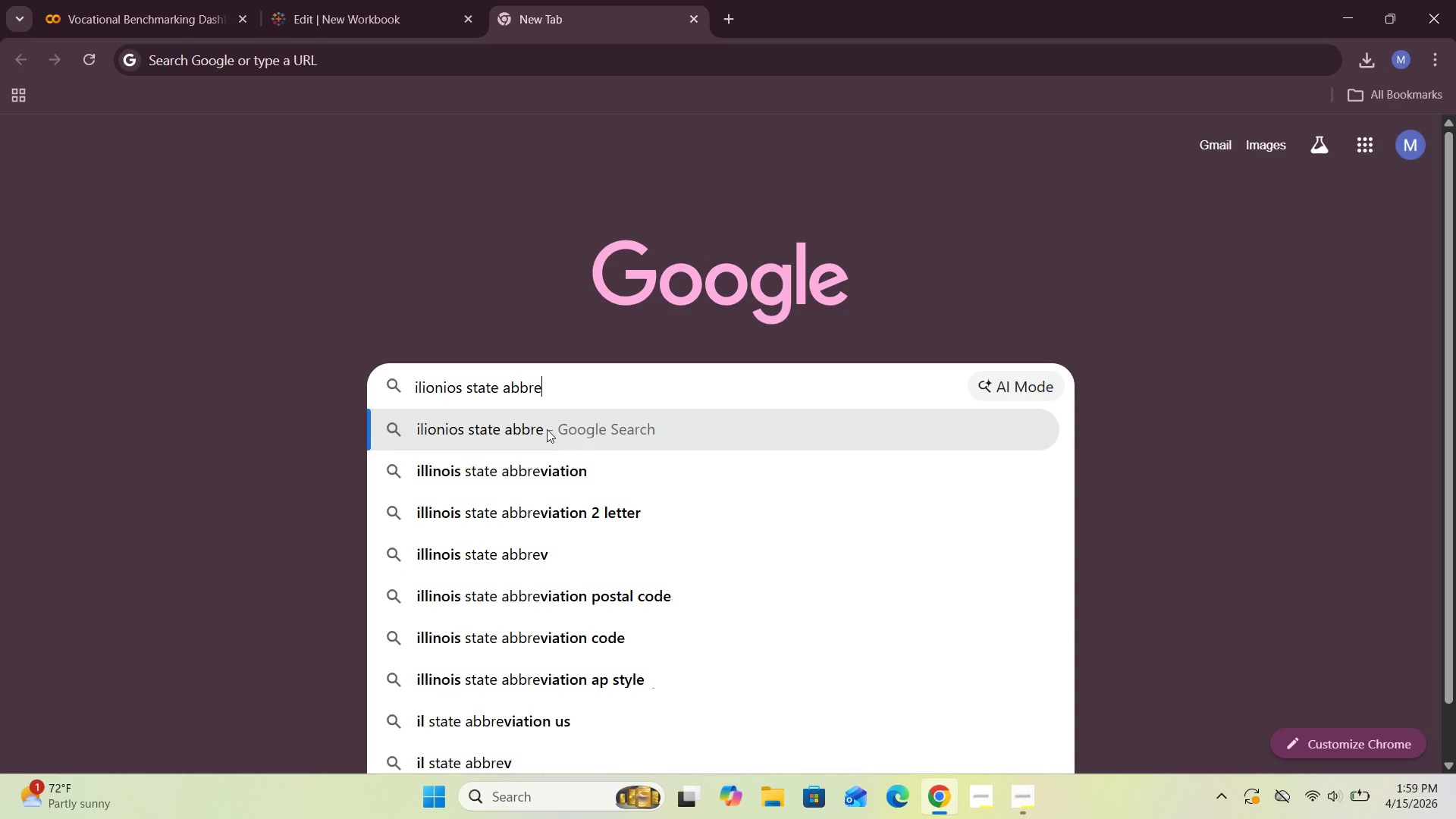 
left_click([552, 460])
 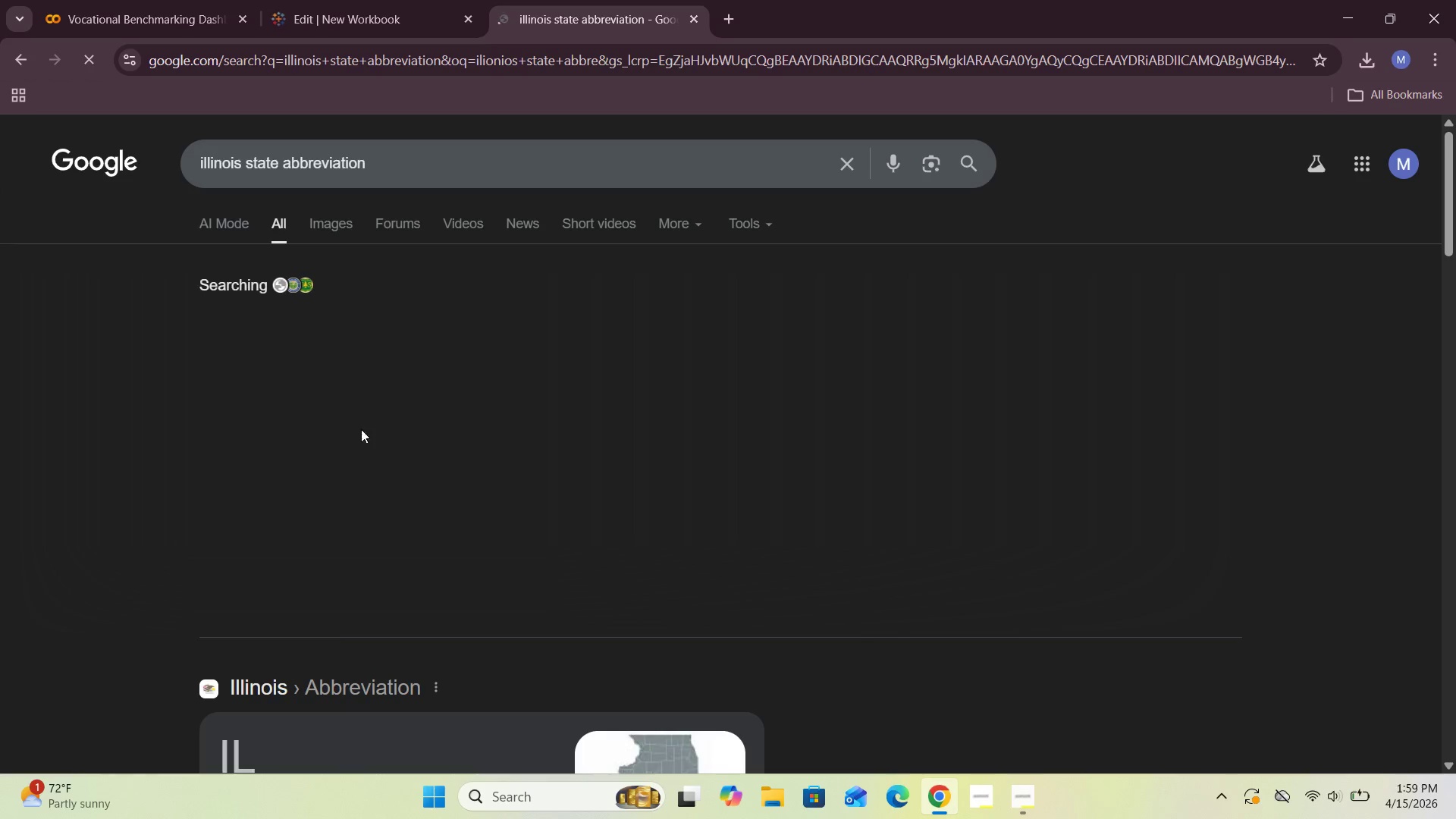 
scroll: coordinate [327, 562], scroll_direction: down, amount: 4.0
 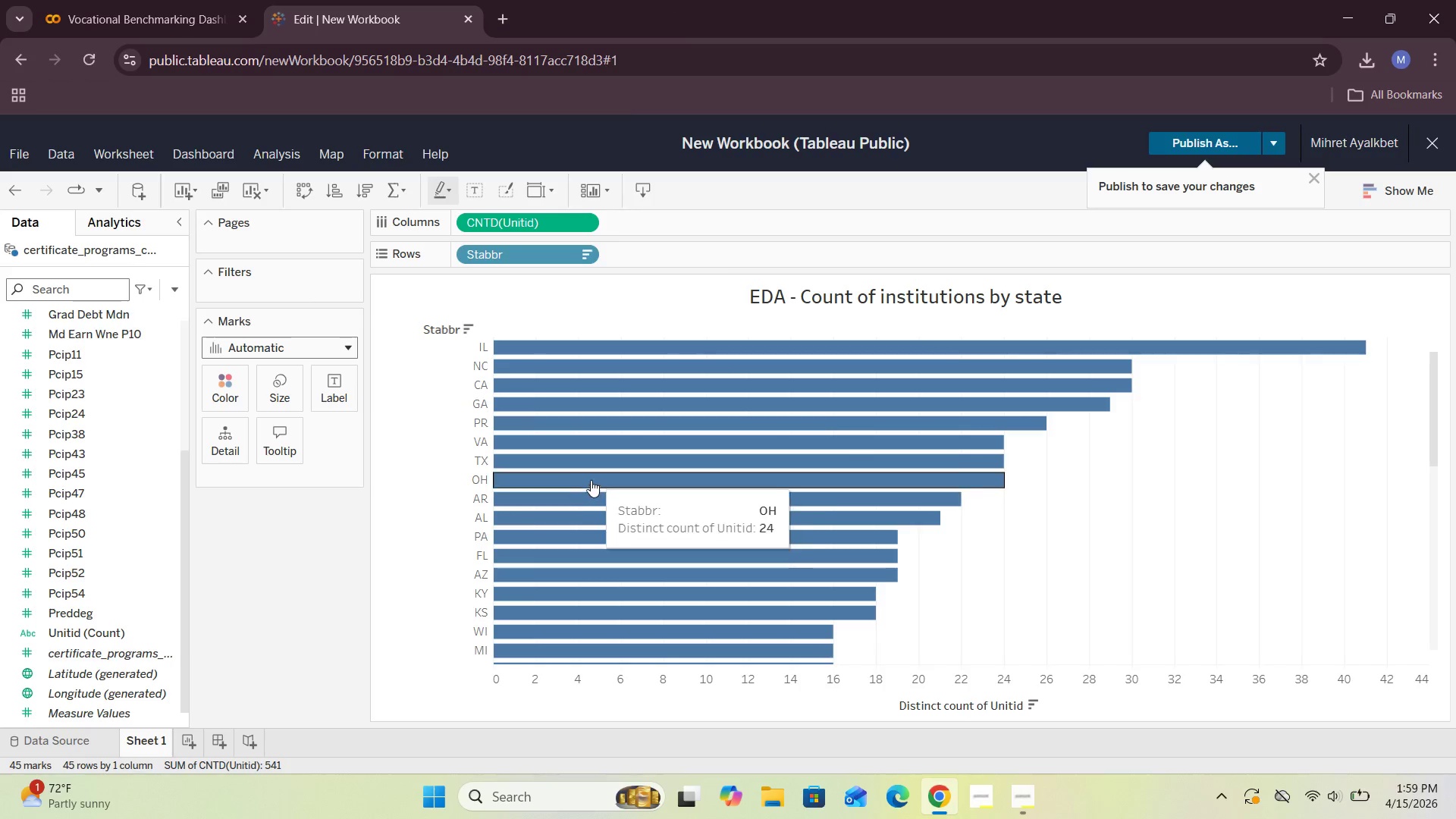 
wait(6.66)
 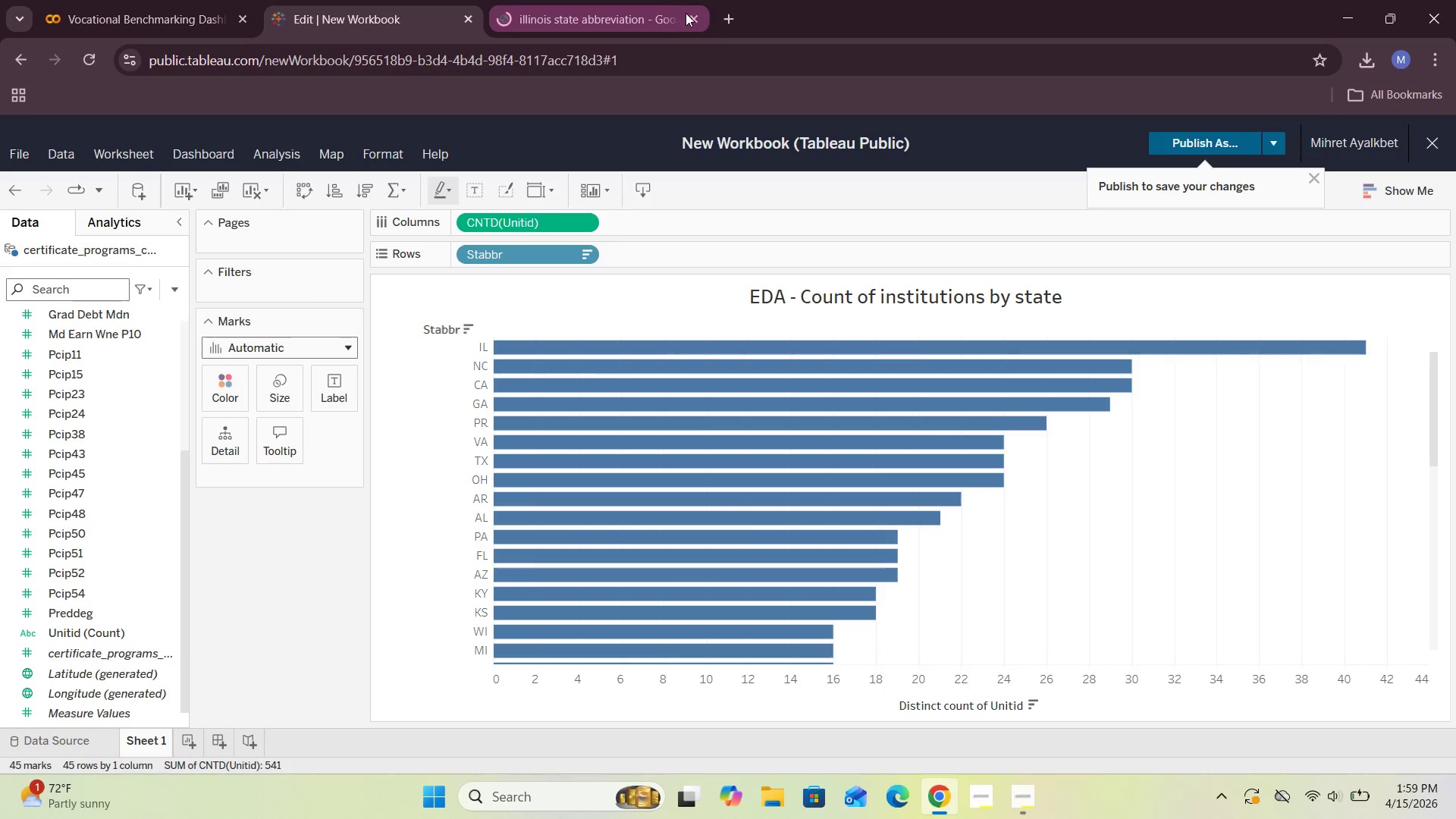 
left_click([191, 749])
 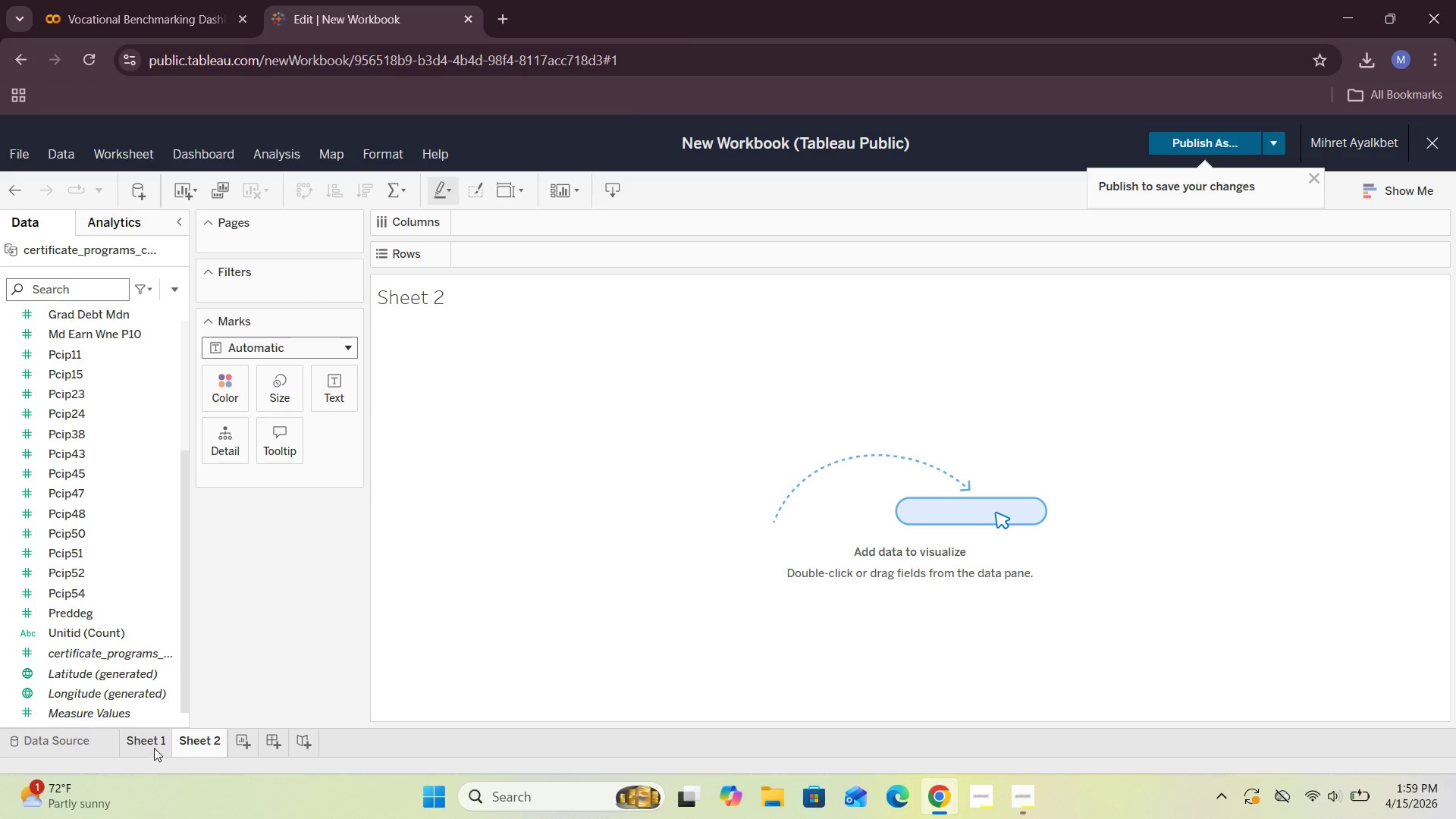 
double_click([157, 744])
 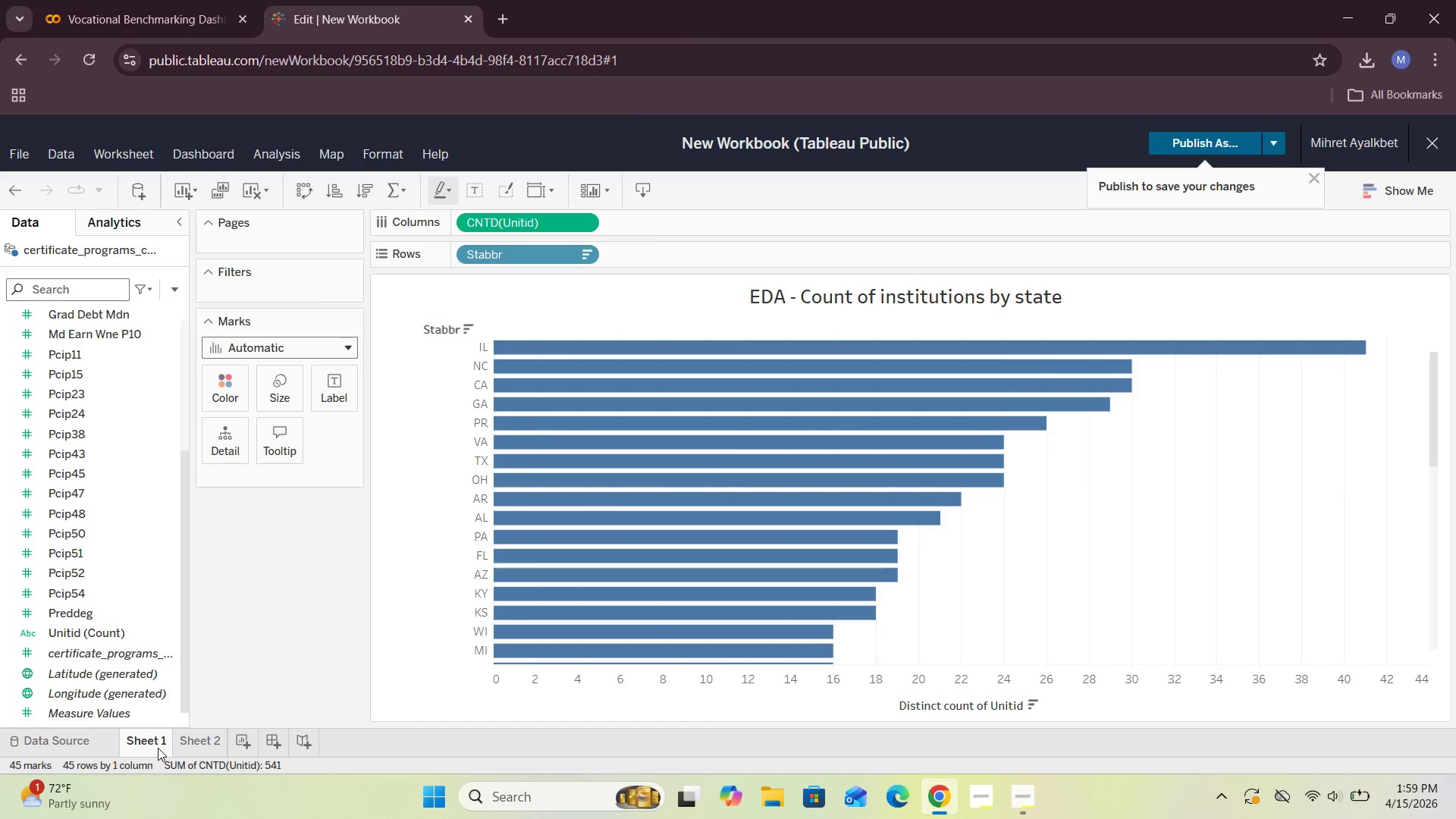 
double_click([155, 746])
 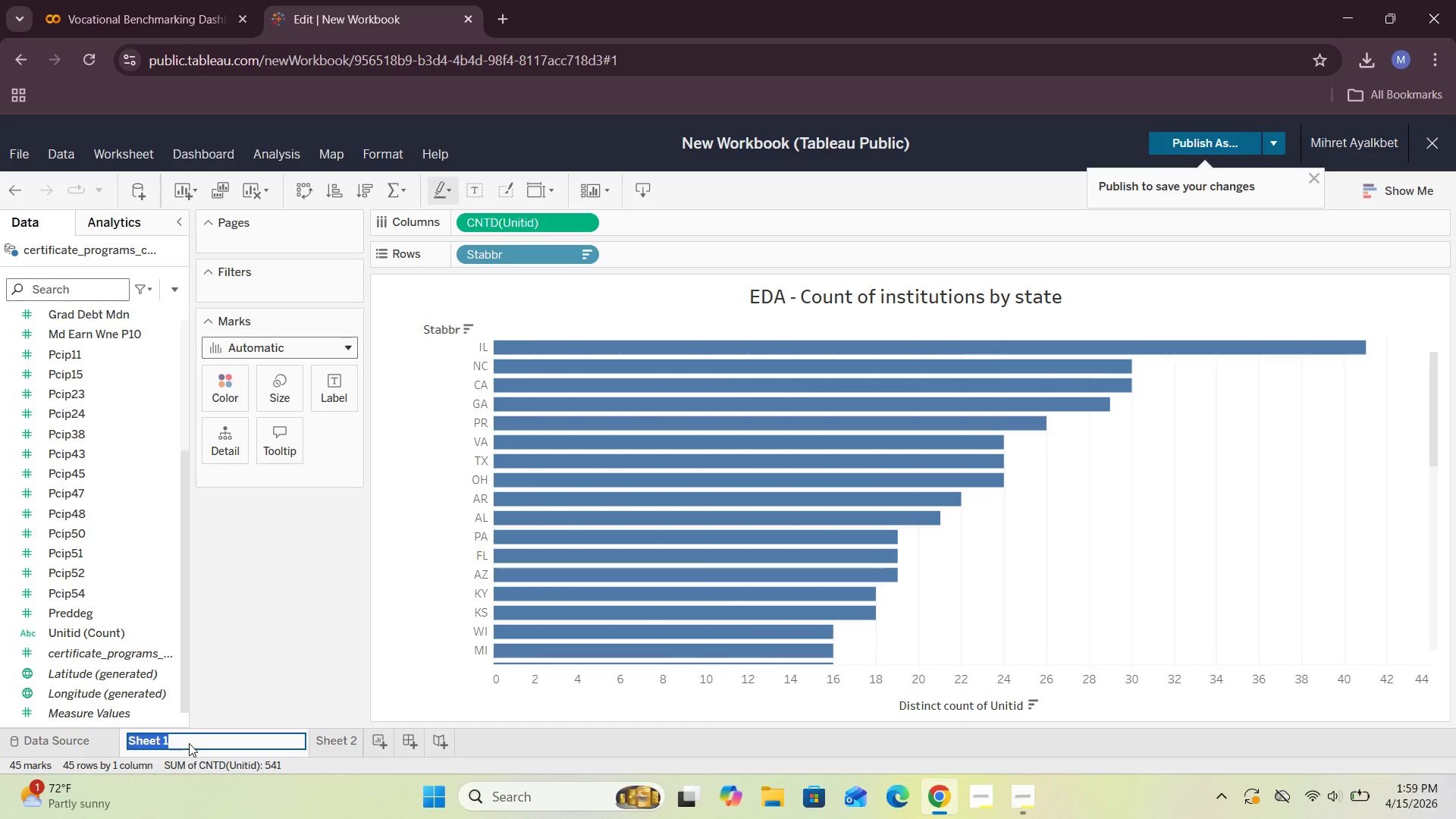 
key(Backspace)
type(Cout of iintitu)
key(Backspace)
key(Backspace)
key(Backspace)
type(nstitution by state)
 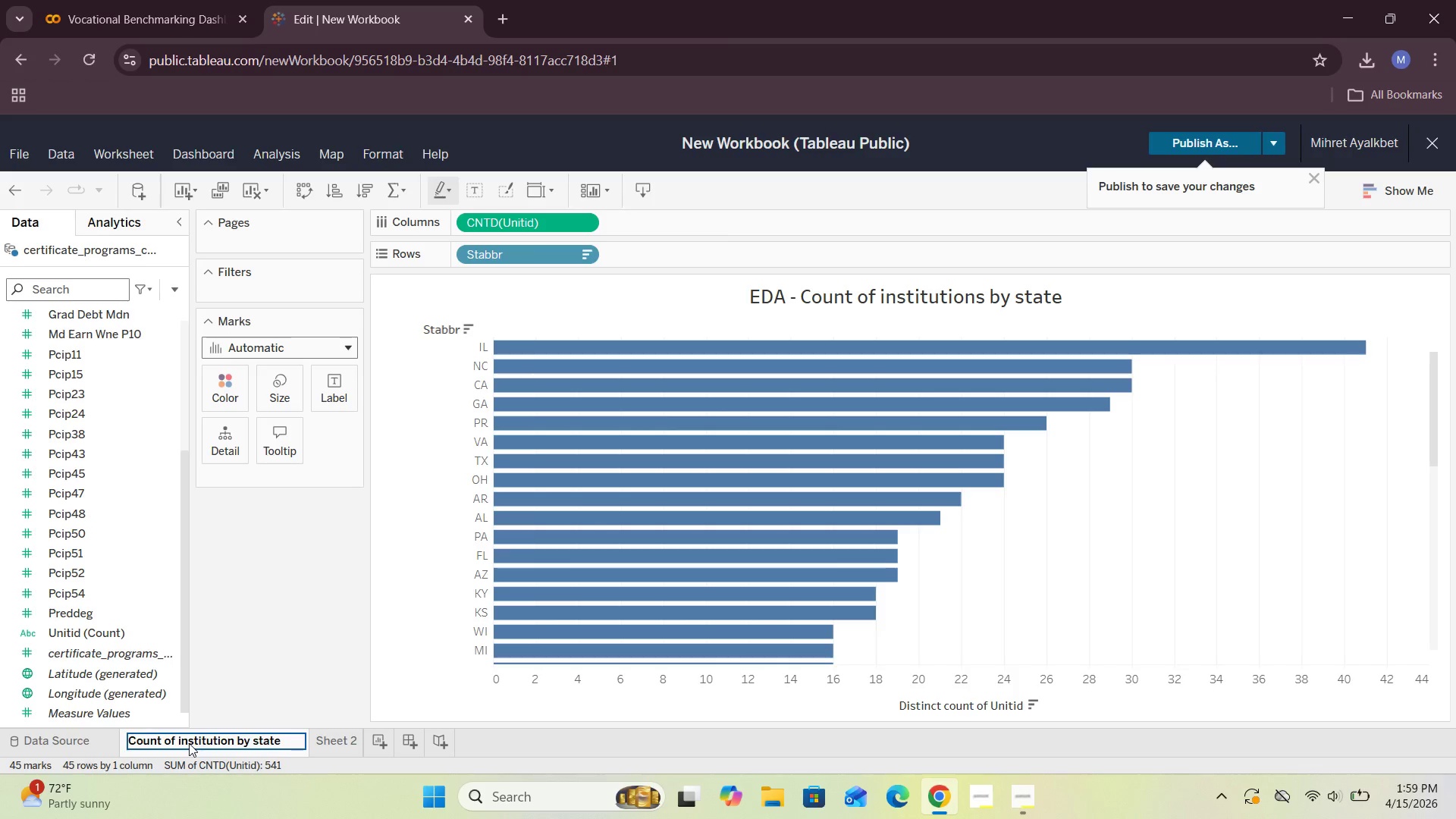 
left_click([361, 620])
 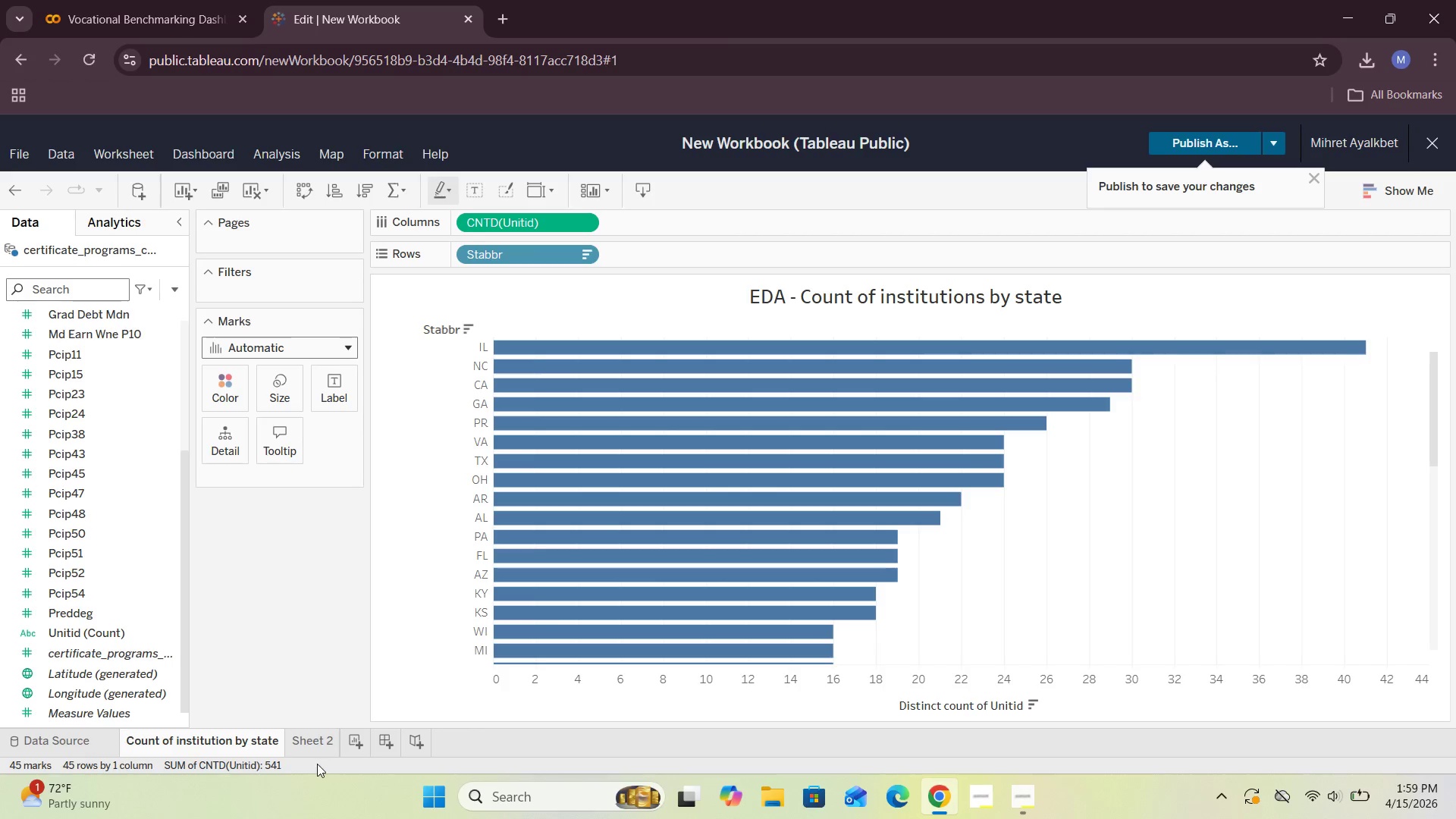 
left_click([319, 752])
 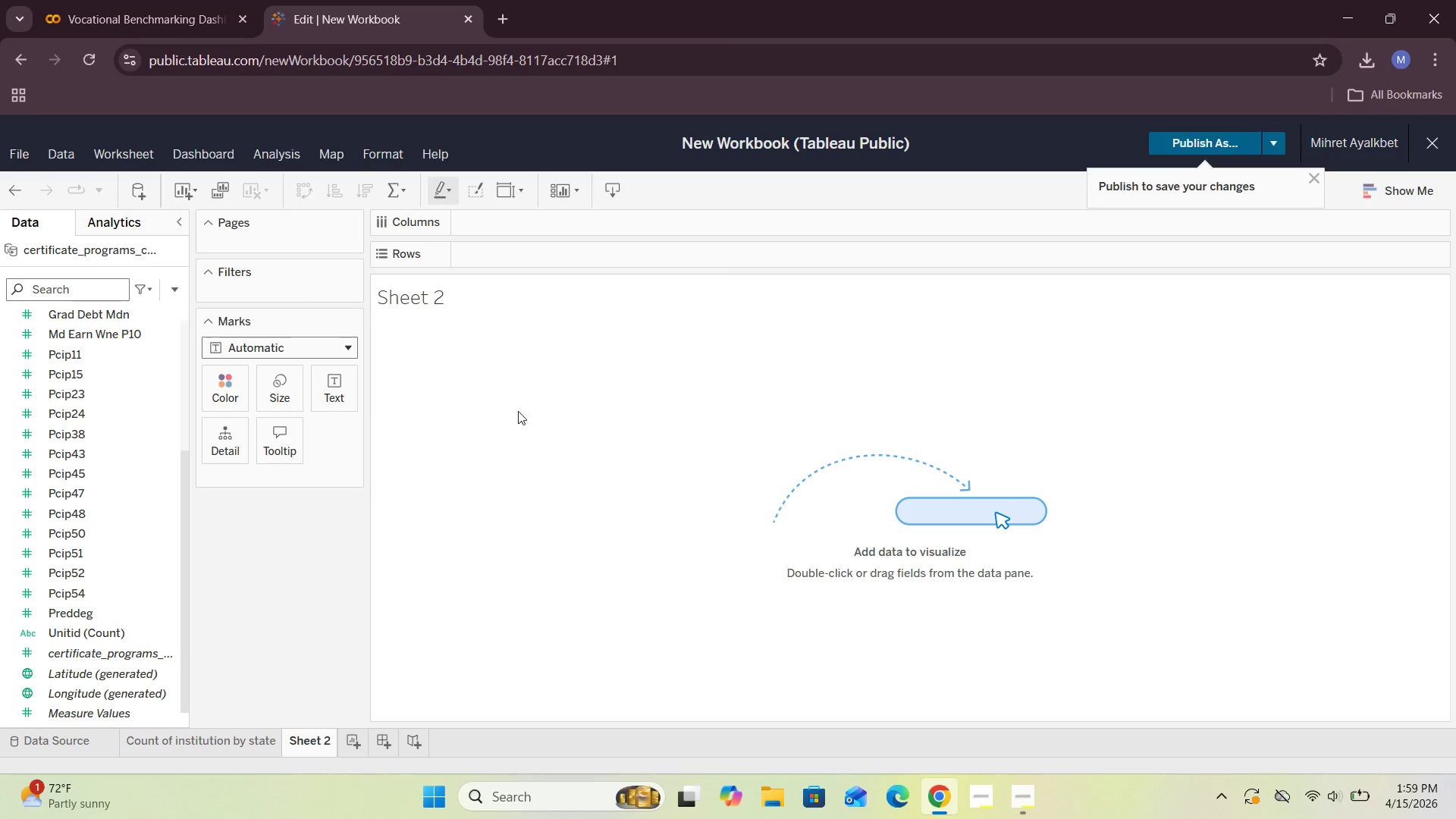 
wait(6.73)
 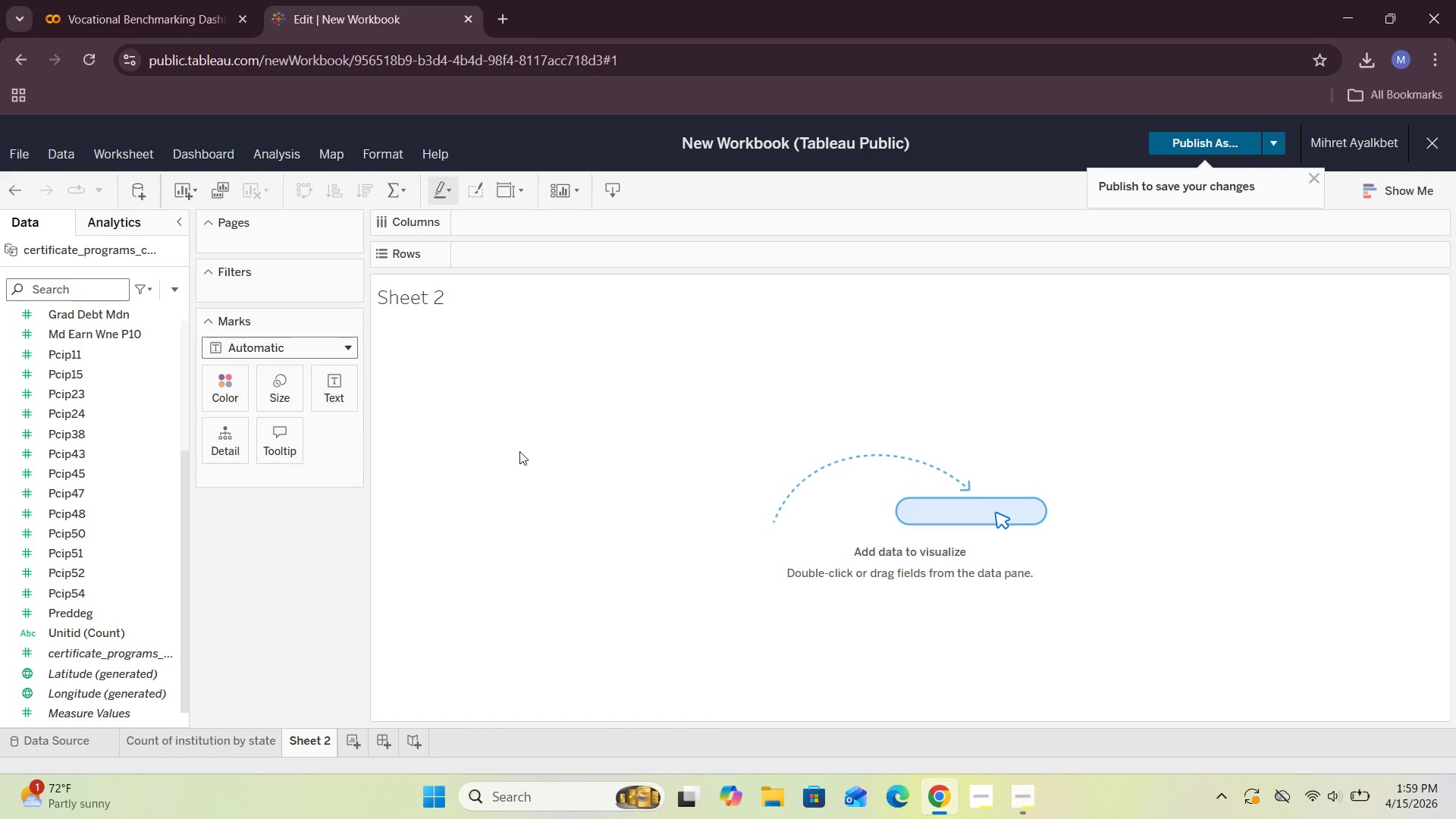 
left_click([441, 303])
 